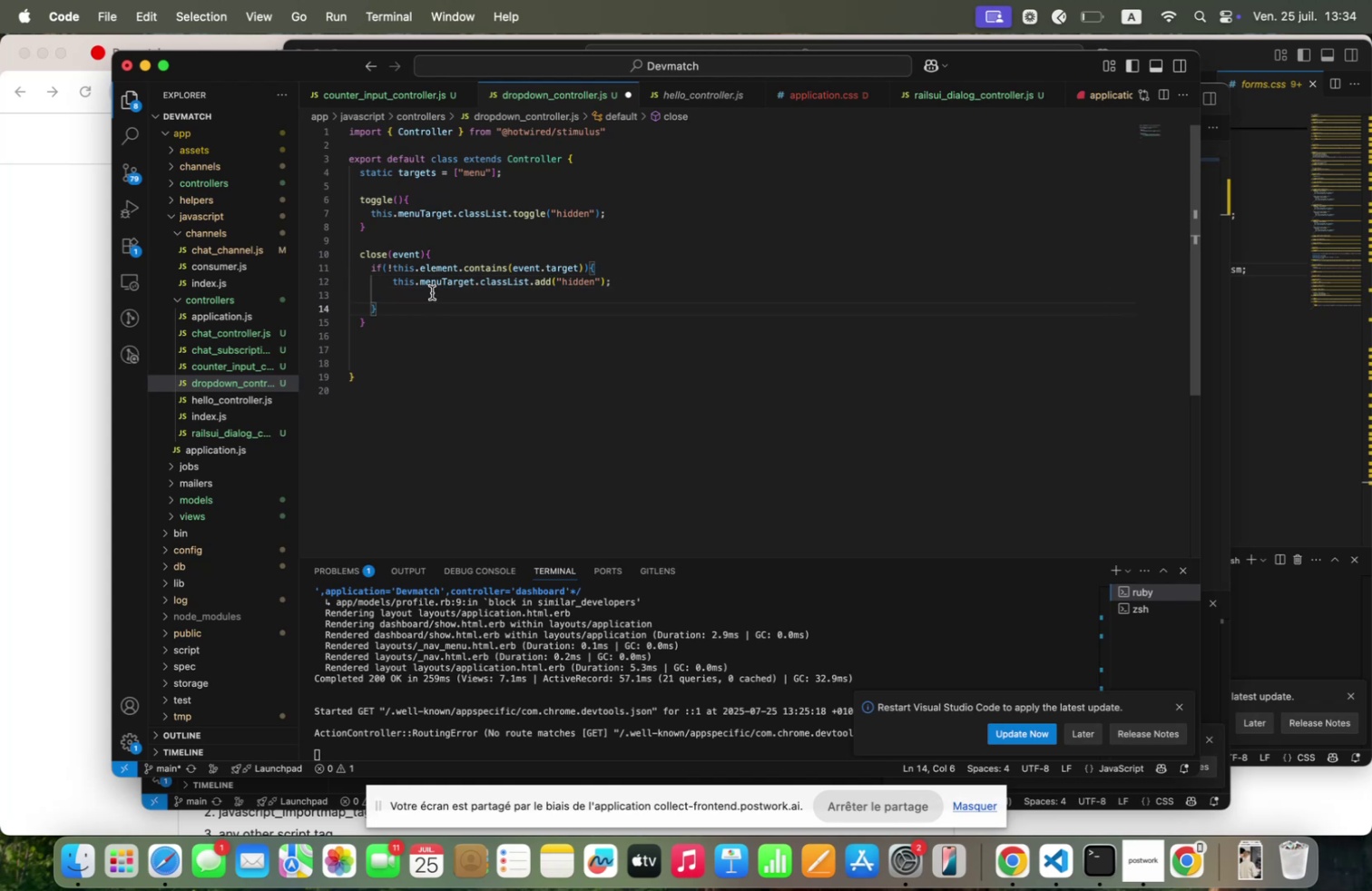 
left_click([432, 291])
 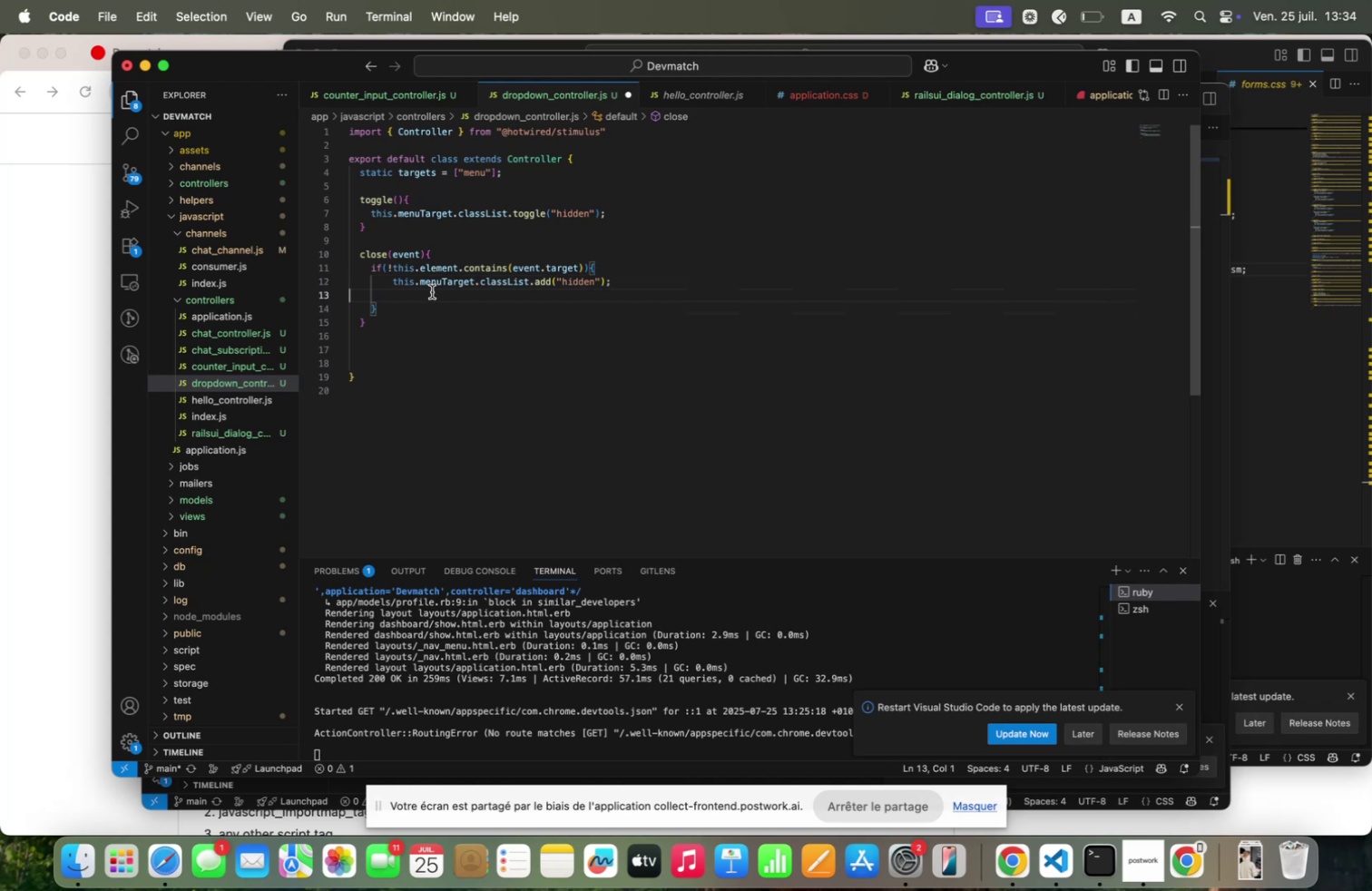 
key(Backspace)
 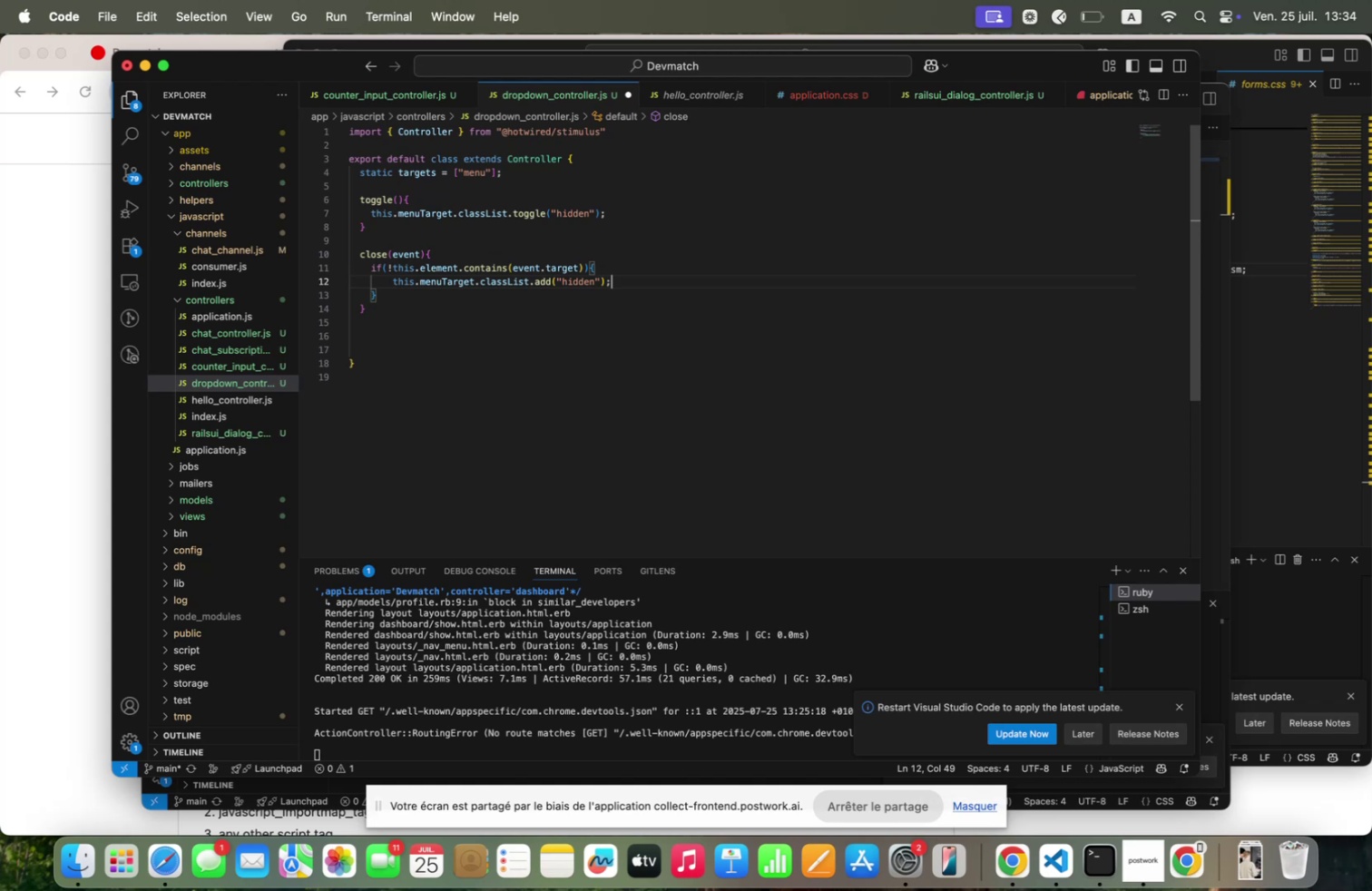 
wait(9.41)
 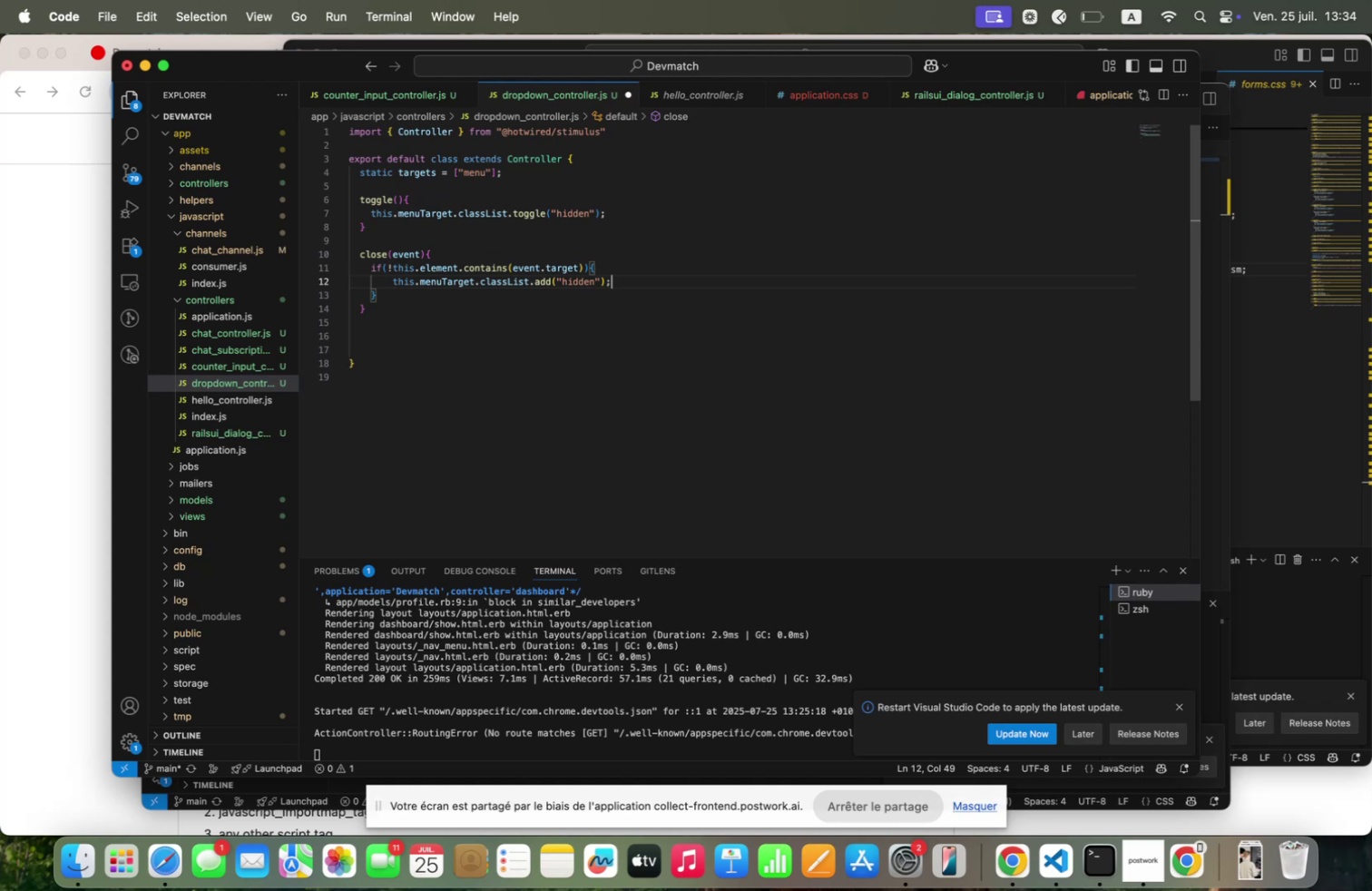 
left_click([369, 309])
 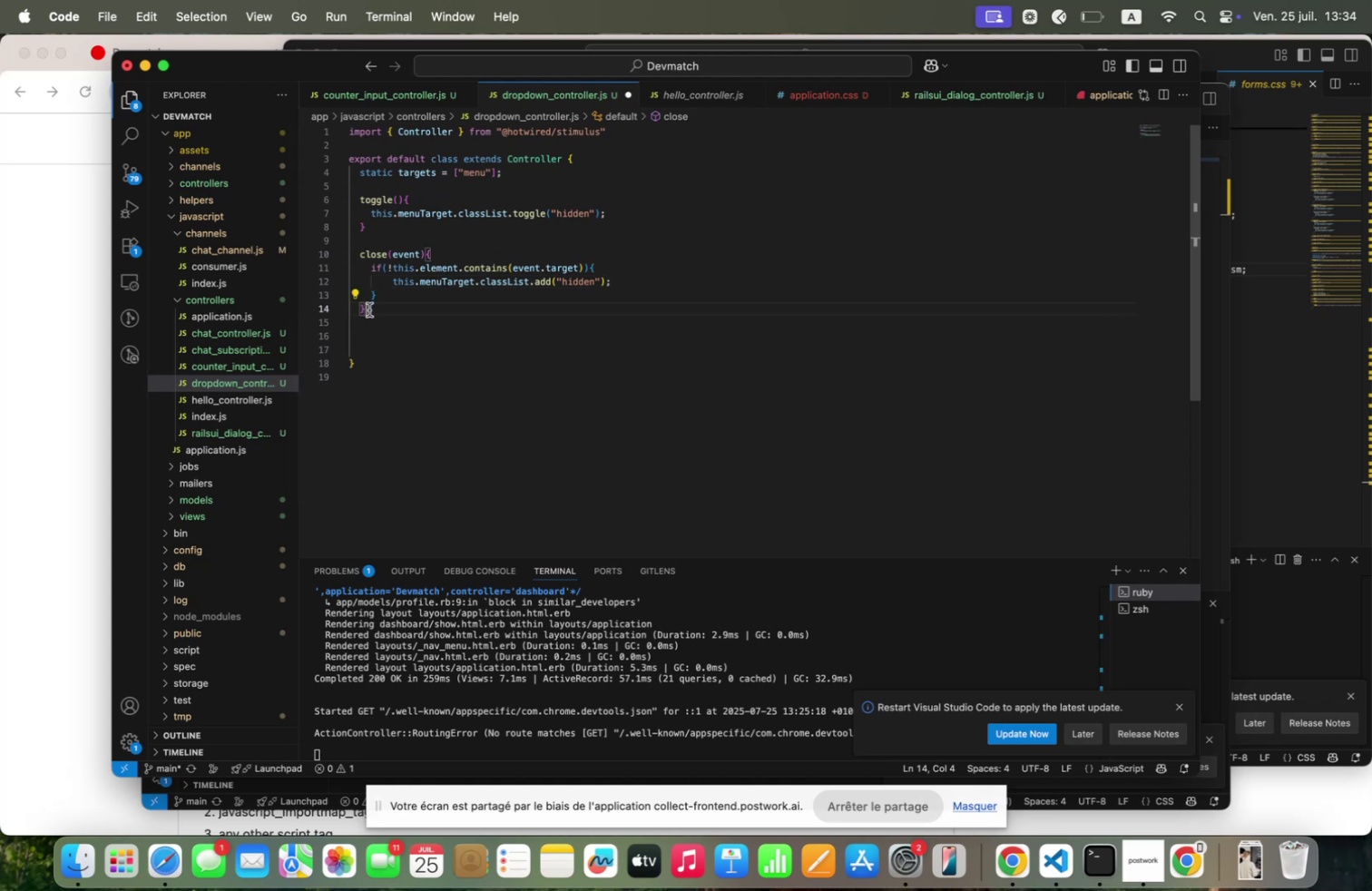 
key(Enter)
 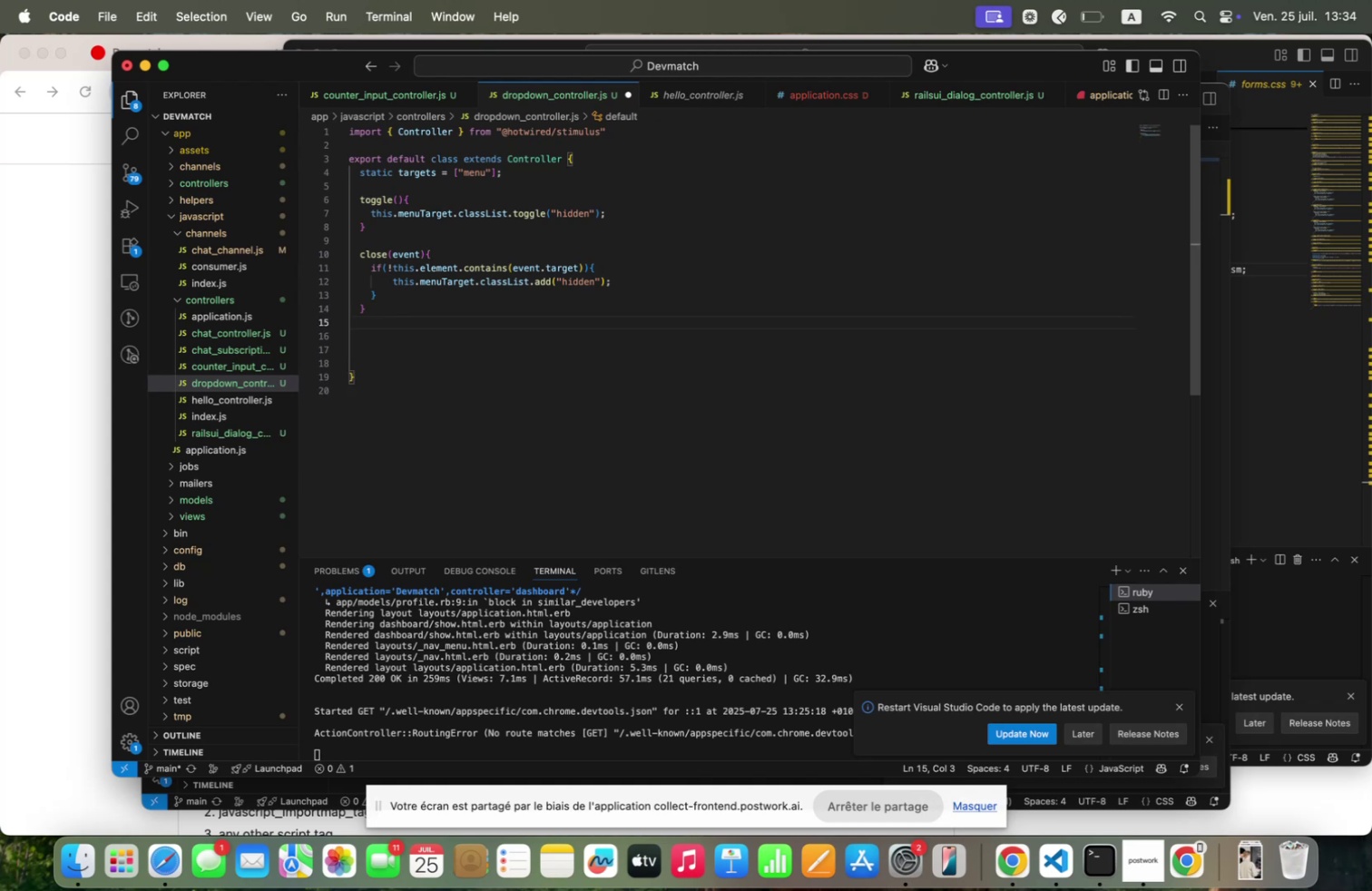 
key(Enter)
 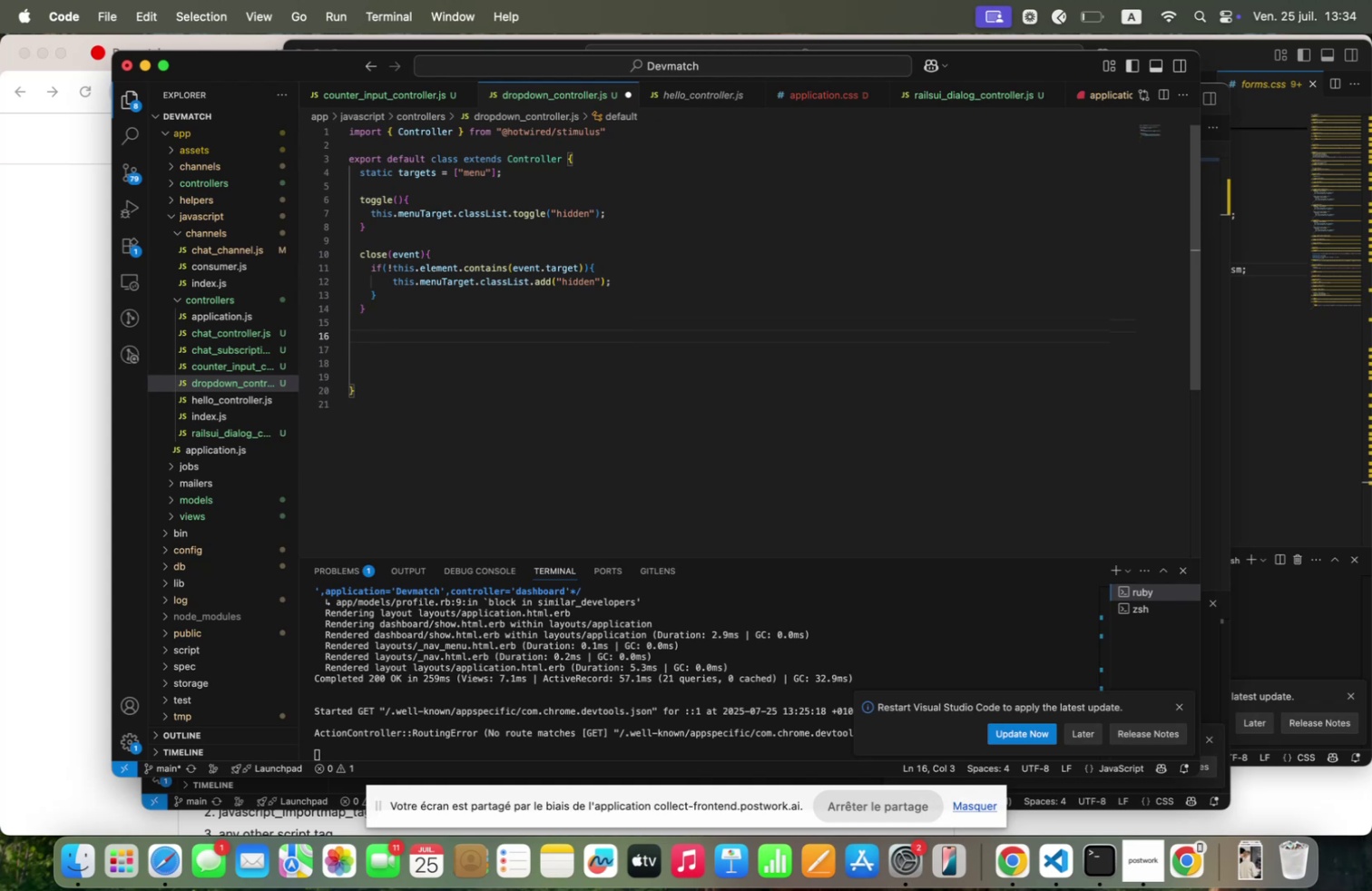 
type(connect5)
 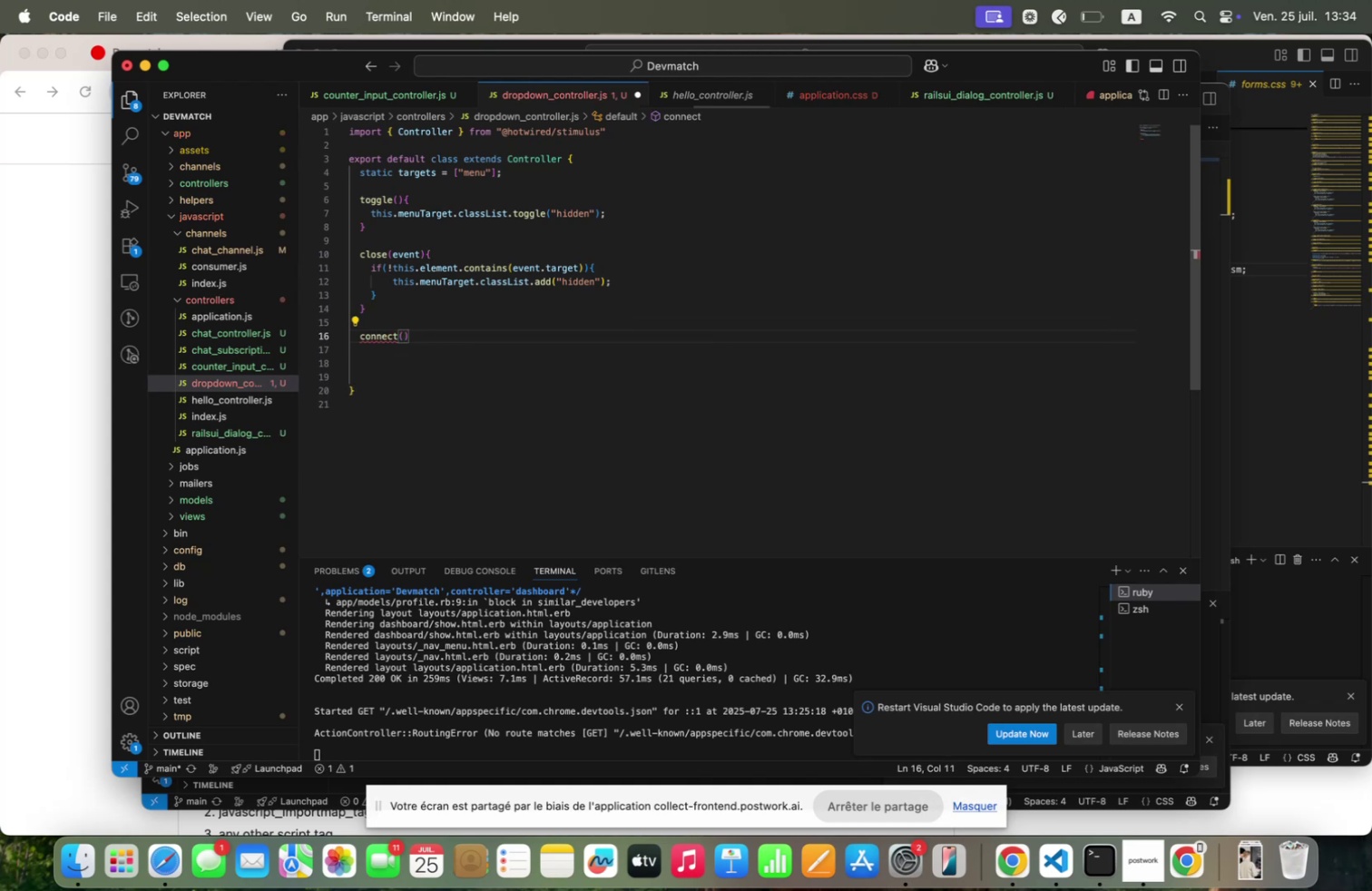 
key(ArrowRight)
 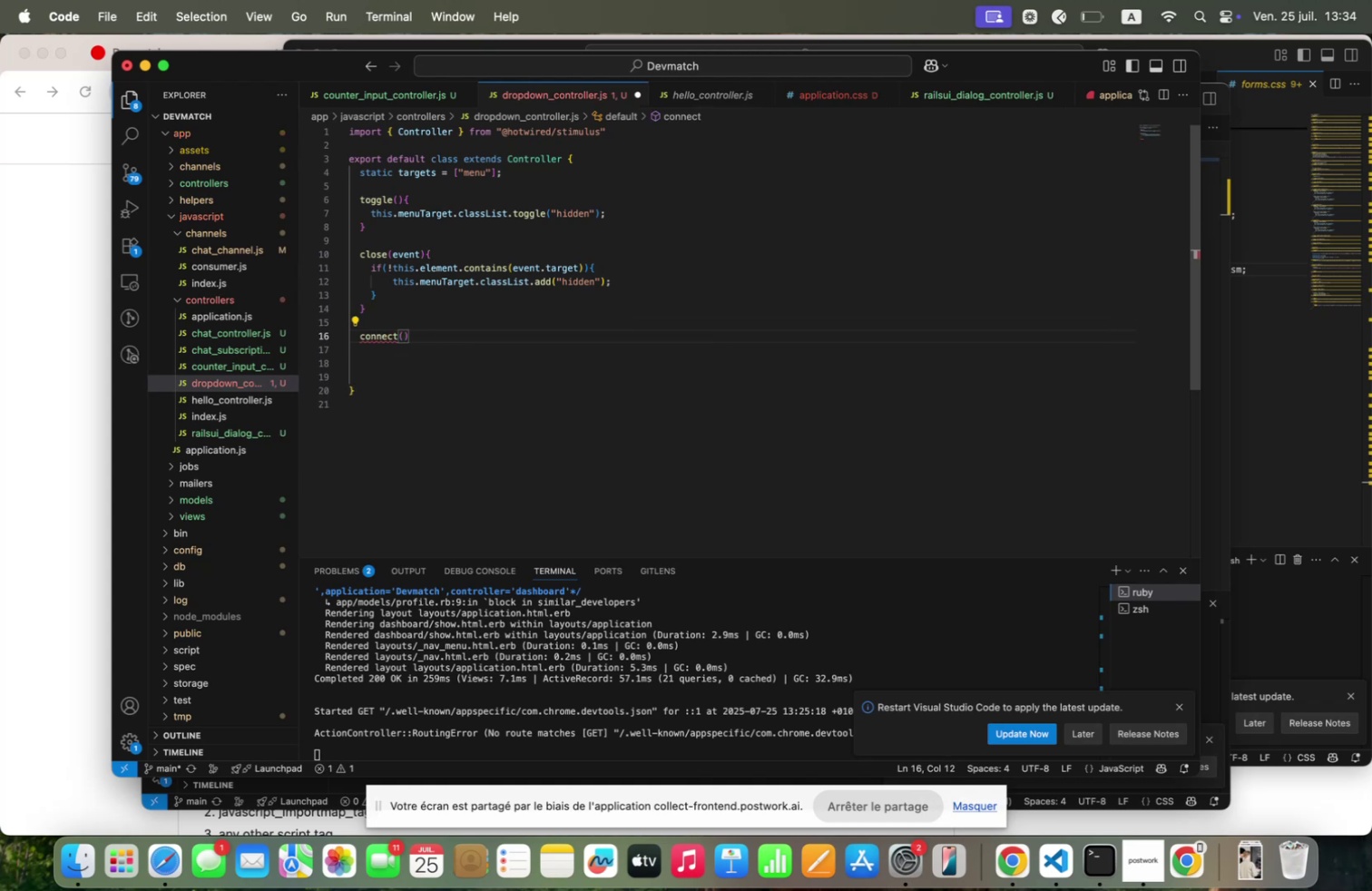 
key(Space)
 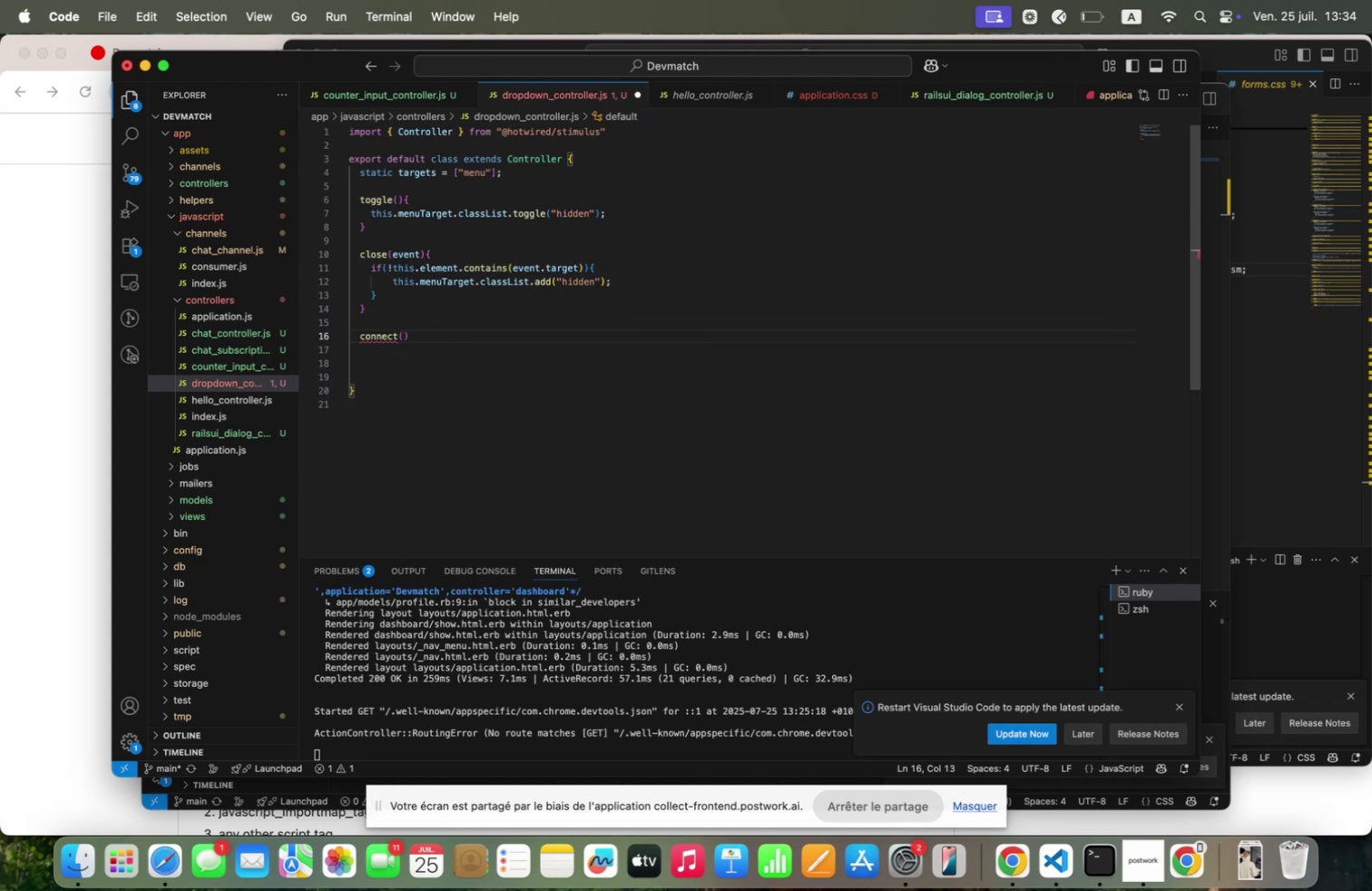 
key(Alt+5)
 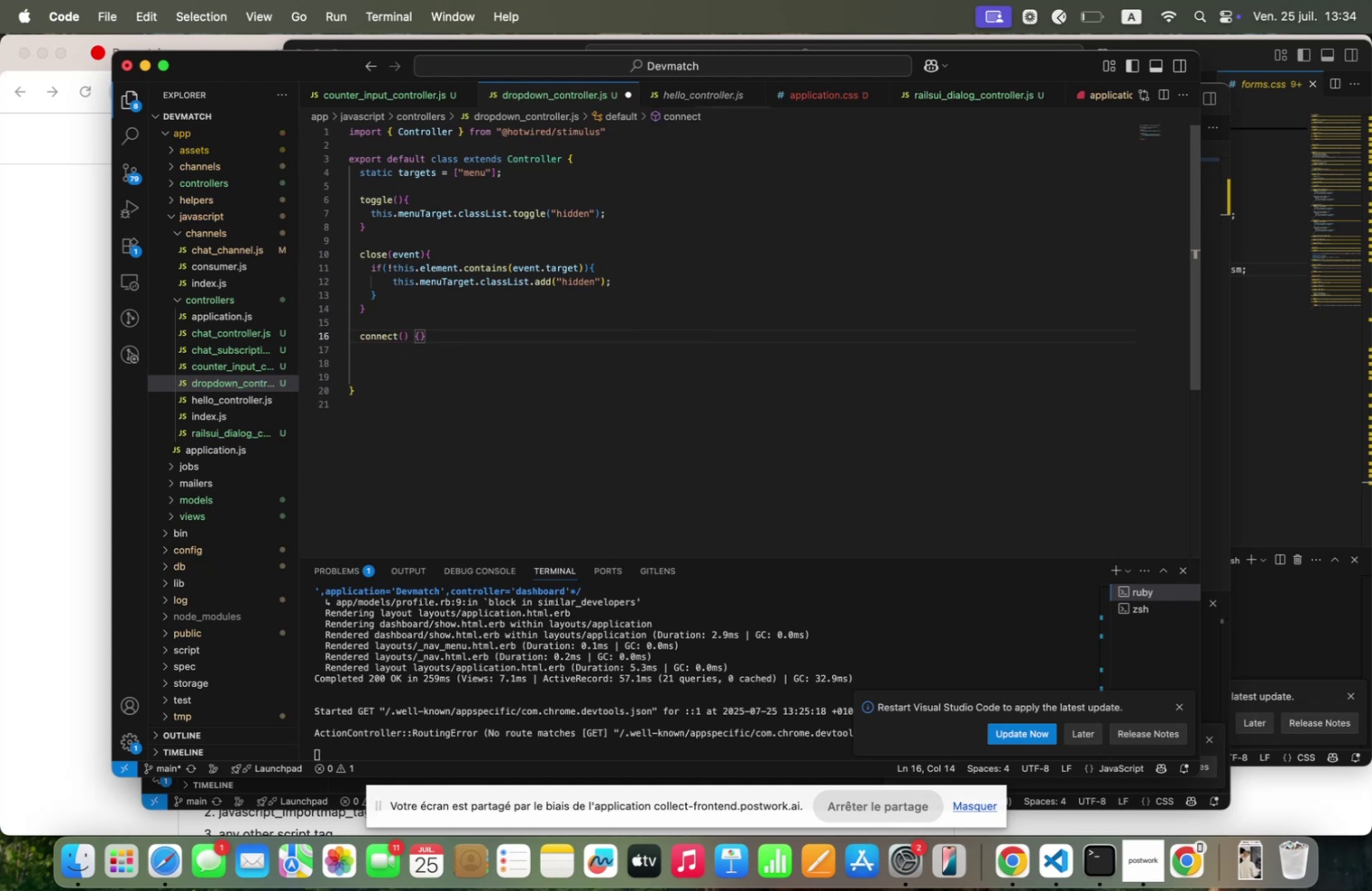 
key(Enter)
 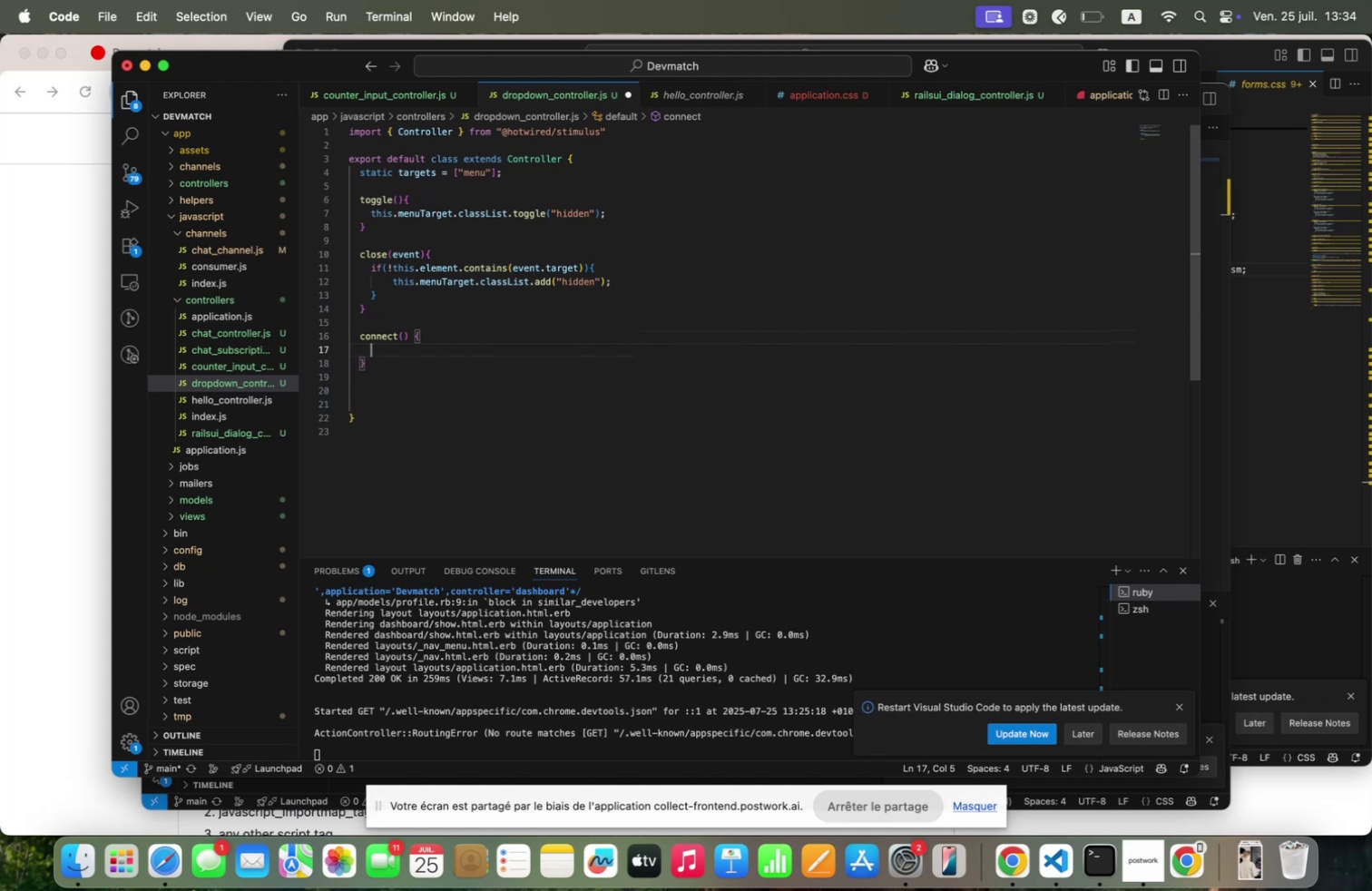 
type(docu)
 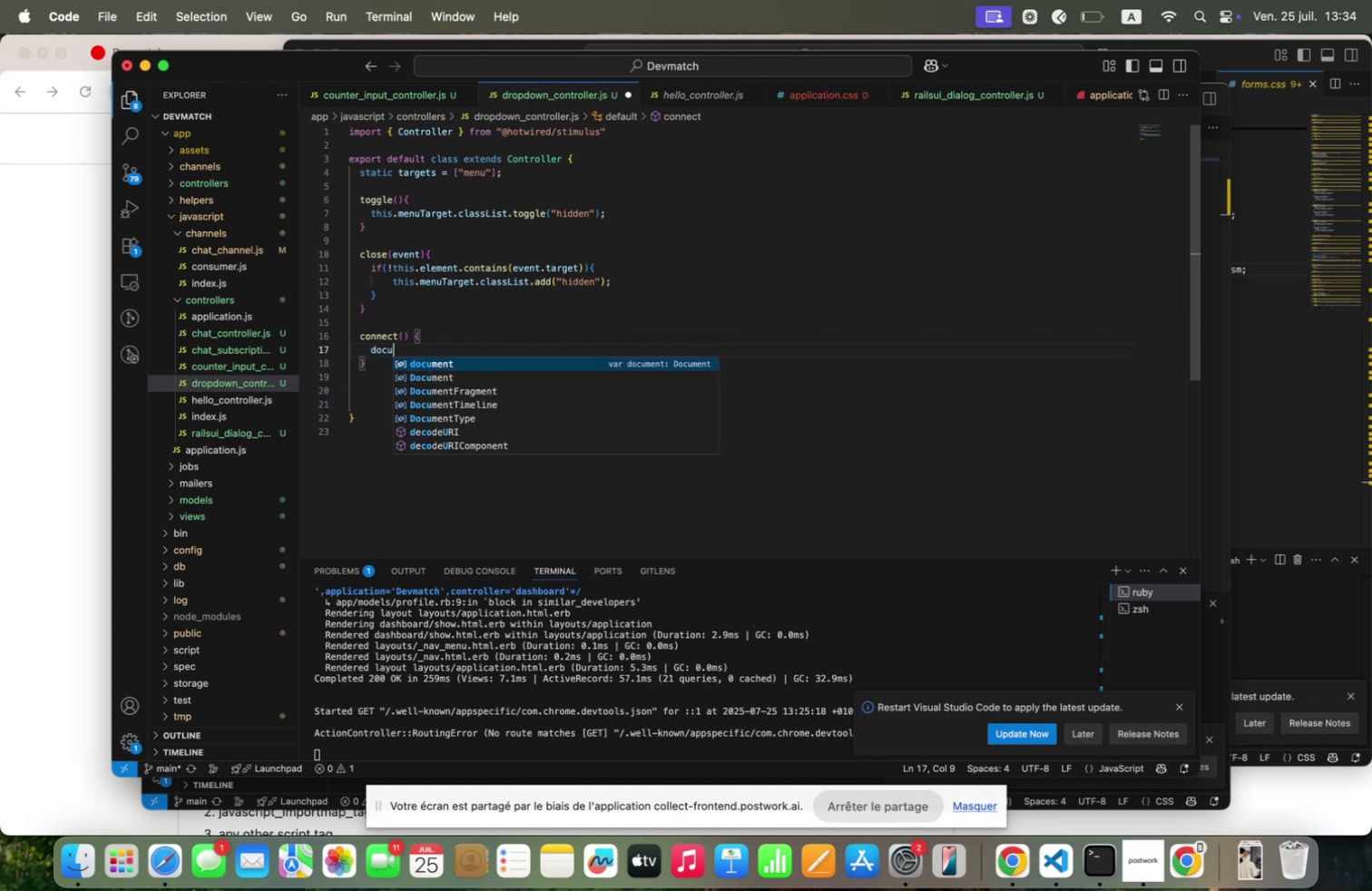 
key(Enter)
 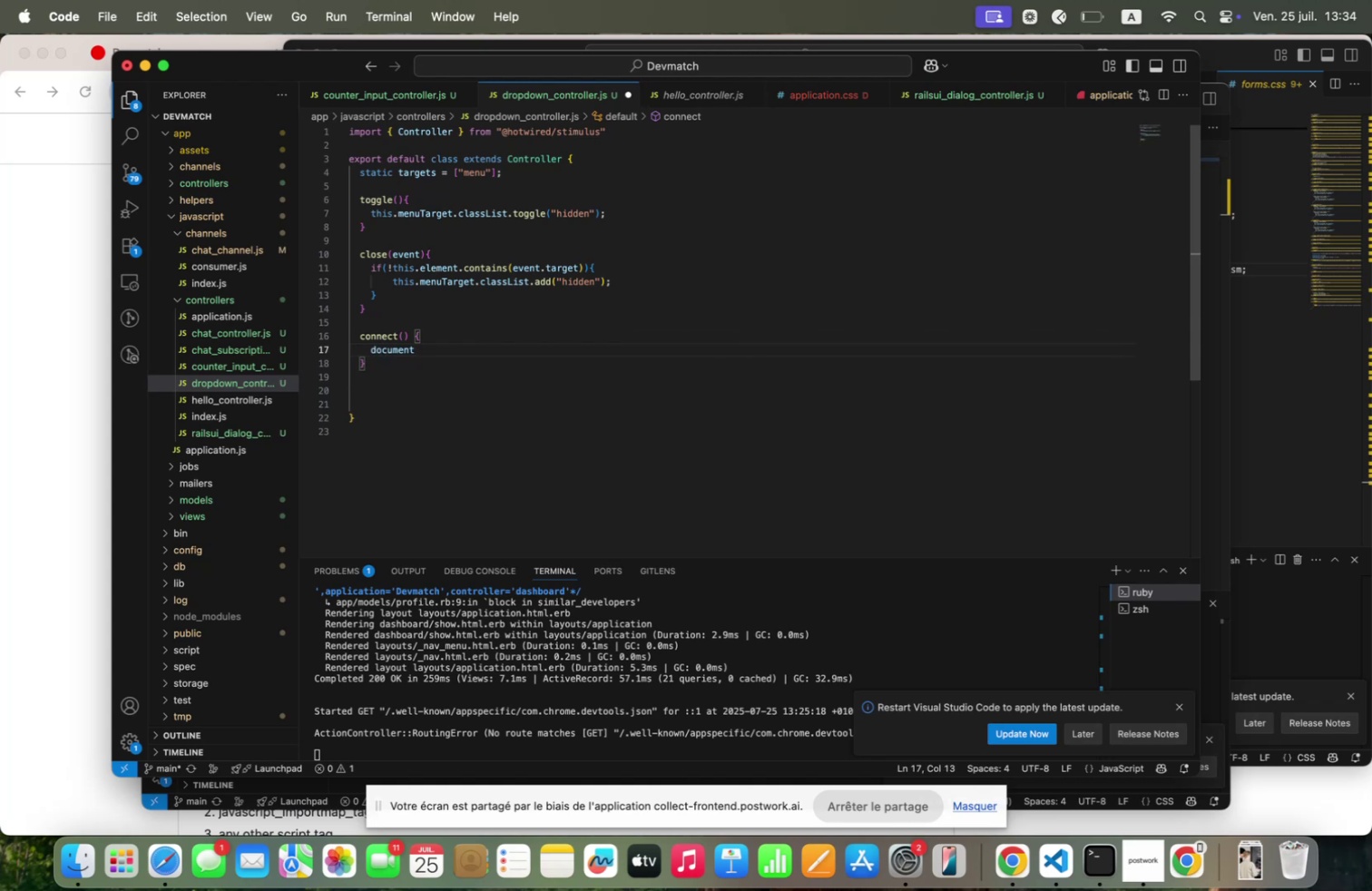 
type(<qdd)
 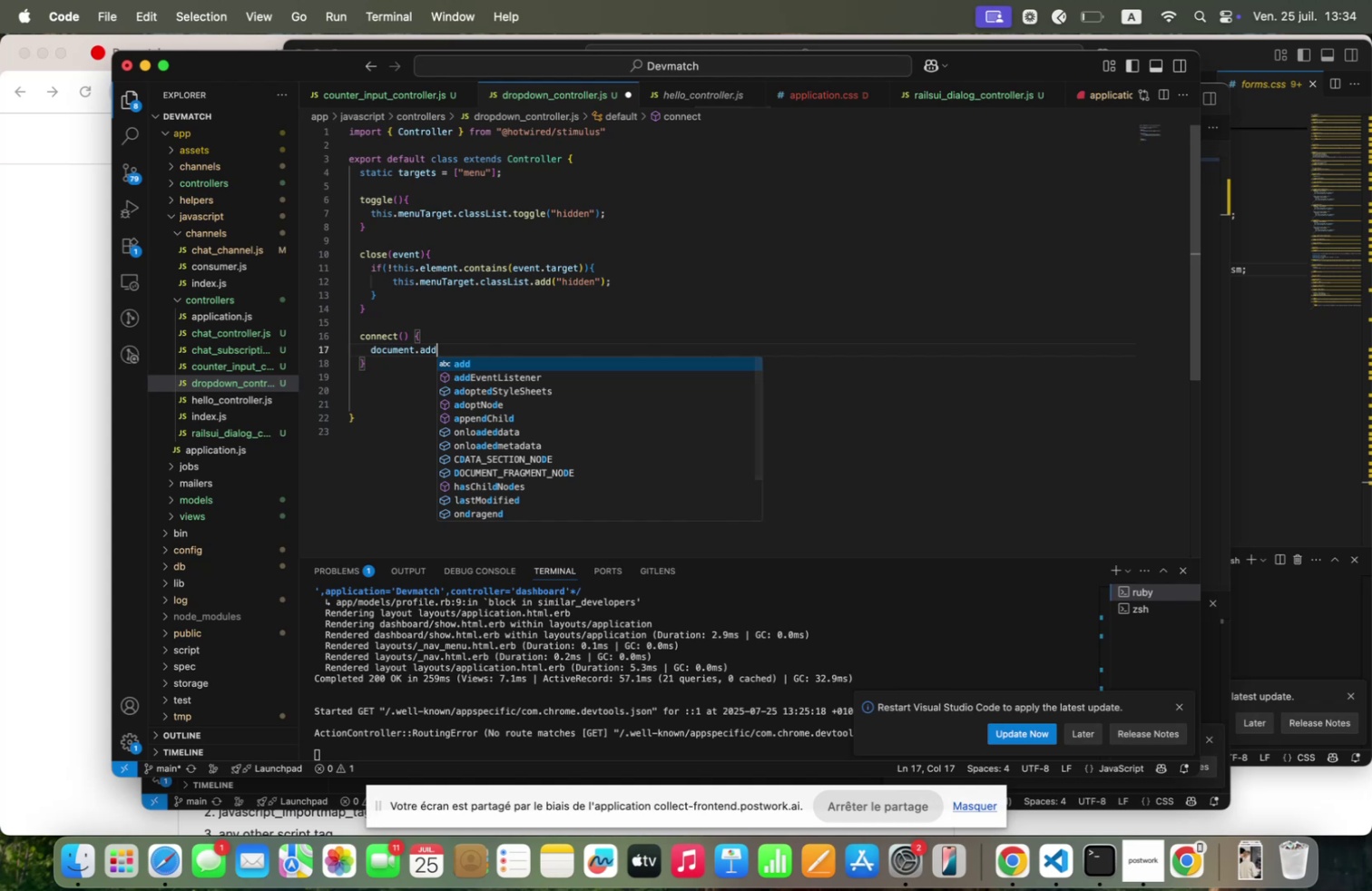 
key(ArrowDown)
 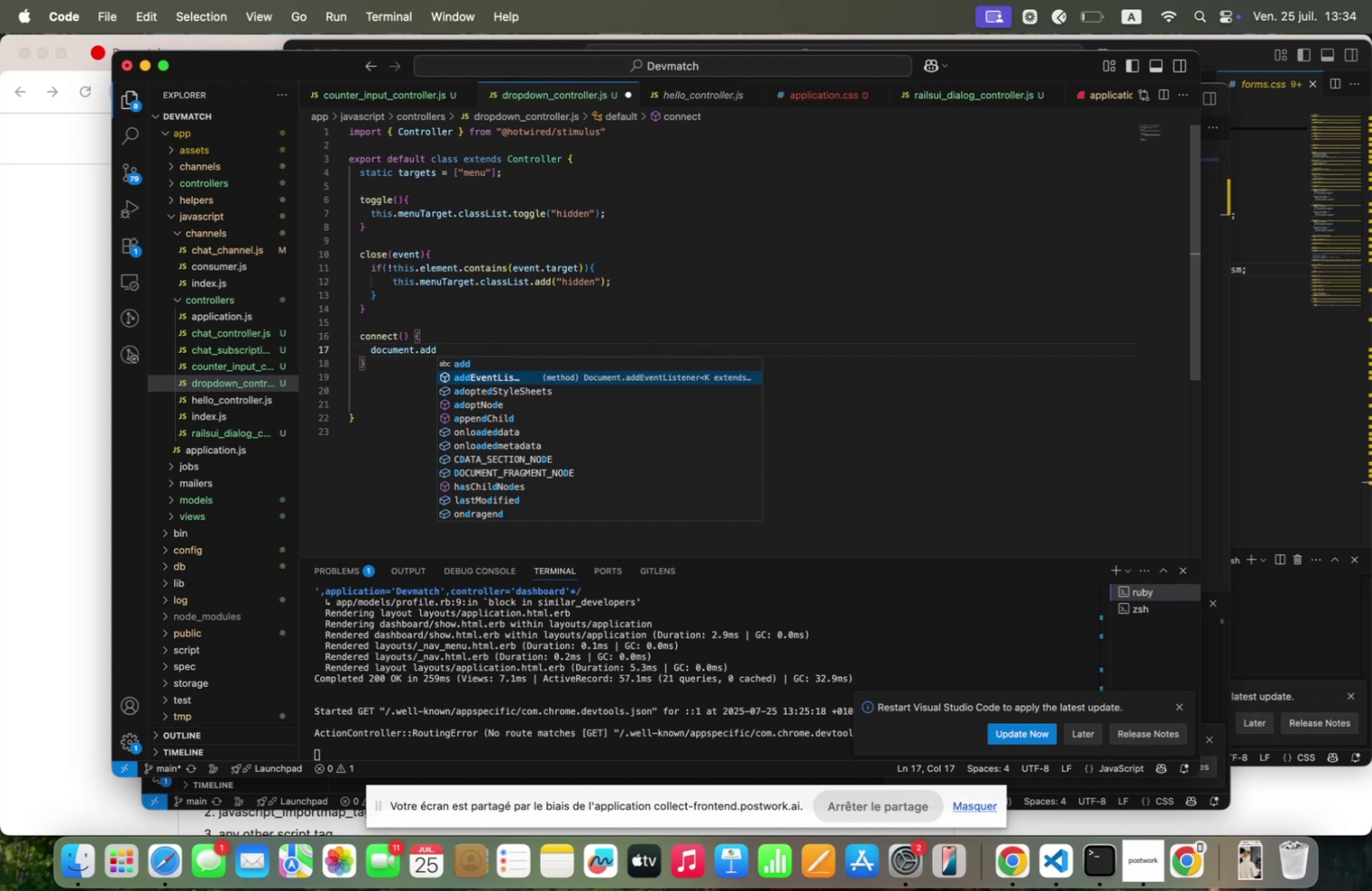 
key(Enter)
 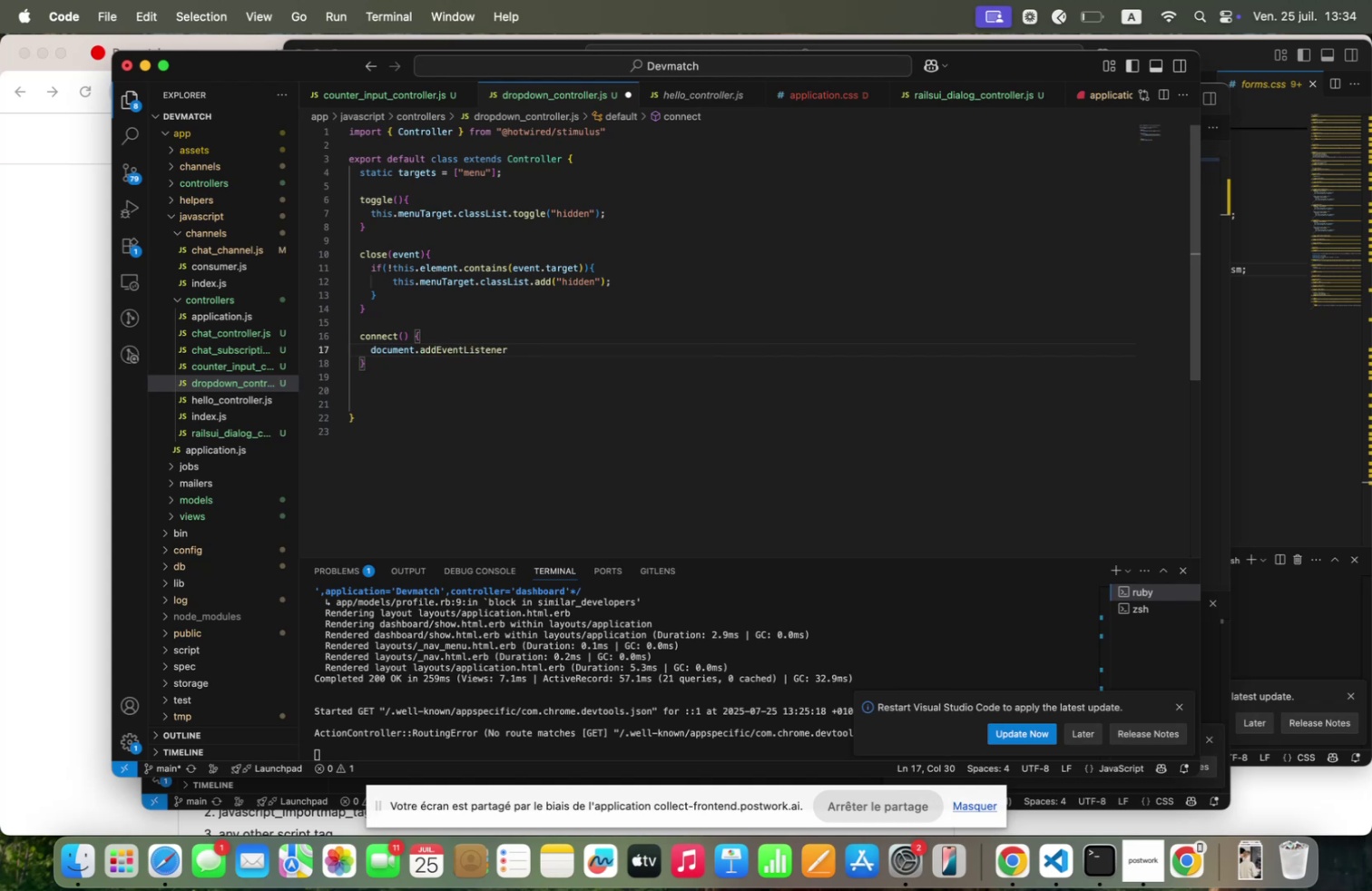 
type(53click)
 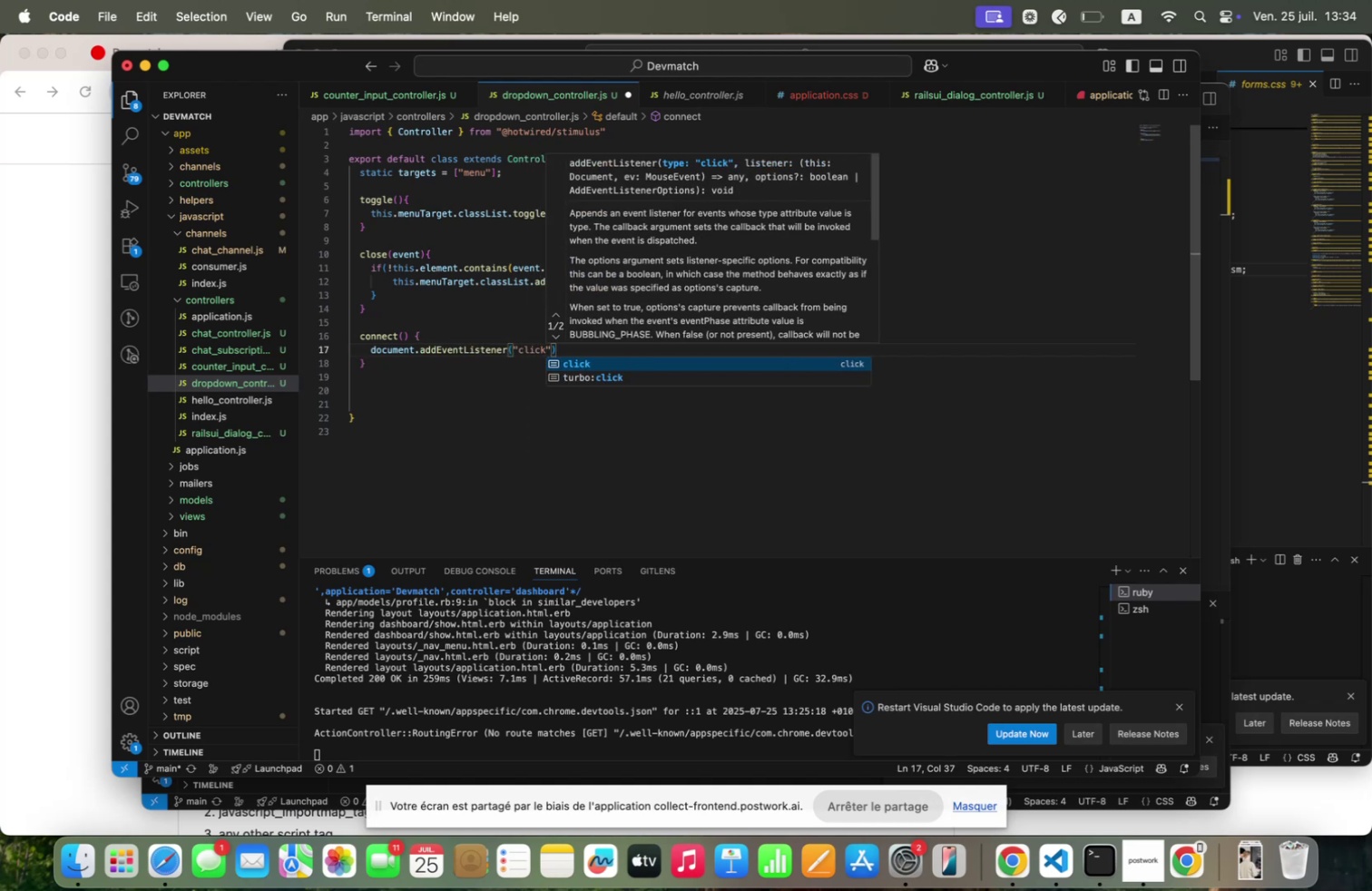 
key(ArrowRight)
 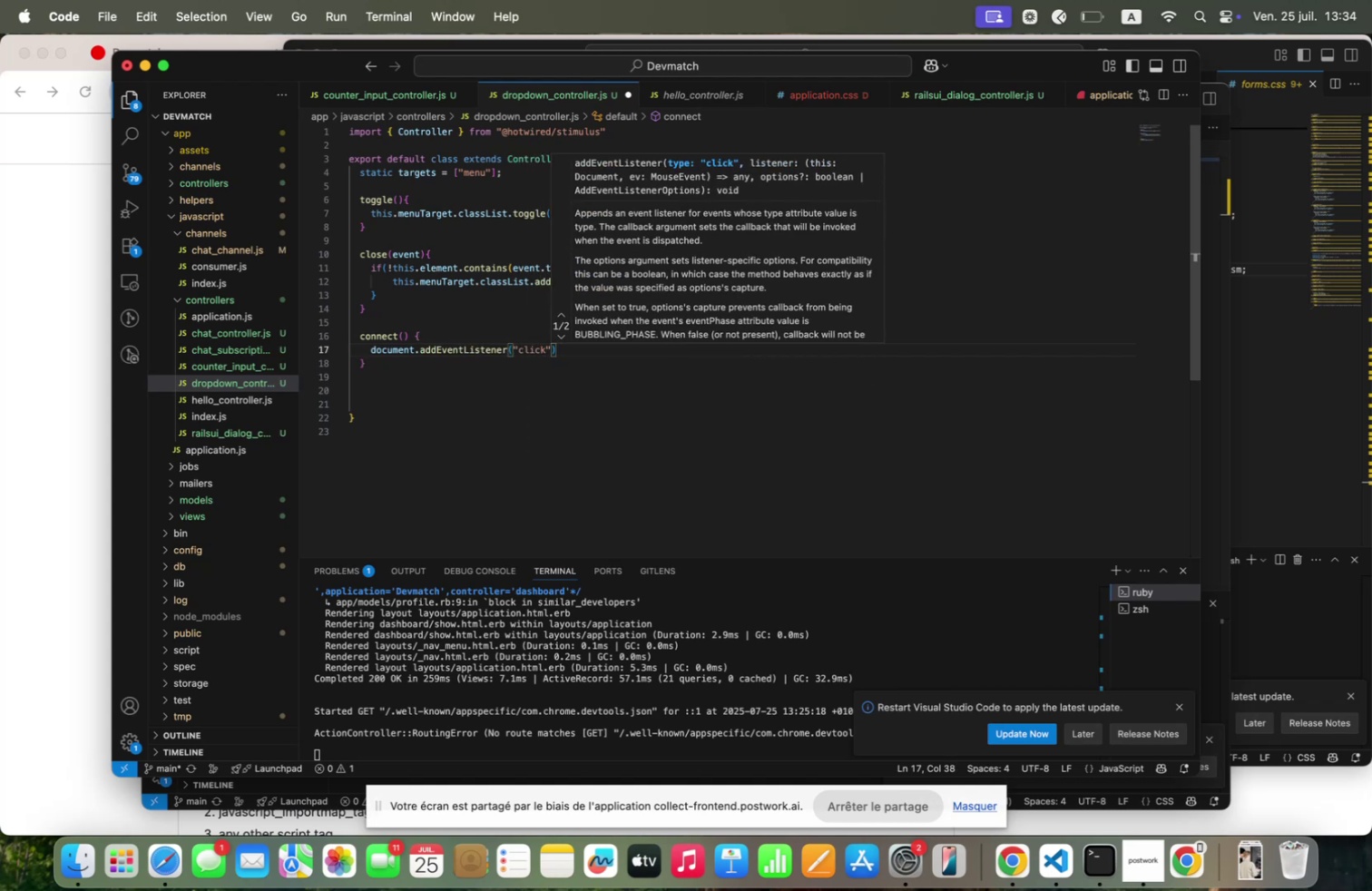 
type(m this<)
 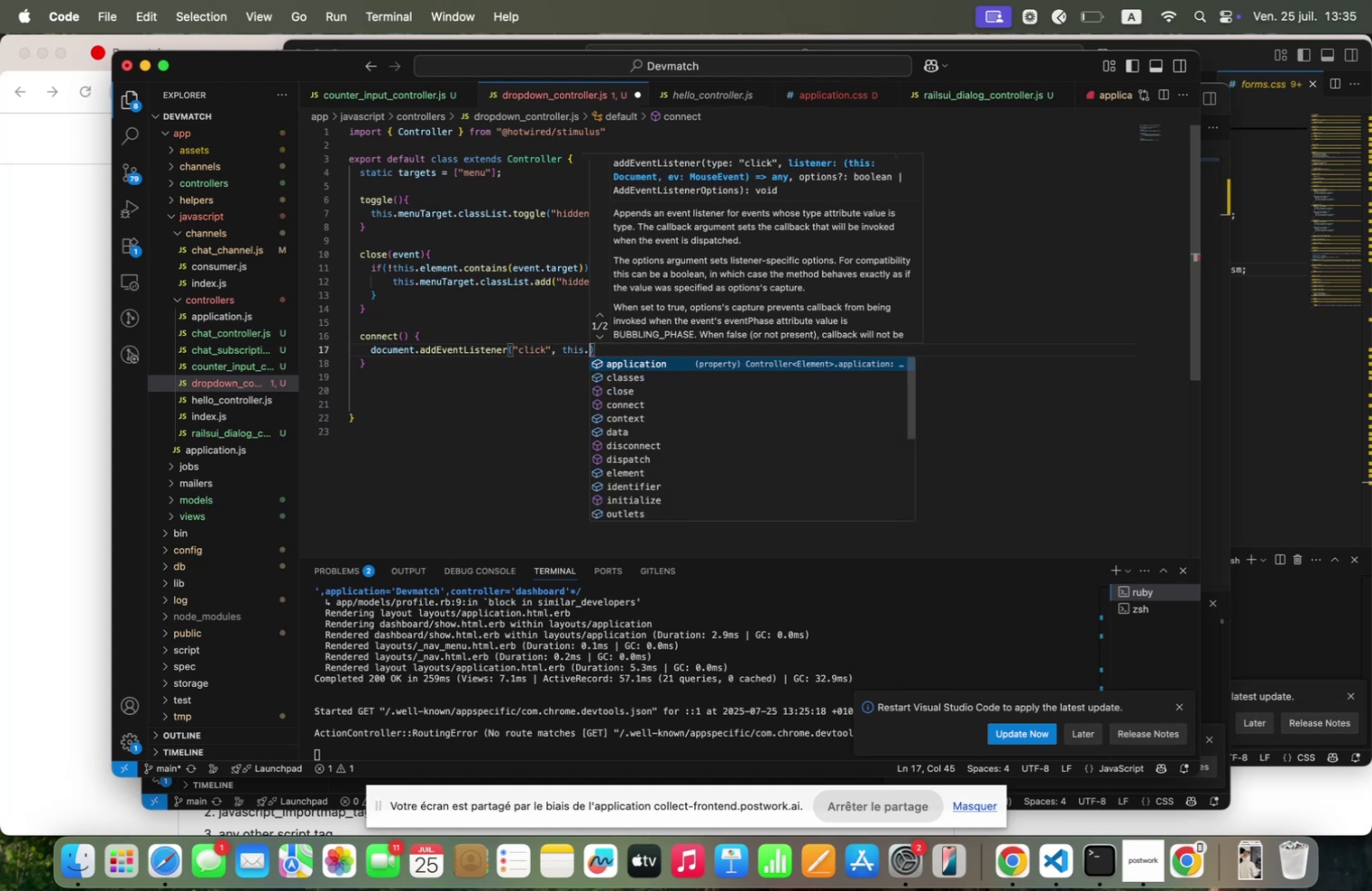 
type(close<binf)
key(Backspace)
type(d5this)
 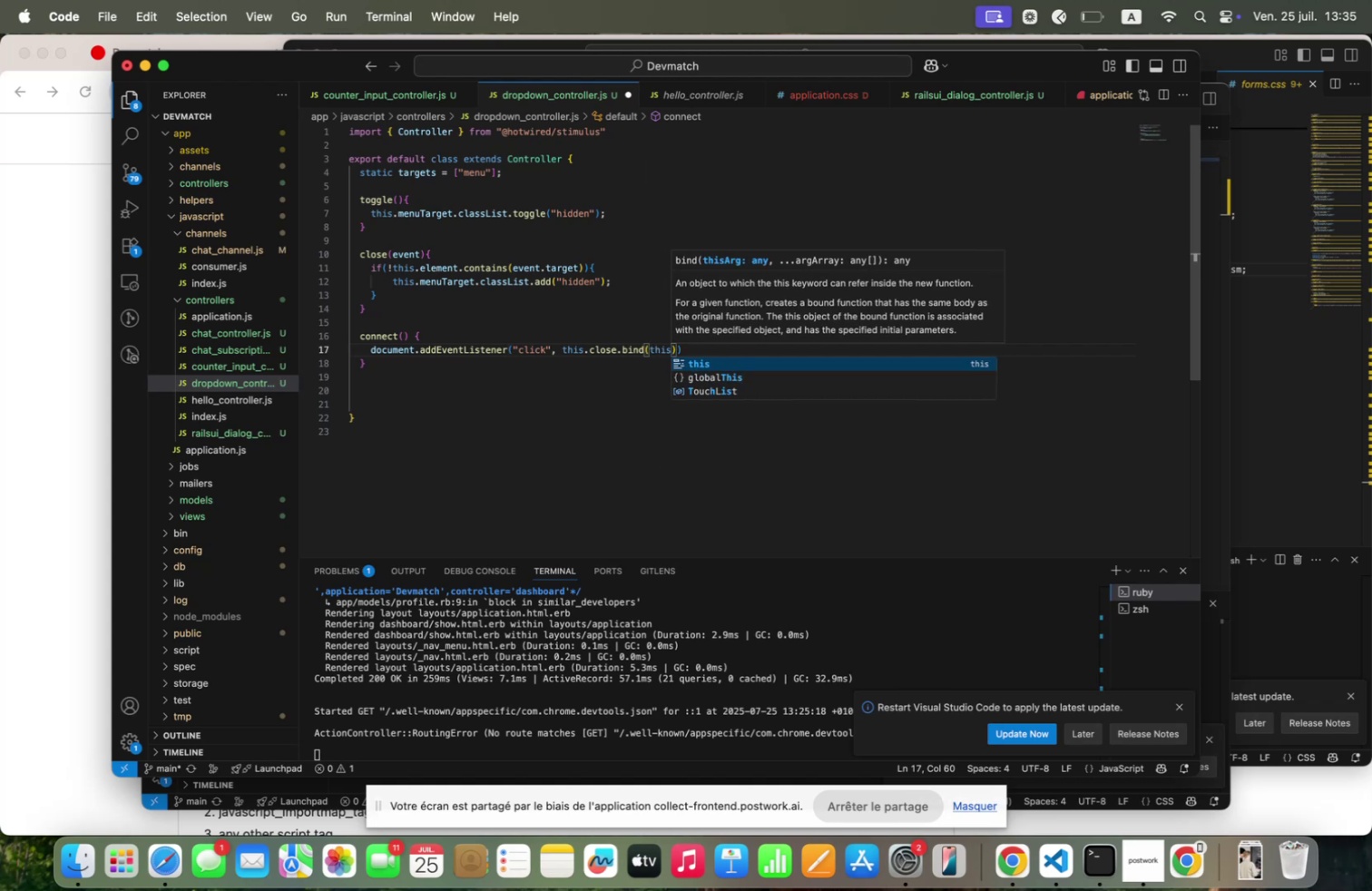 
key(ArrowRight)
 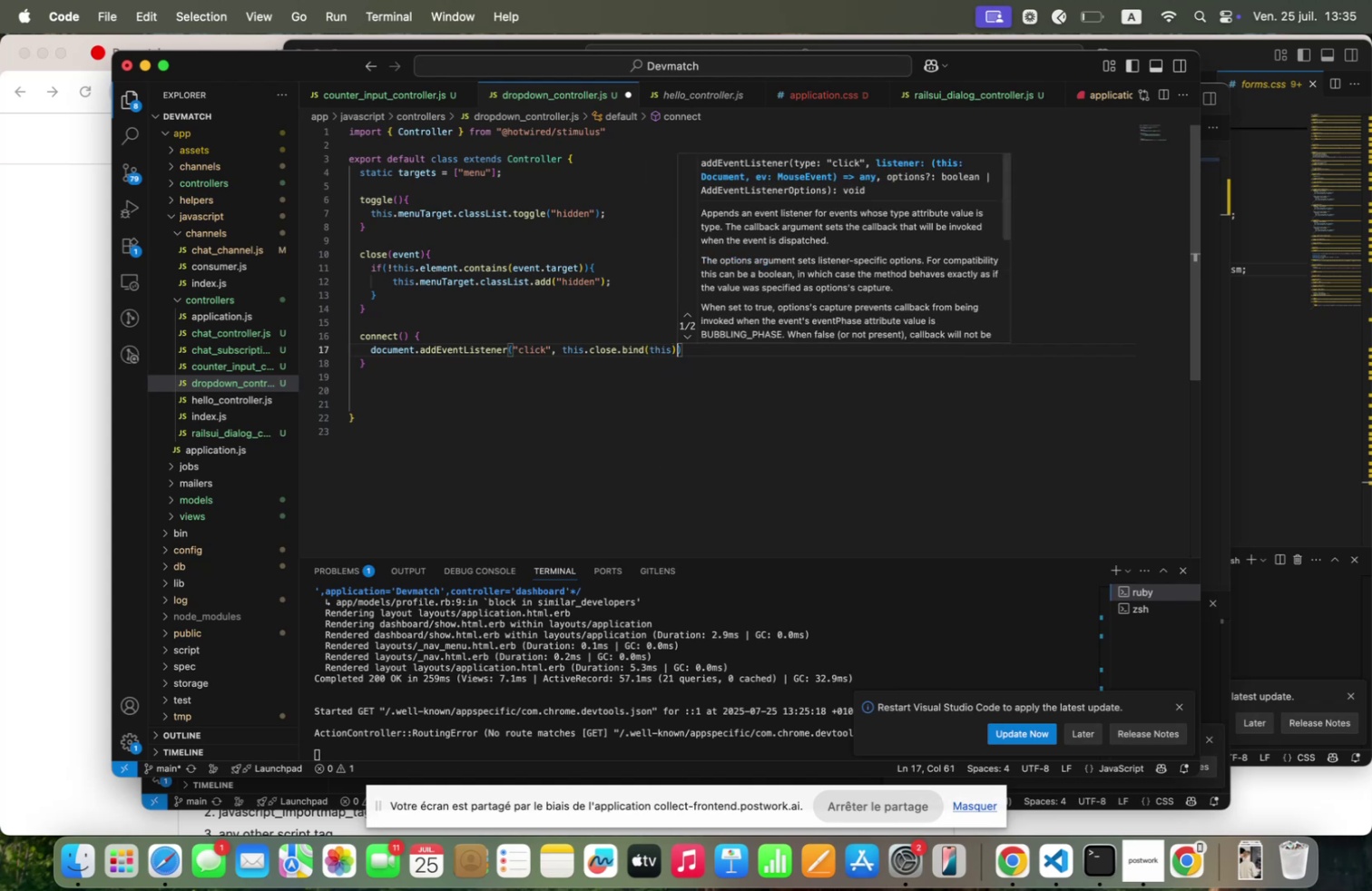 
key(ArrowRight)
 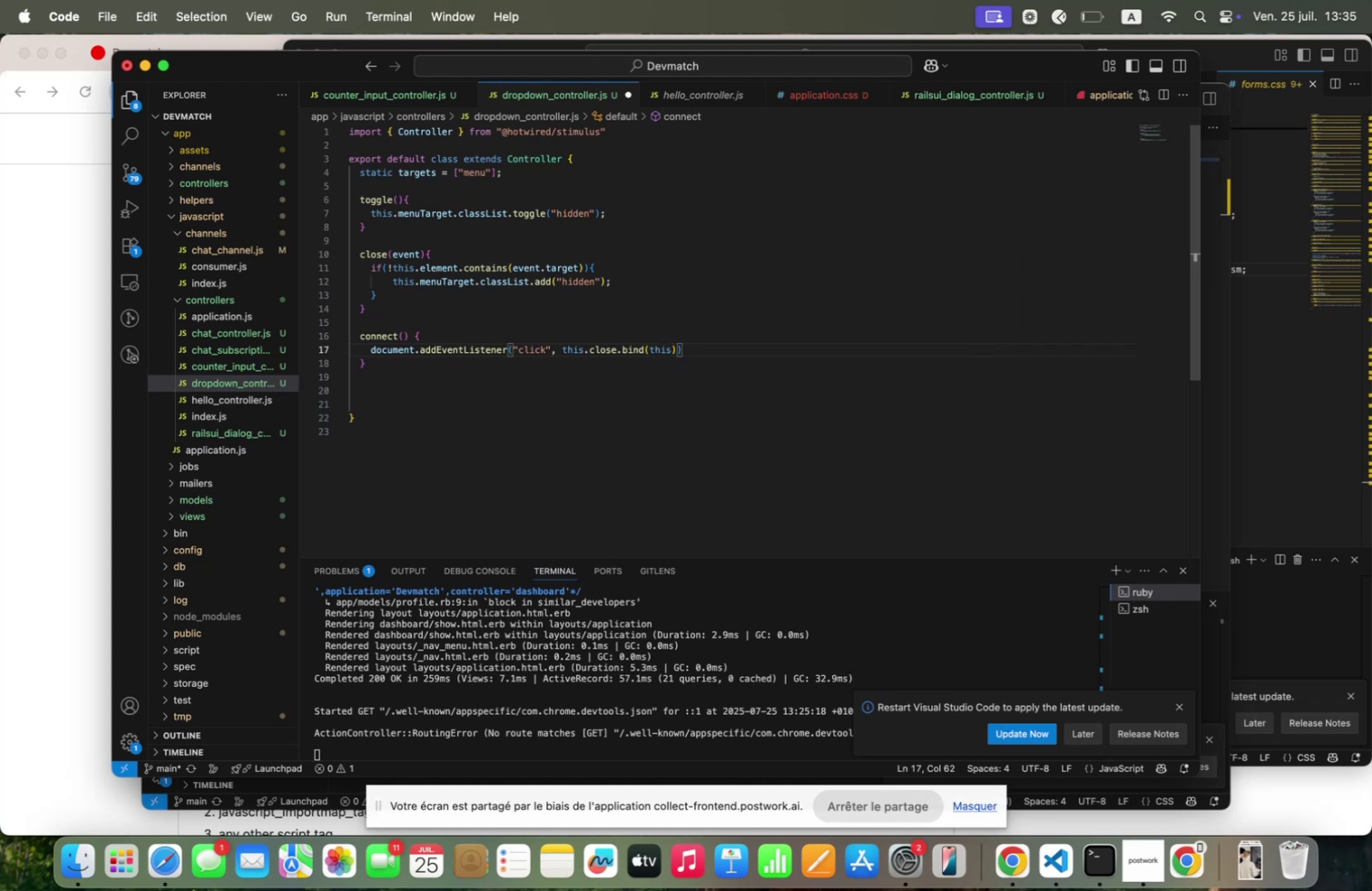 
key(Comma)
 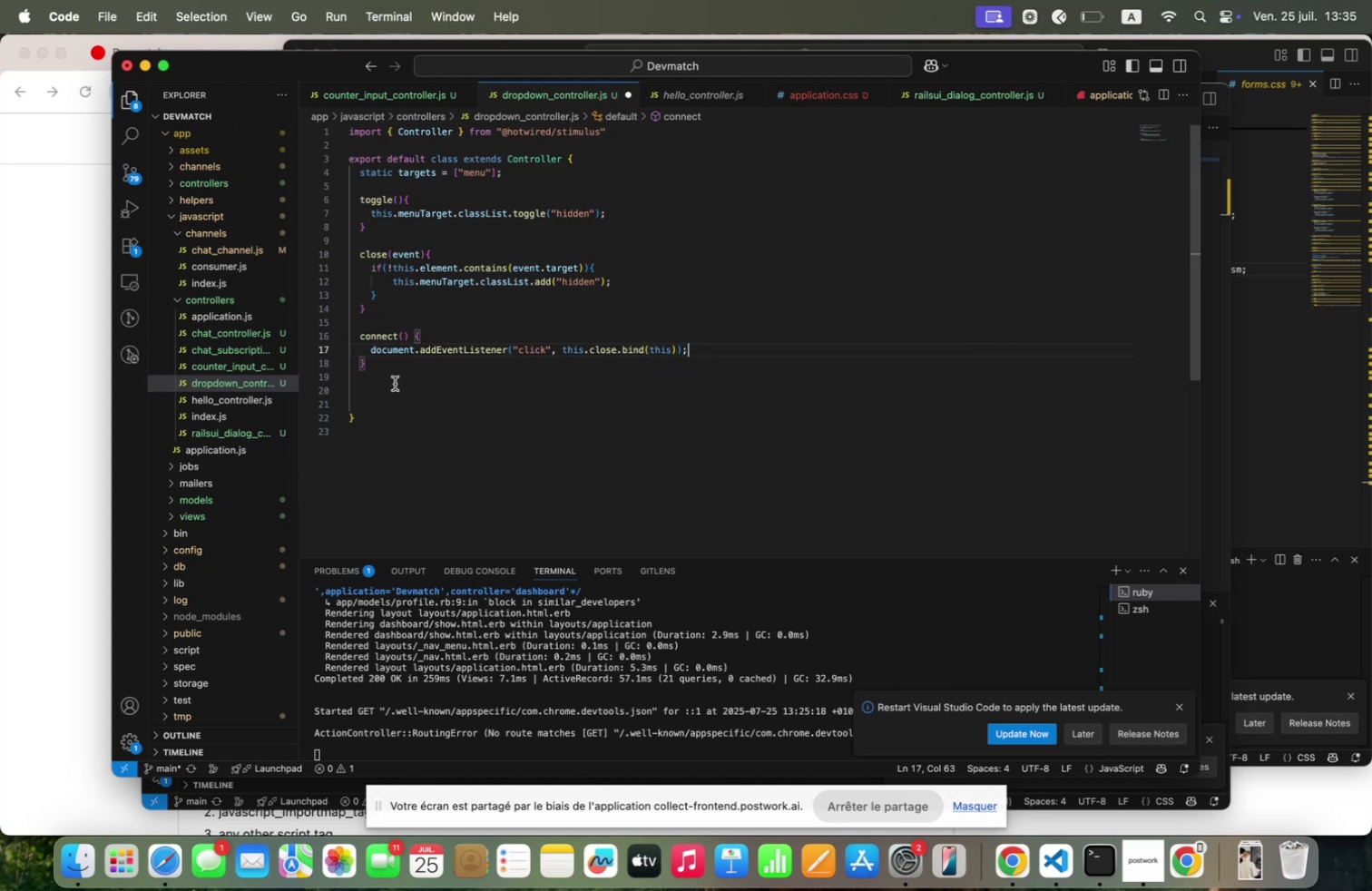 
wait(5.88)
 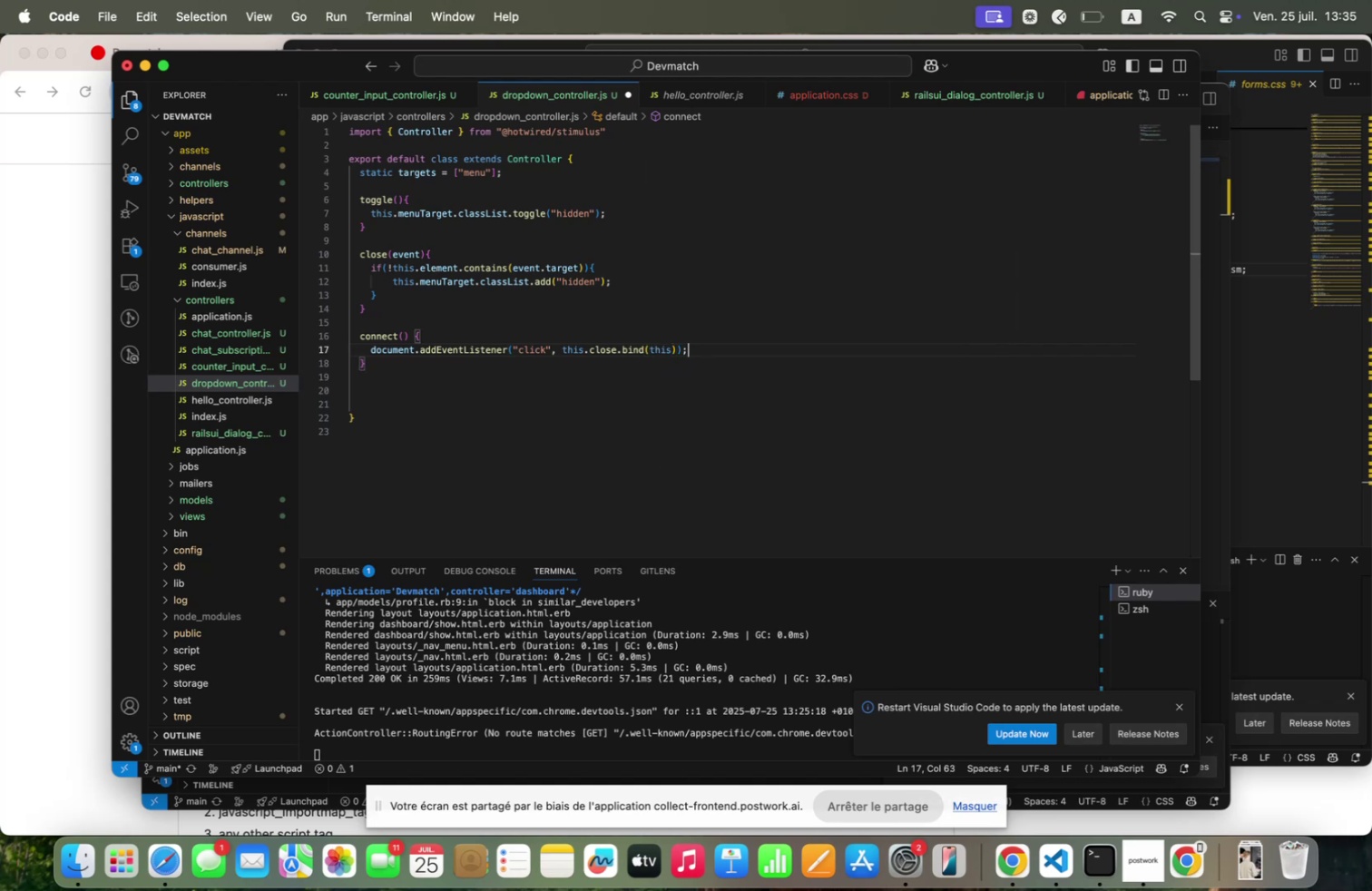 
left_click_drag(start_coordinate=[368, 359], to_coordinate=[347, 338])
 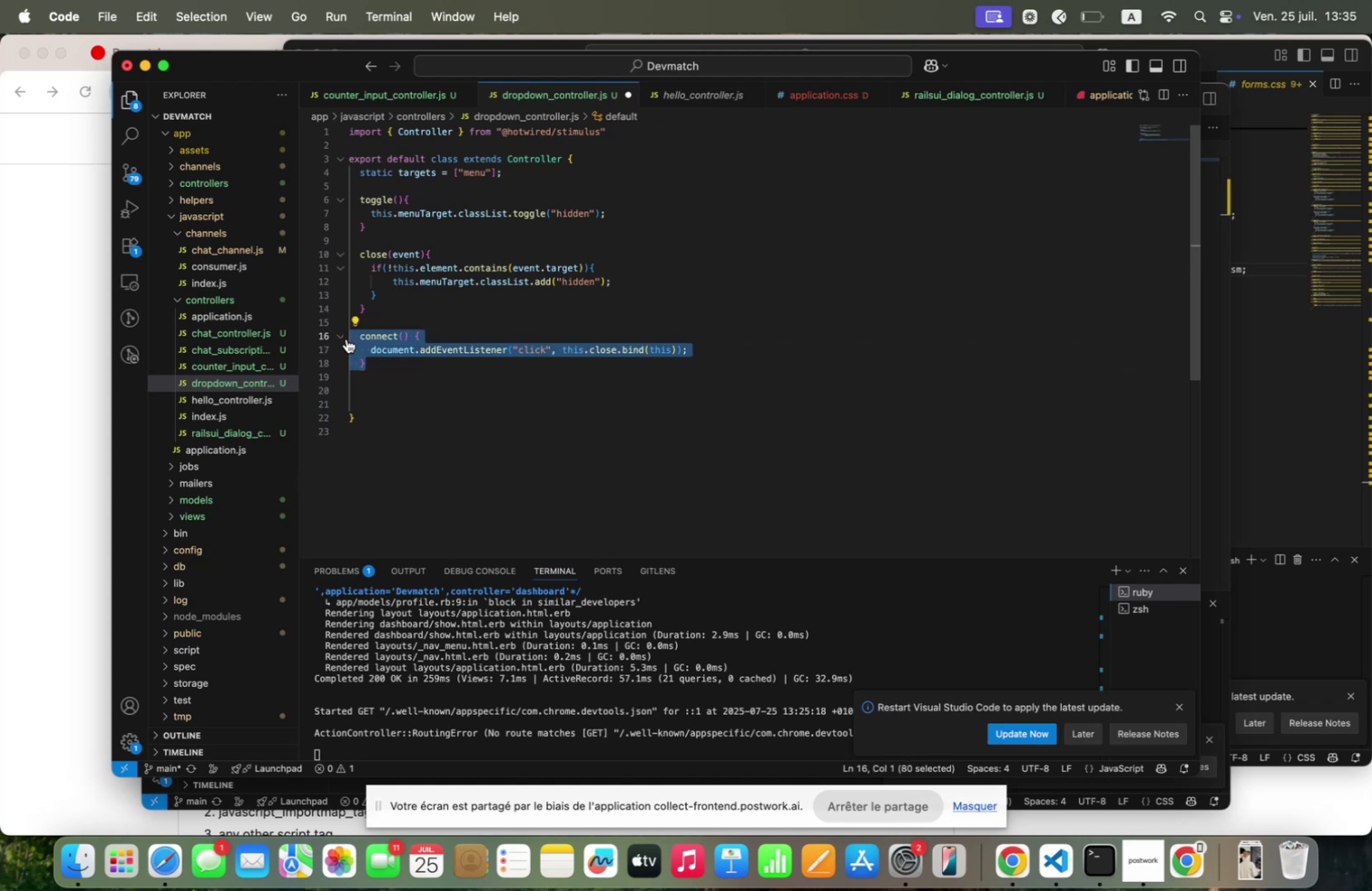 
key(Meta+C)
 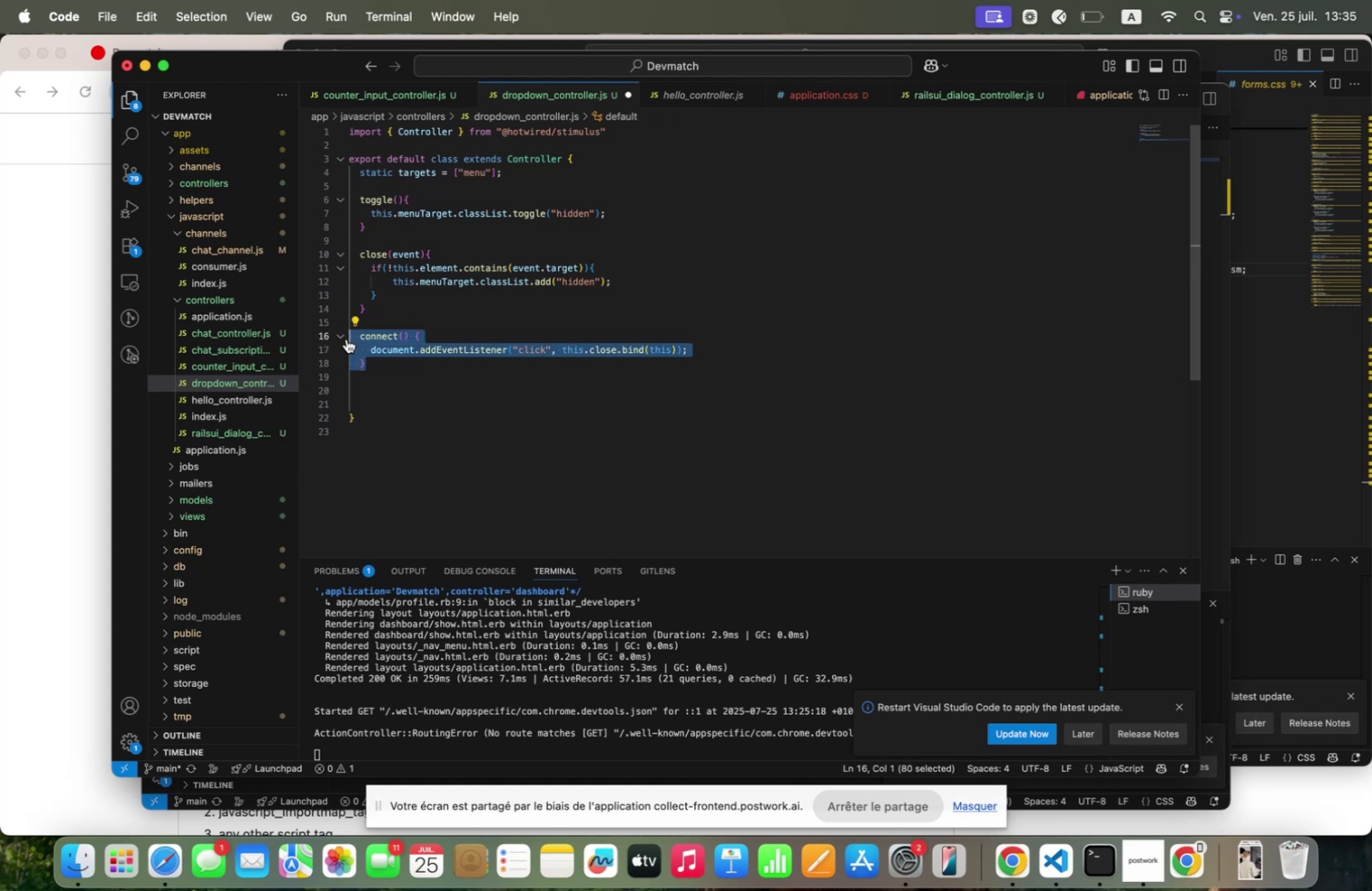 
key(Meta+C)
 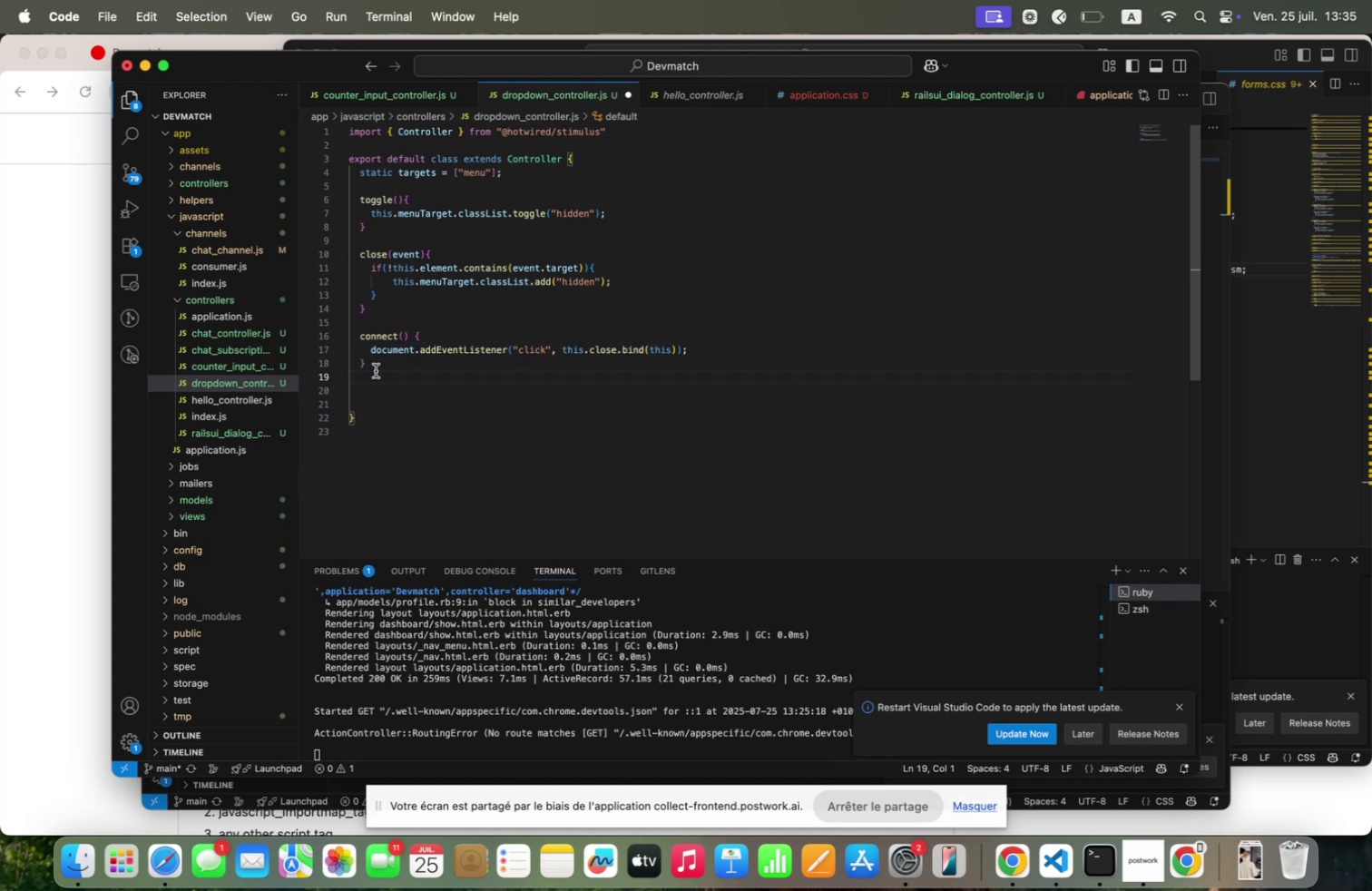 
key(Enter)
 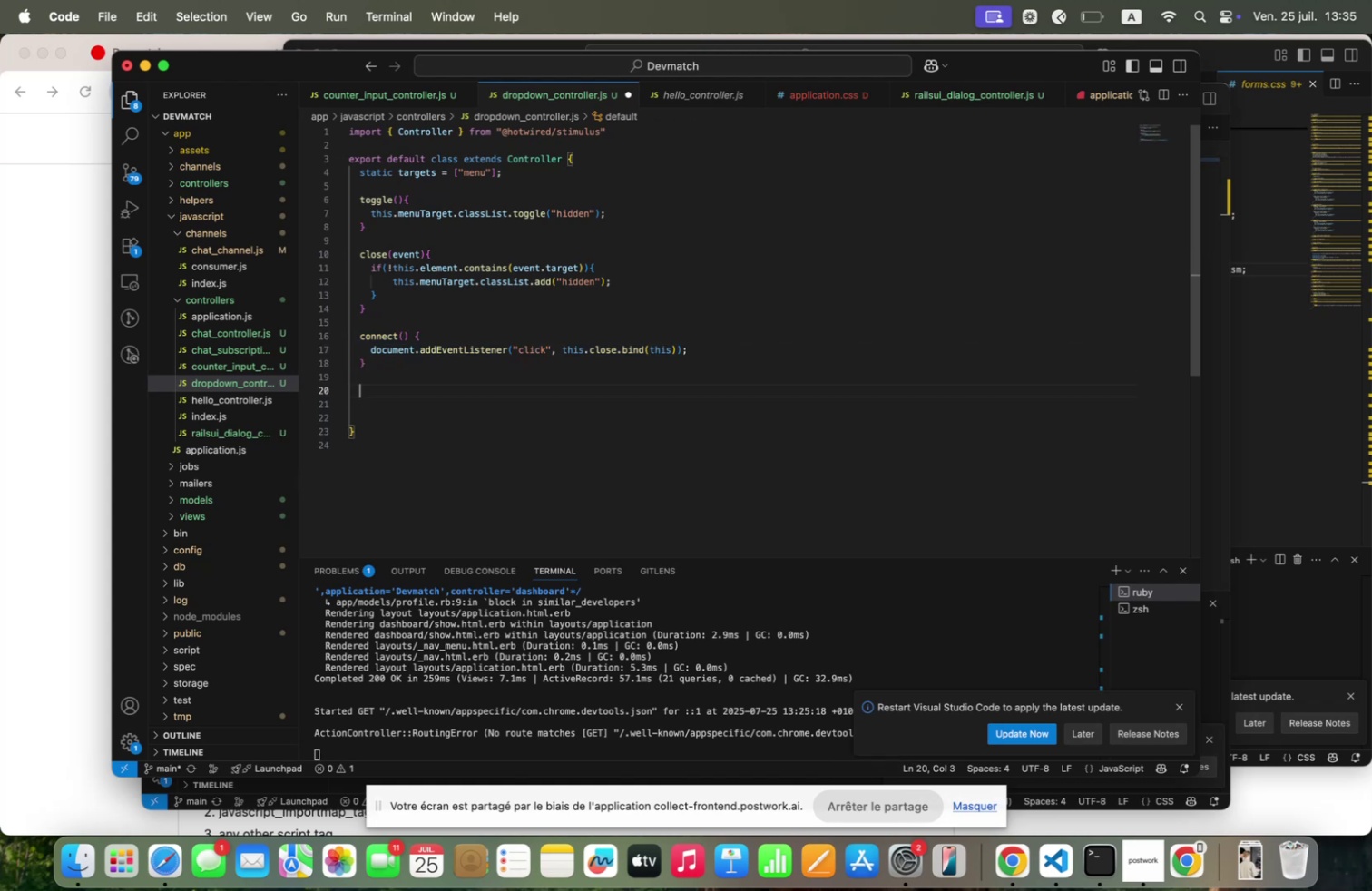 
key(Meta+V)
 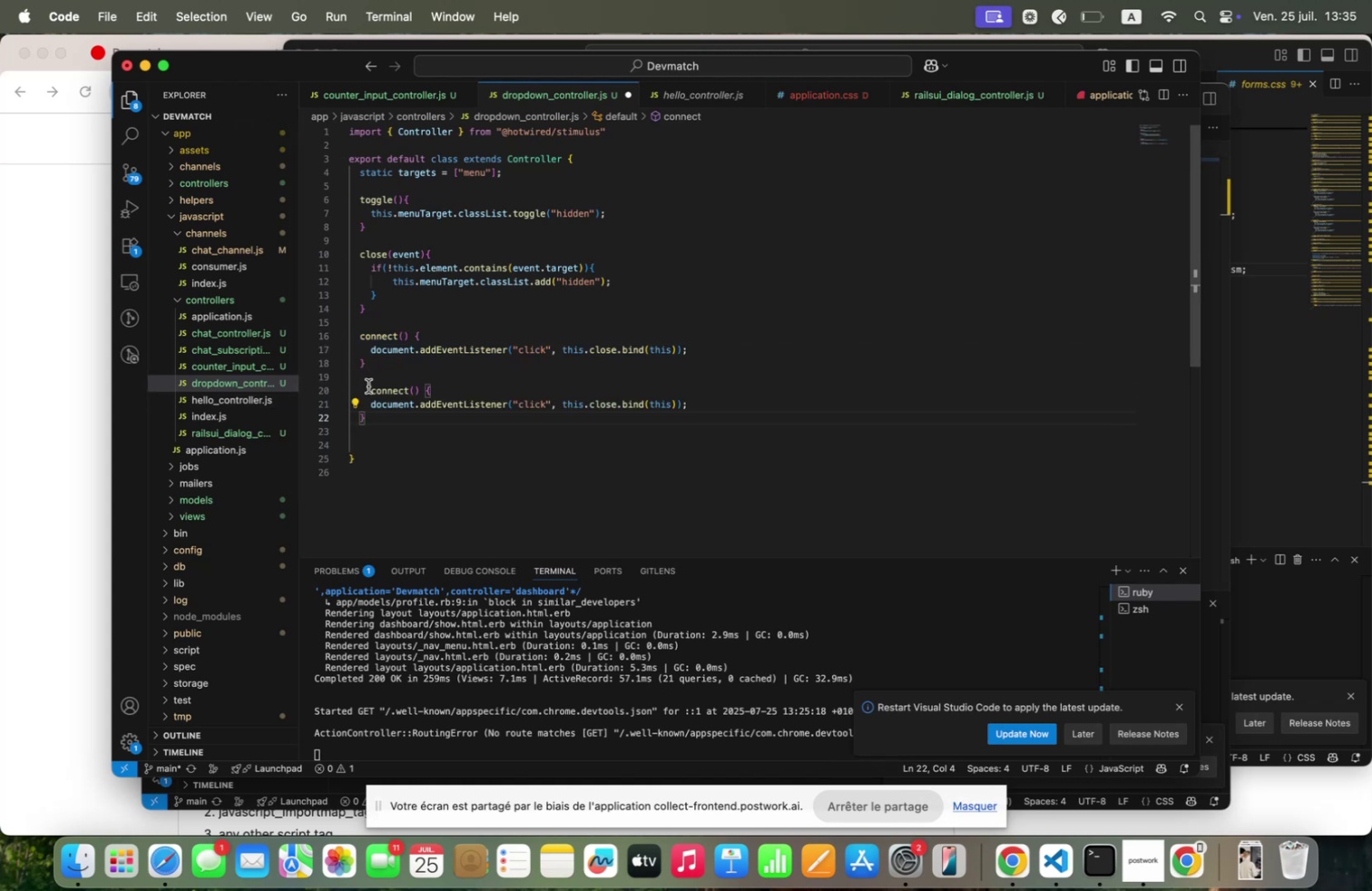 
left_click([368, 386])
 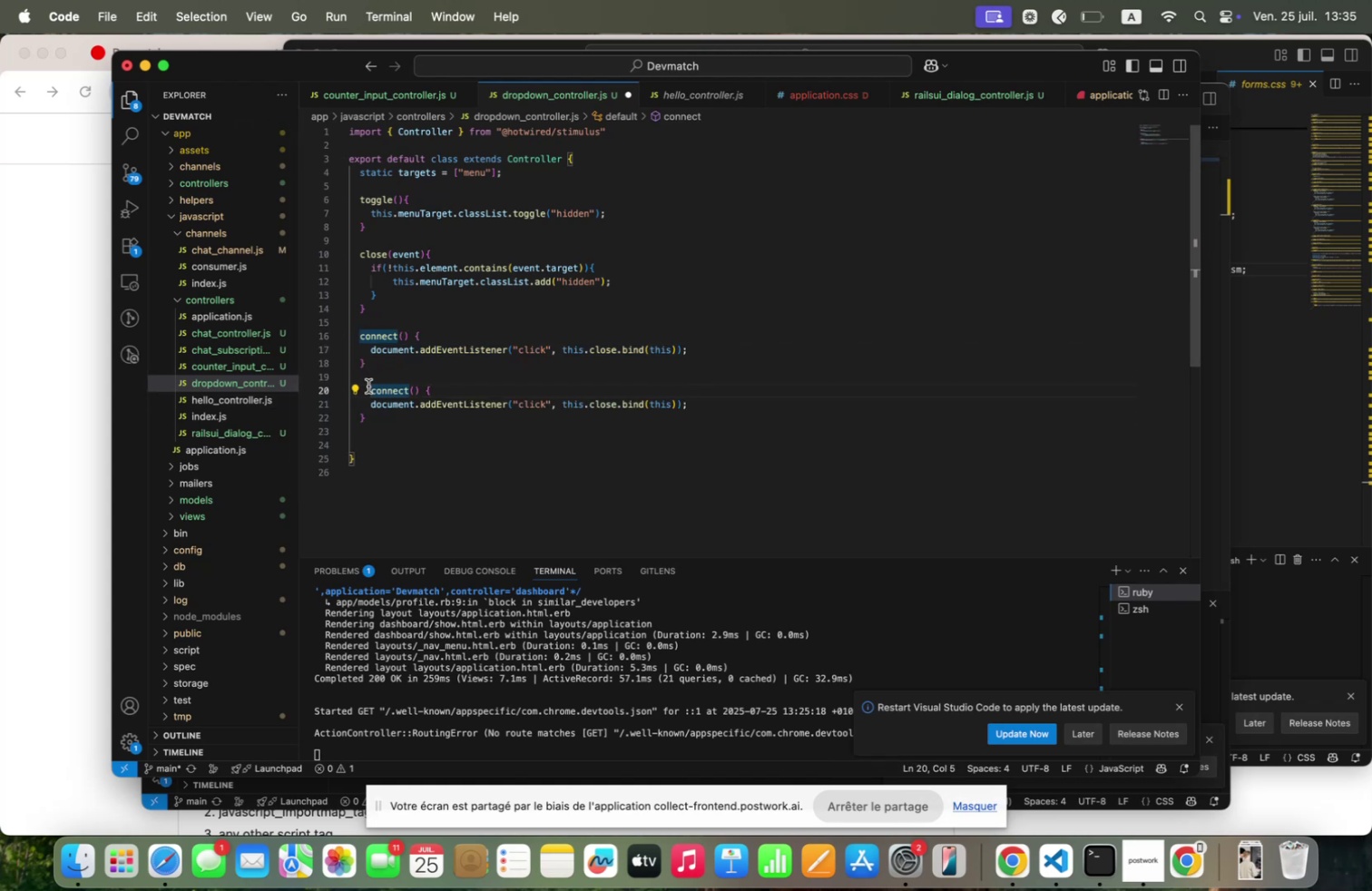 
key(Backspace)
type(   dis)
 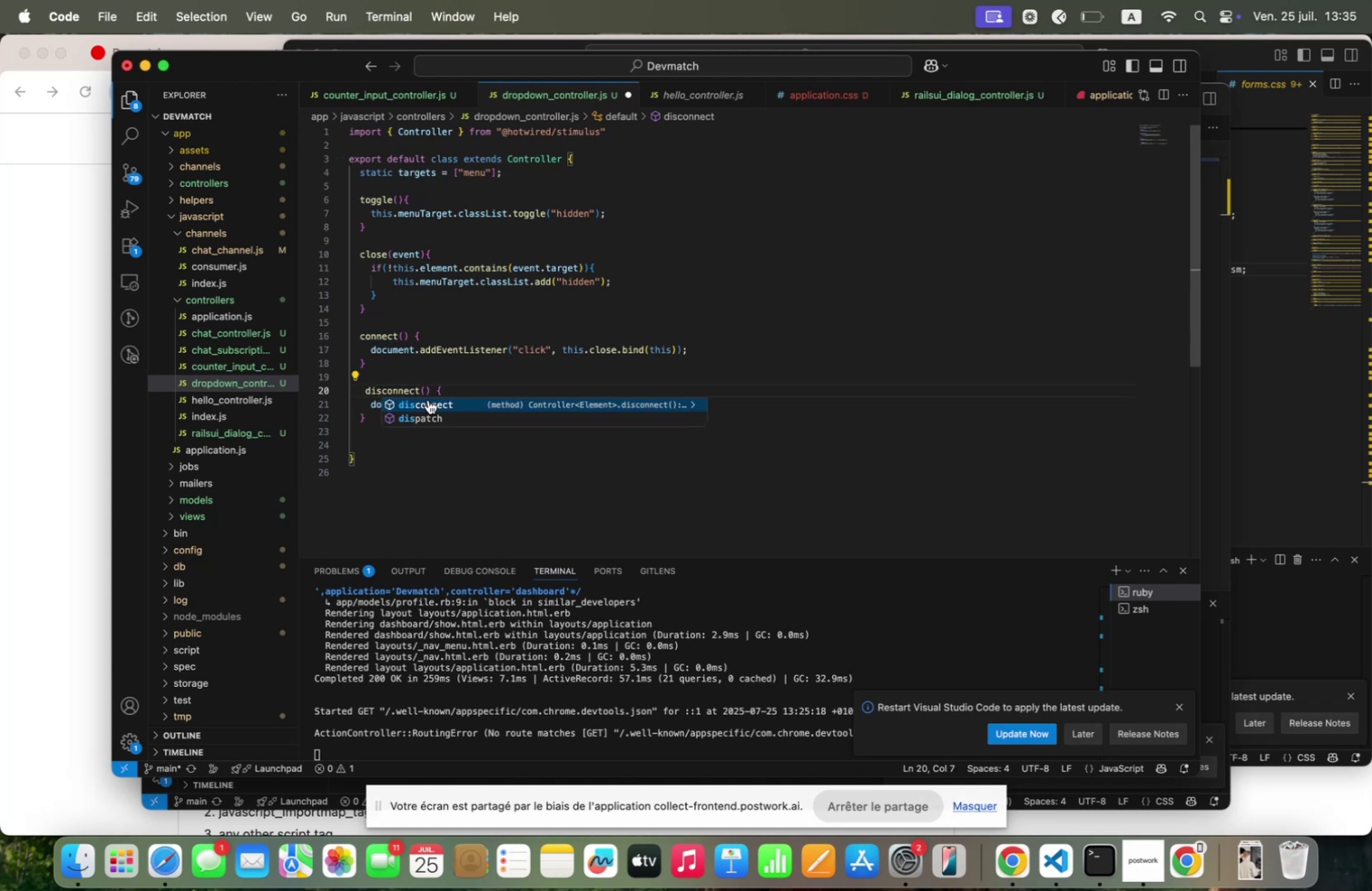 
key(Enter)
 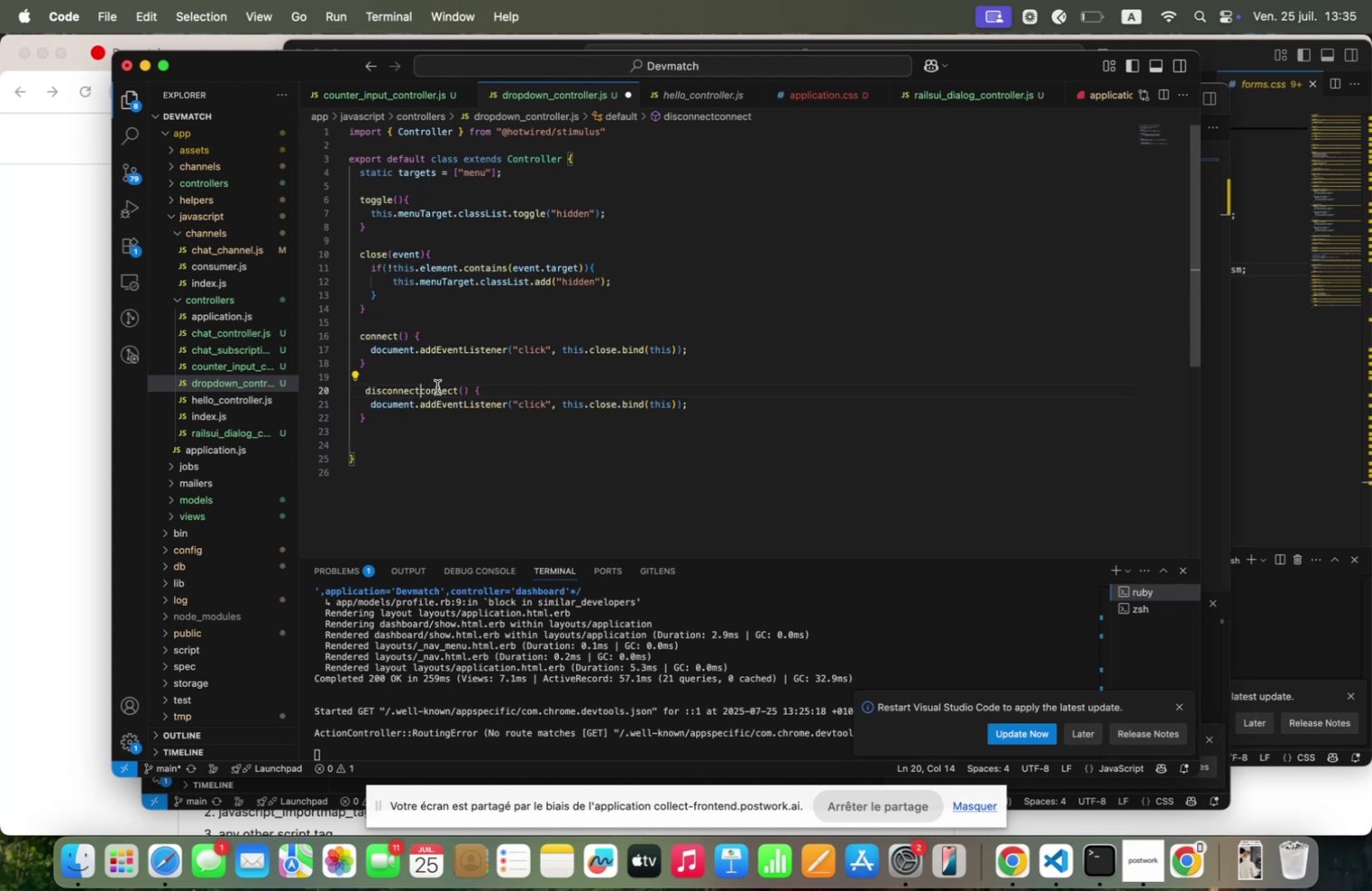 
double_click([437, 388])
 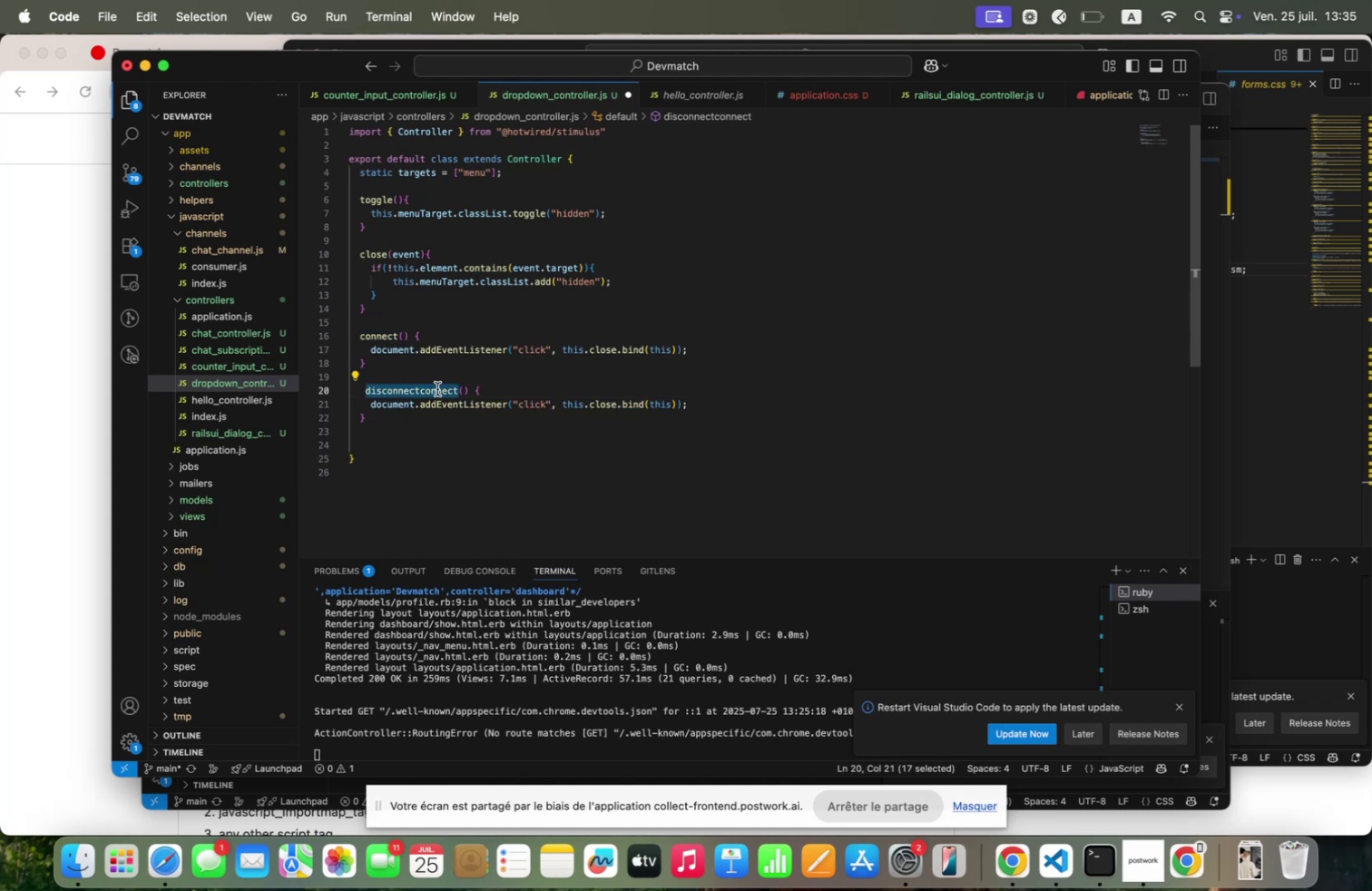 
type(s)
key(Backspace)
type(dis)
 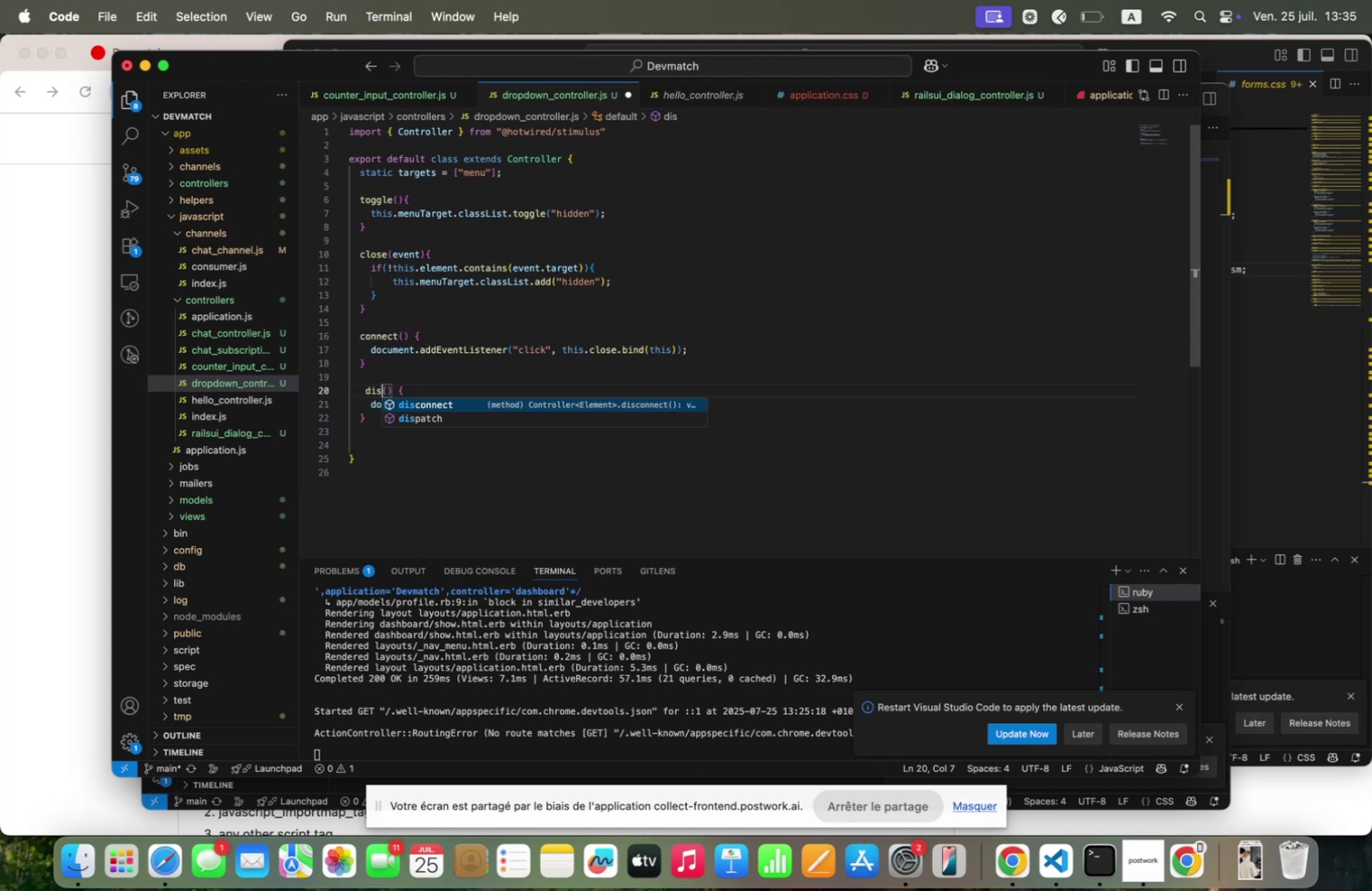 
key(Enter)
 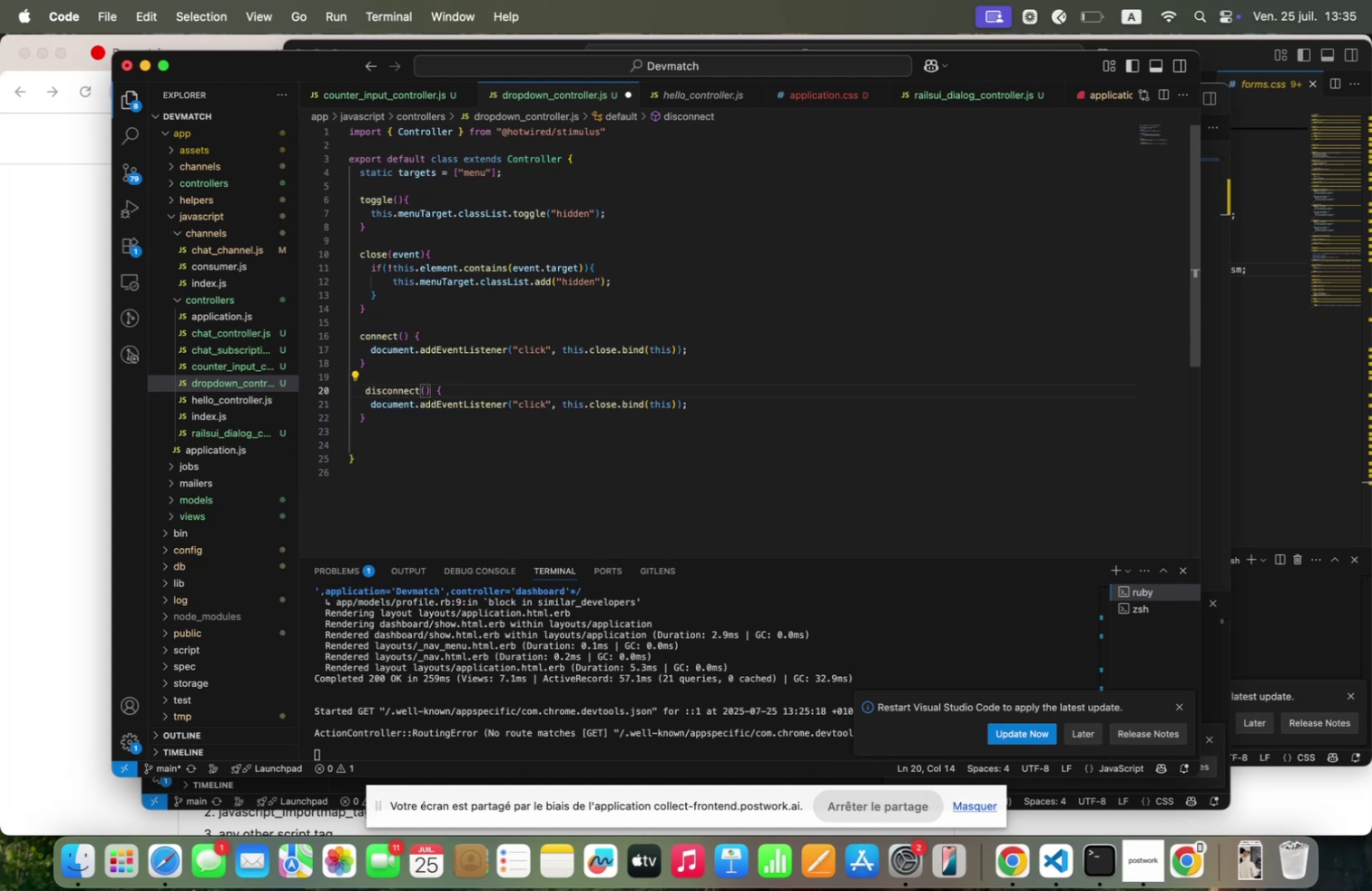 
key(Meta+S)
 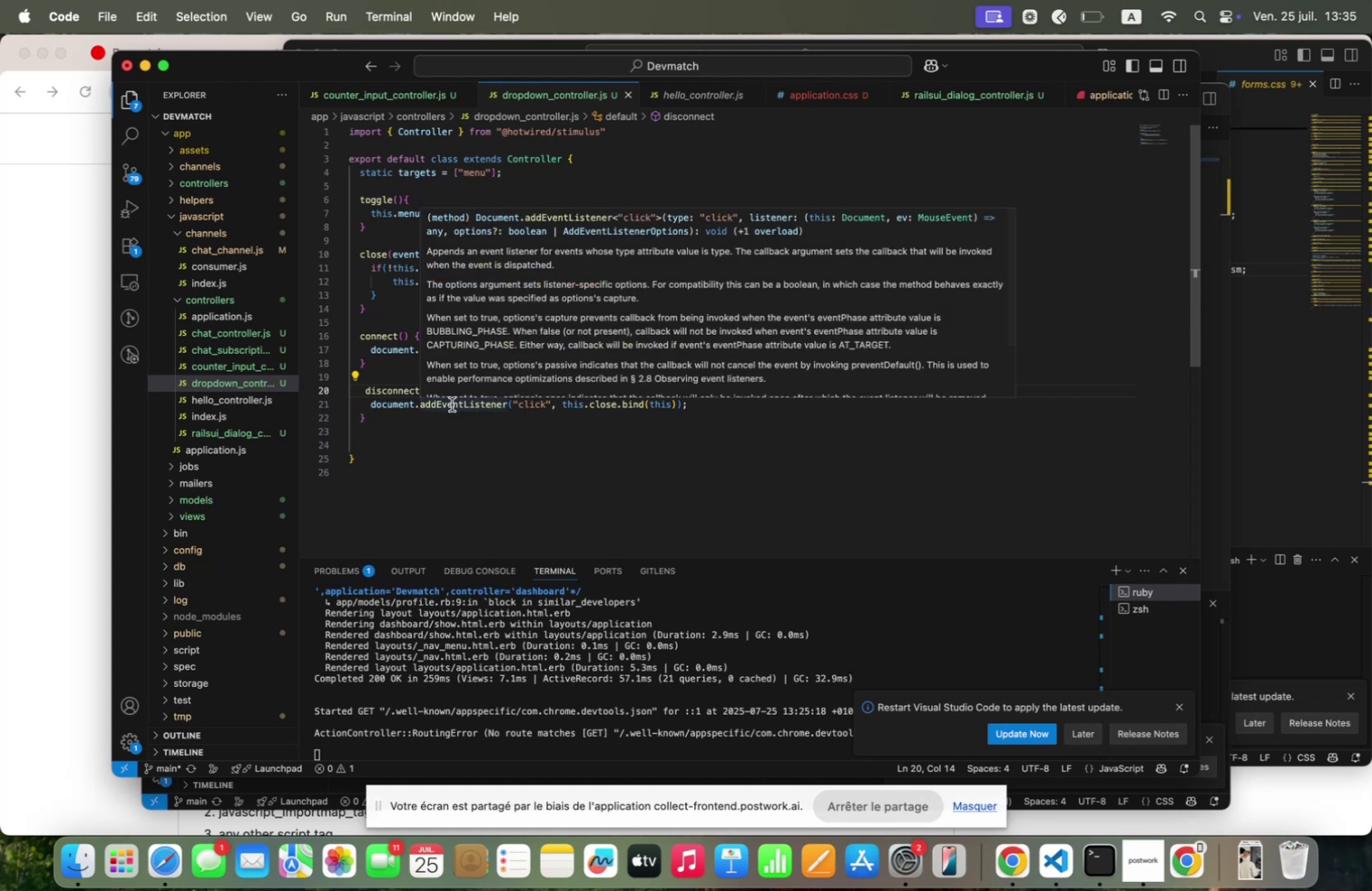 
left_click([436, 400])
 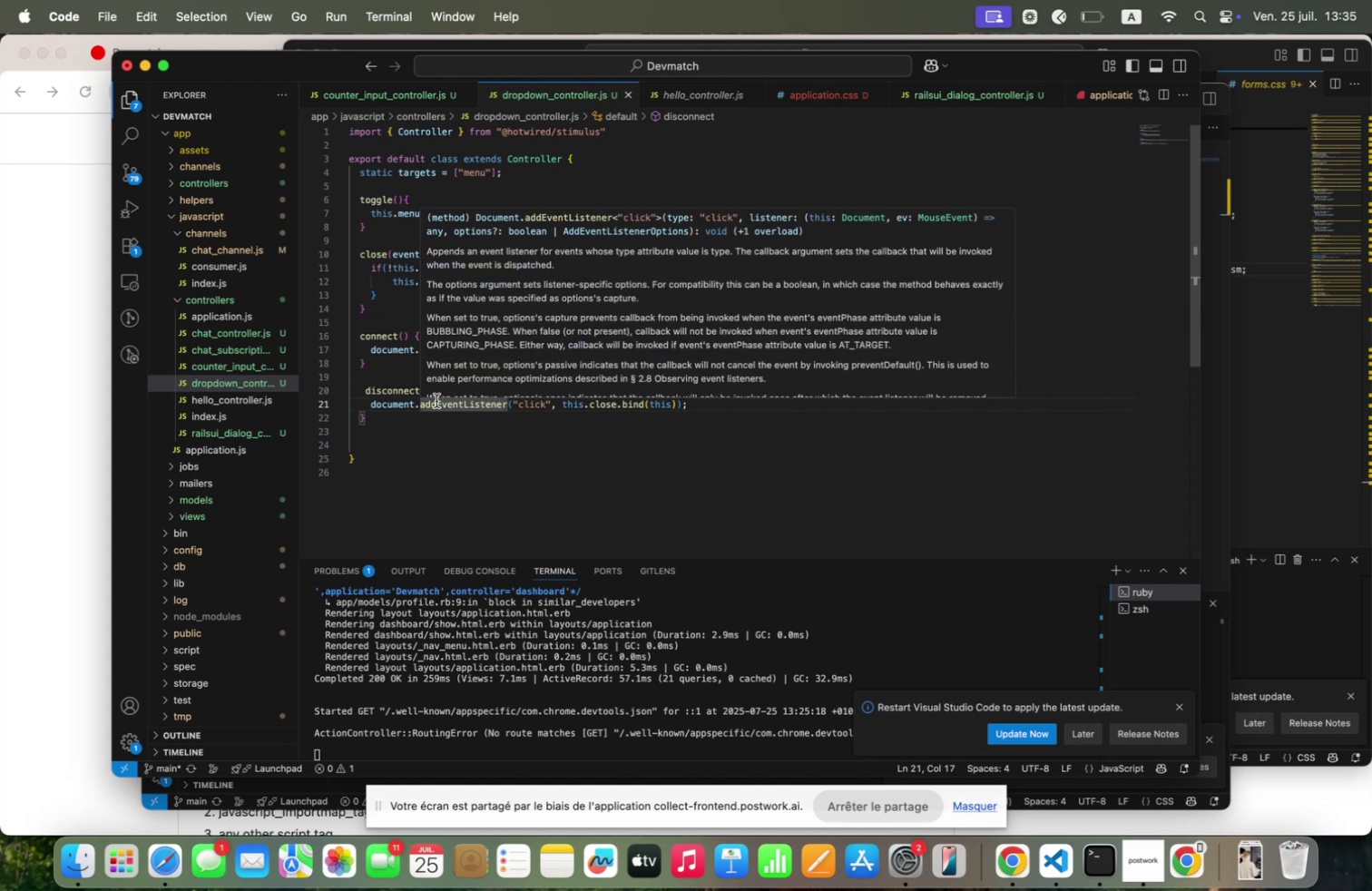 
key(Backspace)
key(Backspace)
key(Backspace)
type(re;ove)
 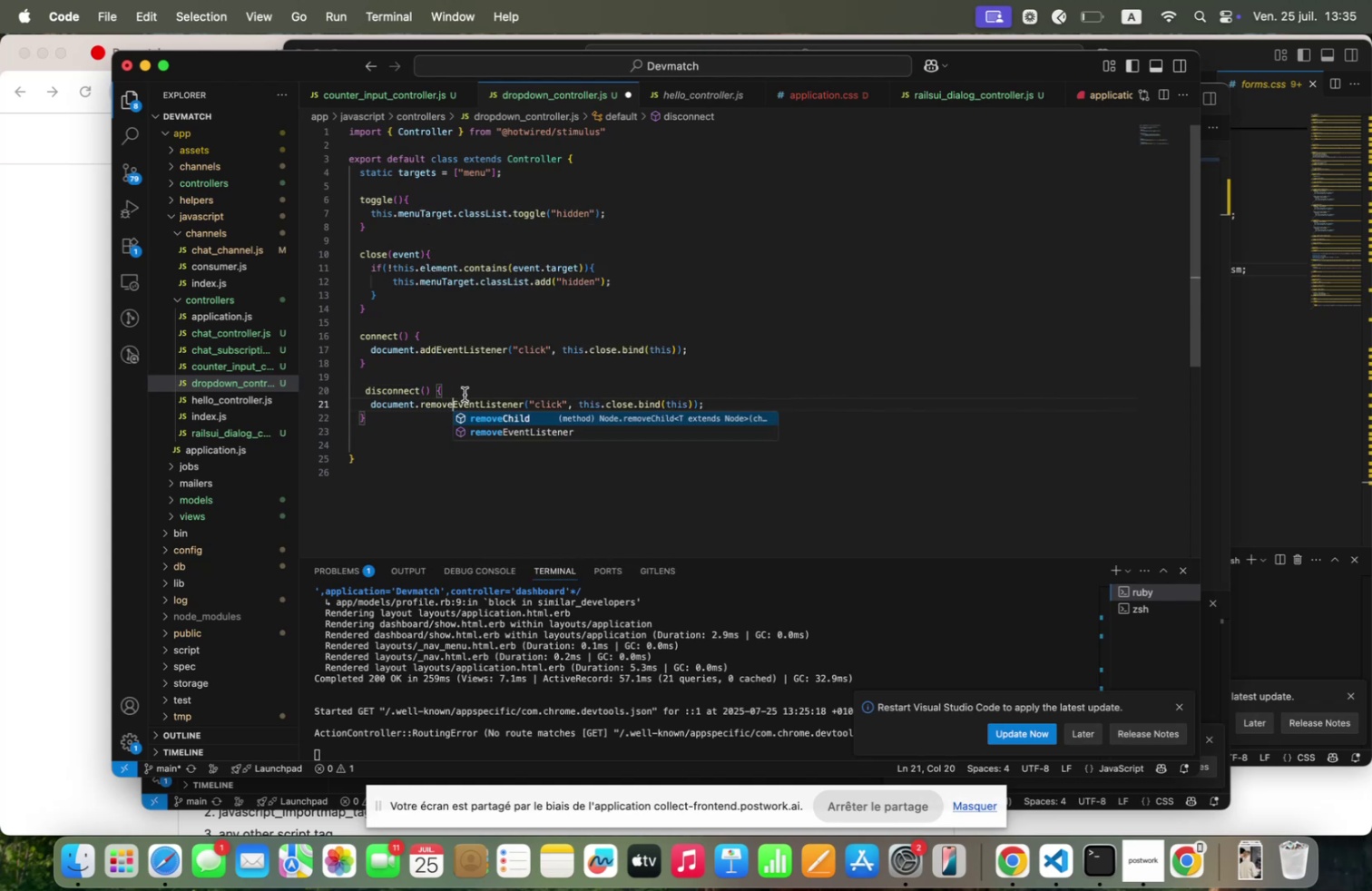 
left_click([465, 394])
 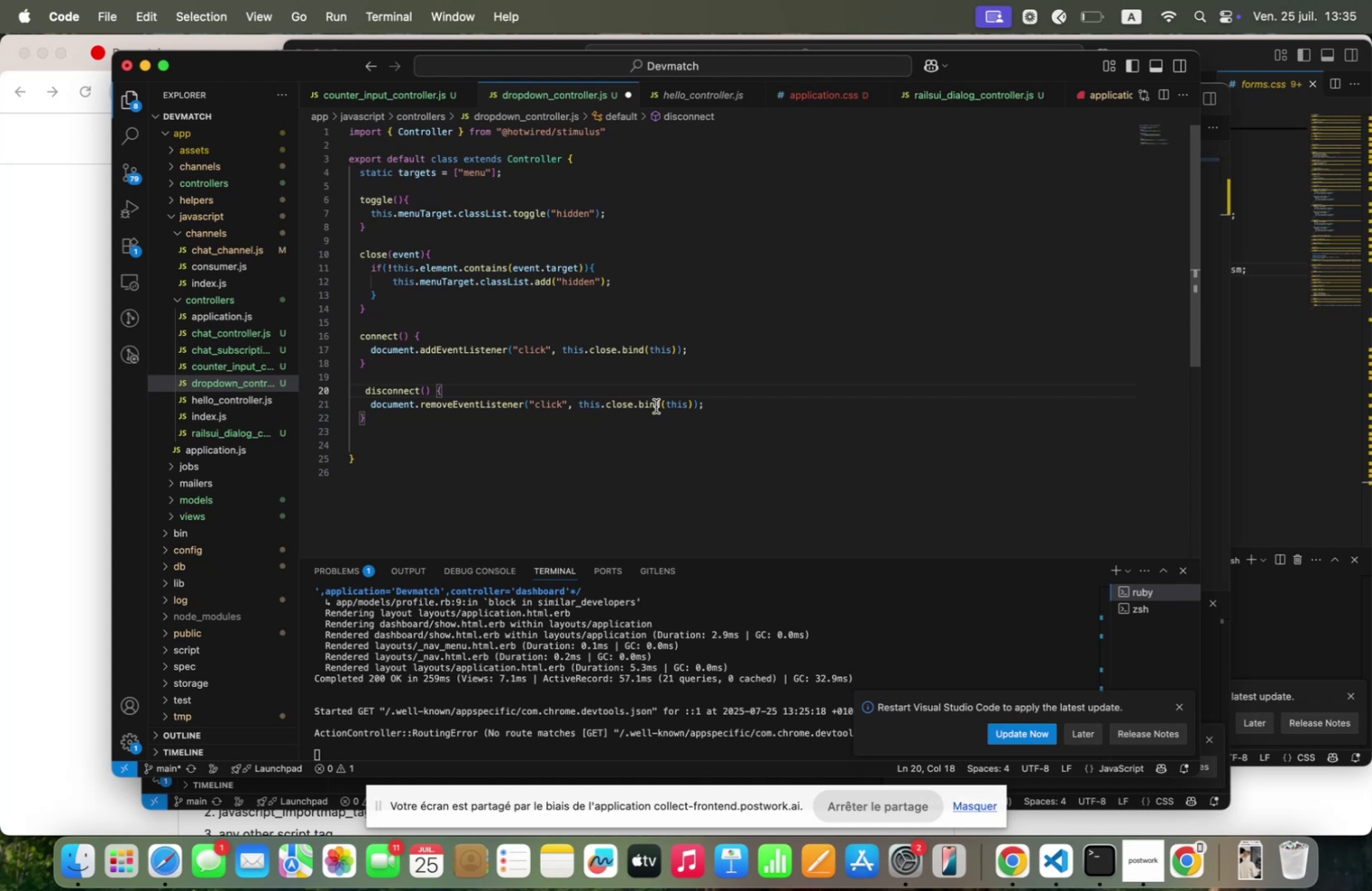 
scroll: coordinate [657, 413], scroll_direction: down, amount: 2.0
 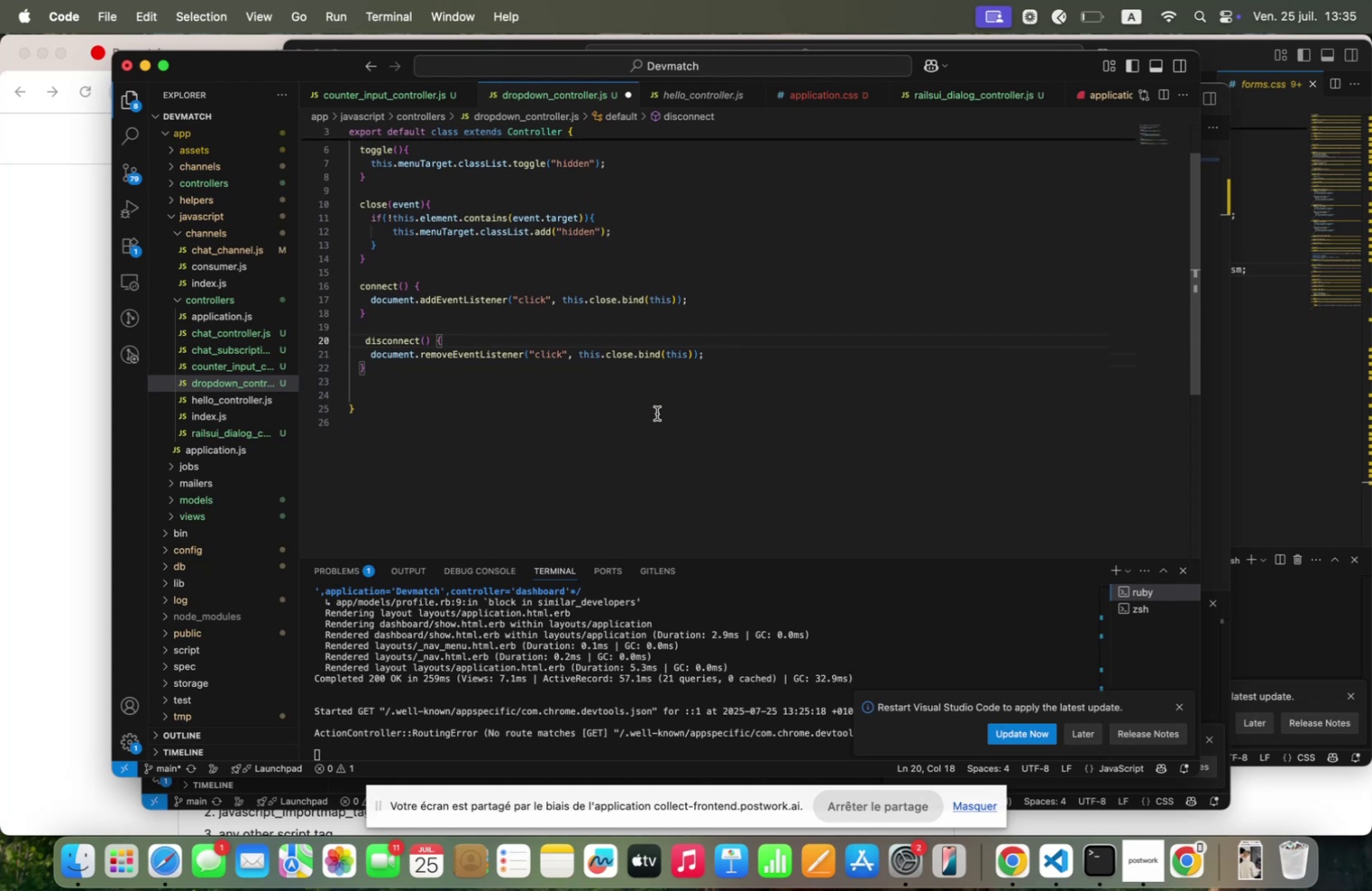 
scroll: coordinate [621, 351], scroll_direction: up, amount: 12.0
 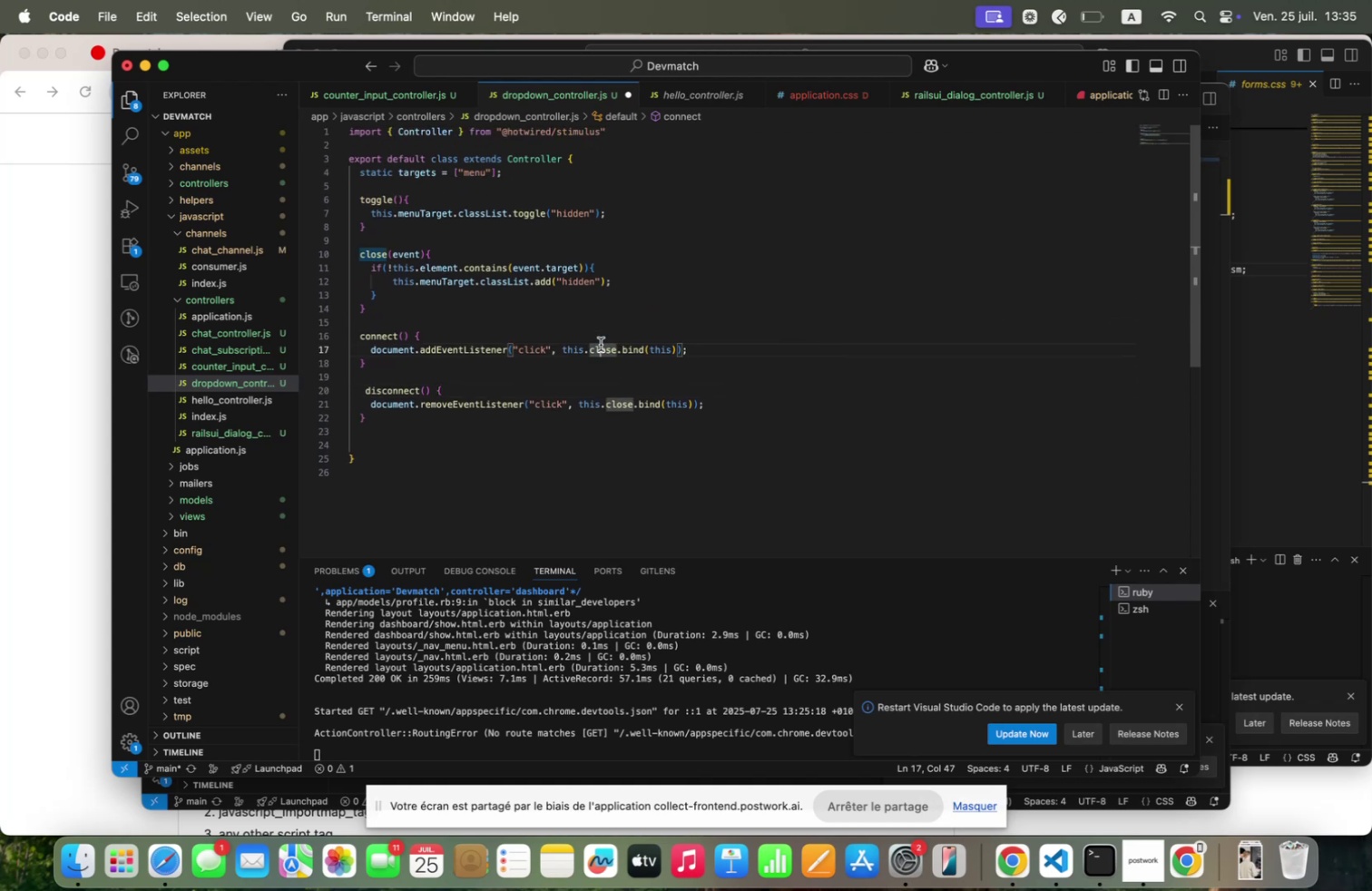 
key(Meta+S)
 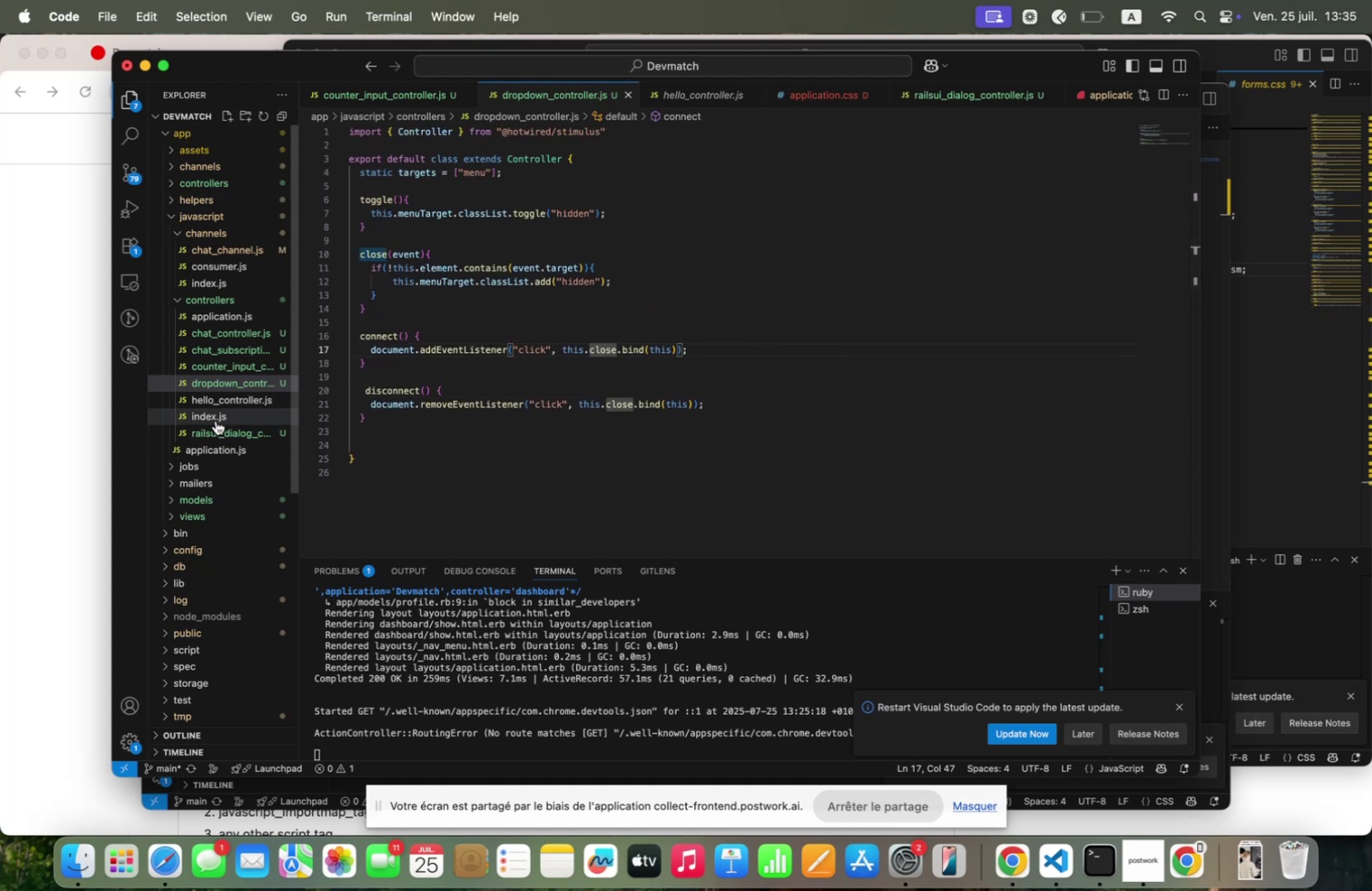 
left_click([218, 434])
 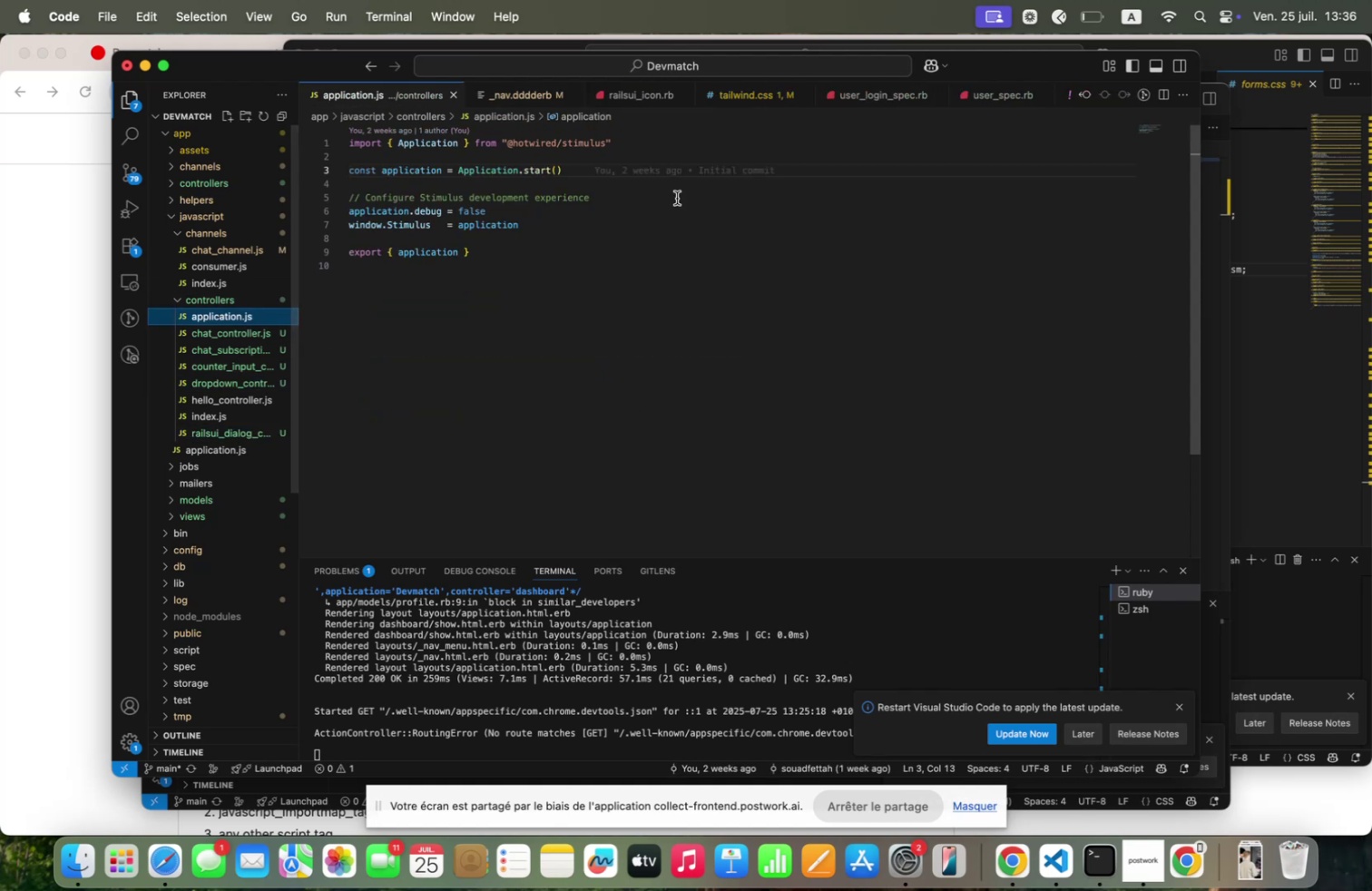 
wait(5.69)
 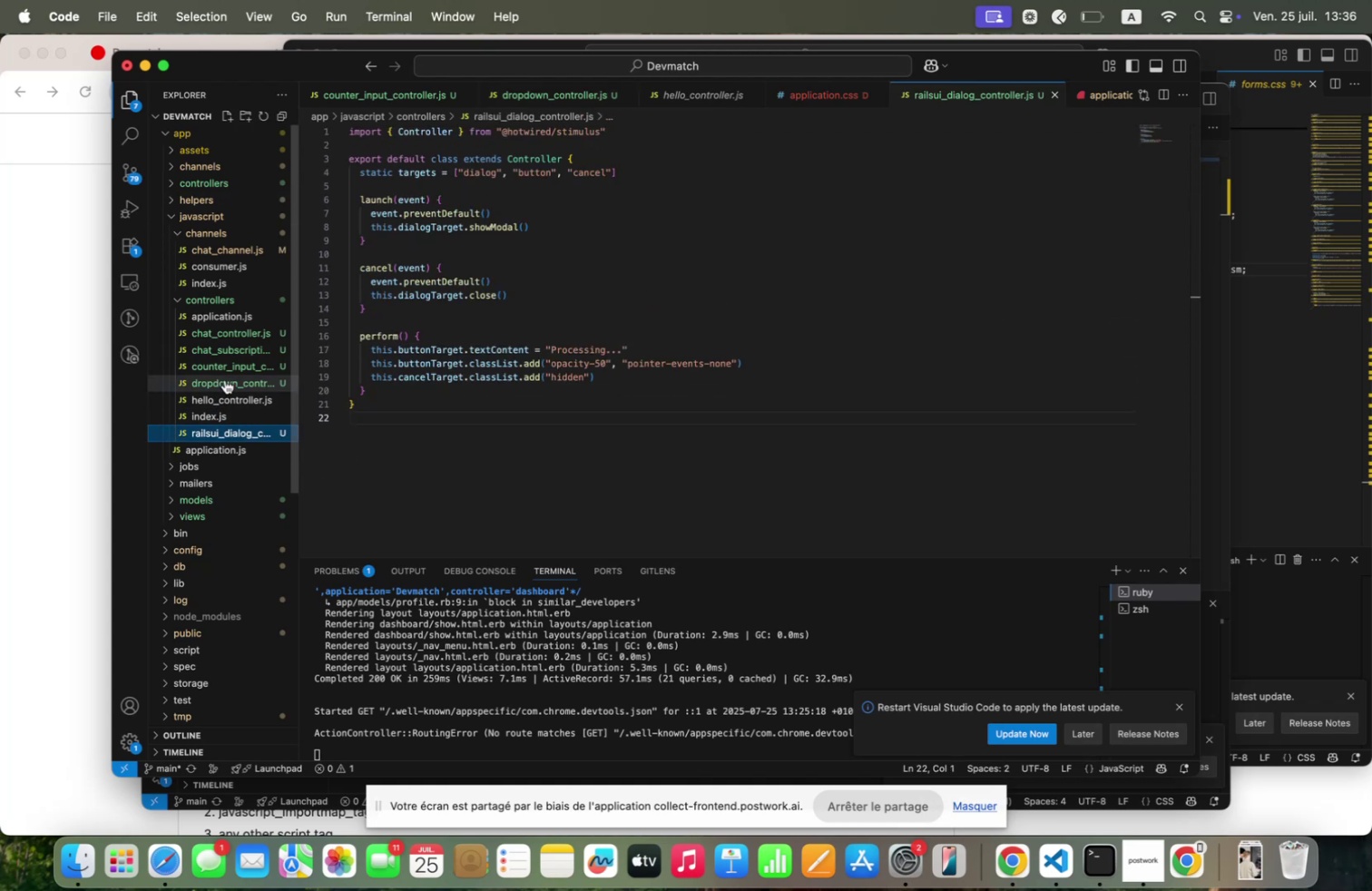 
scroll: coordinate [887, 98], scroll_direction: down, amount: 42.0
 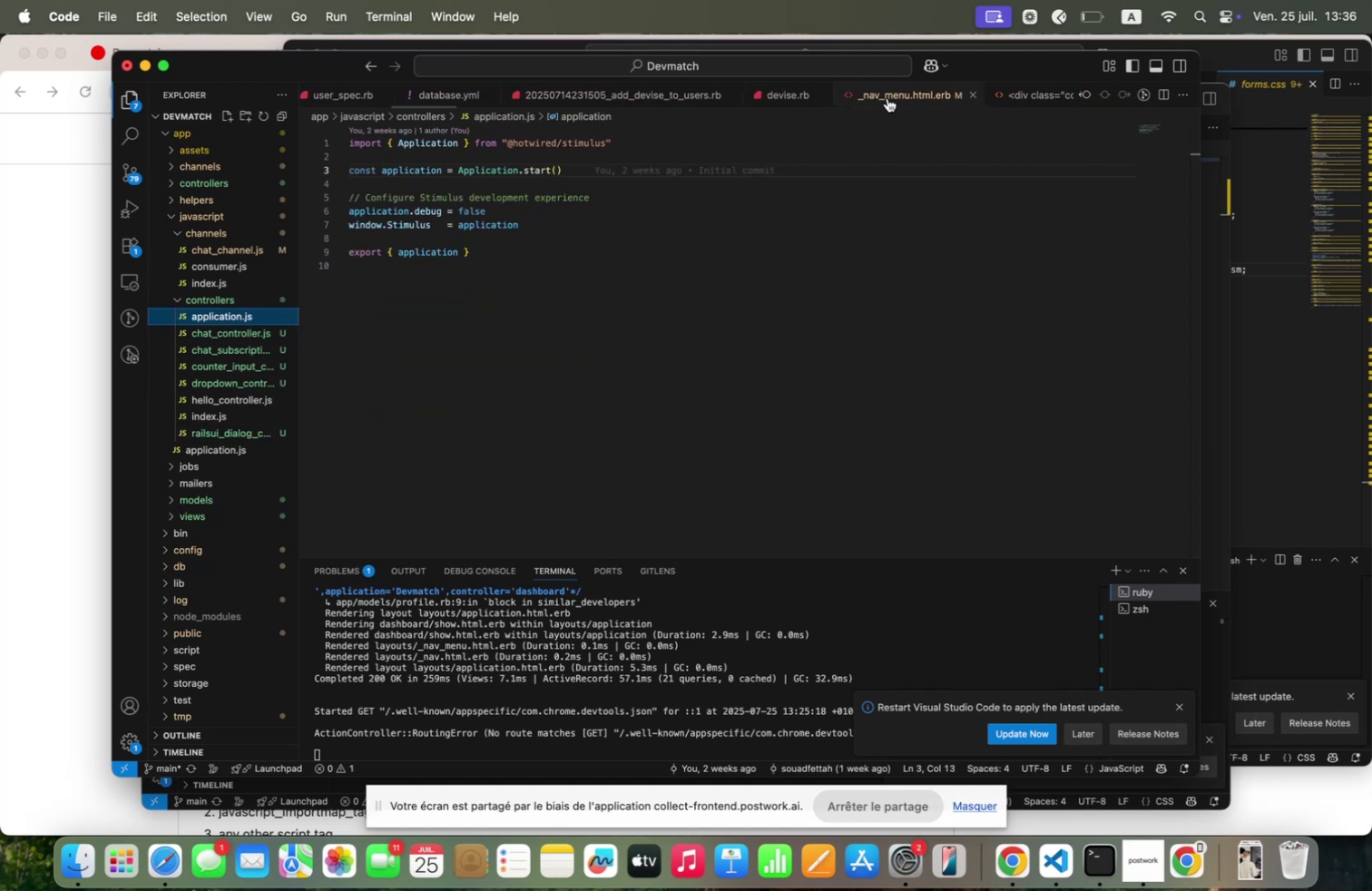 
left_click([887, 98])
 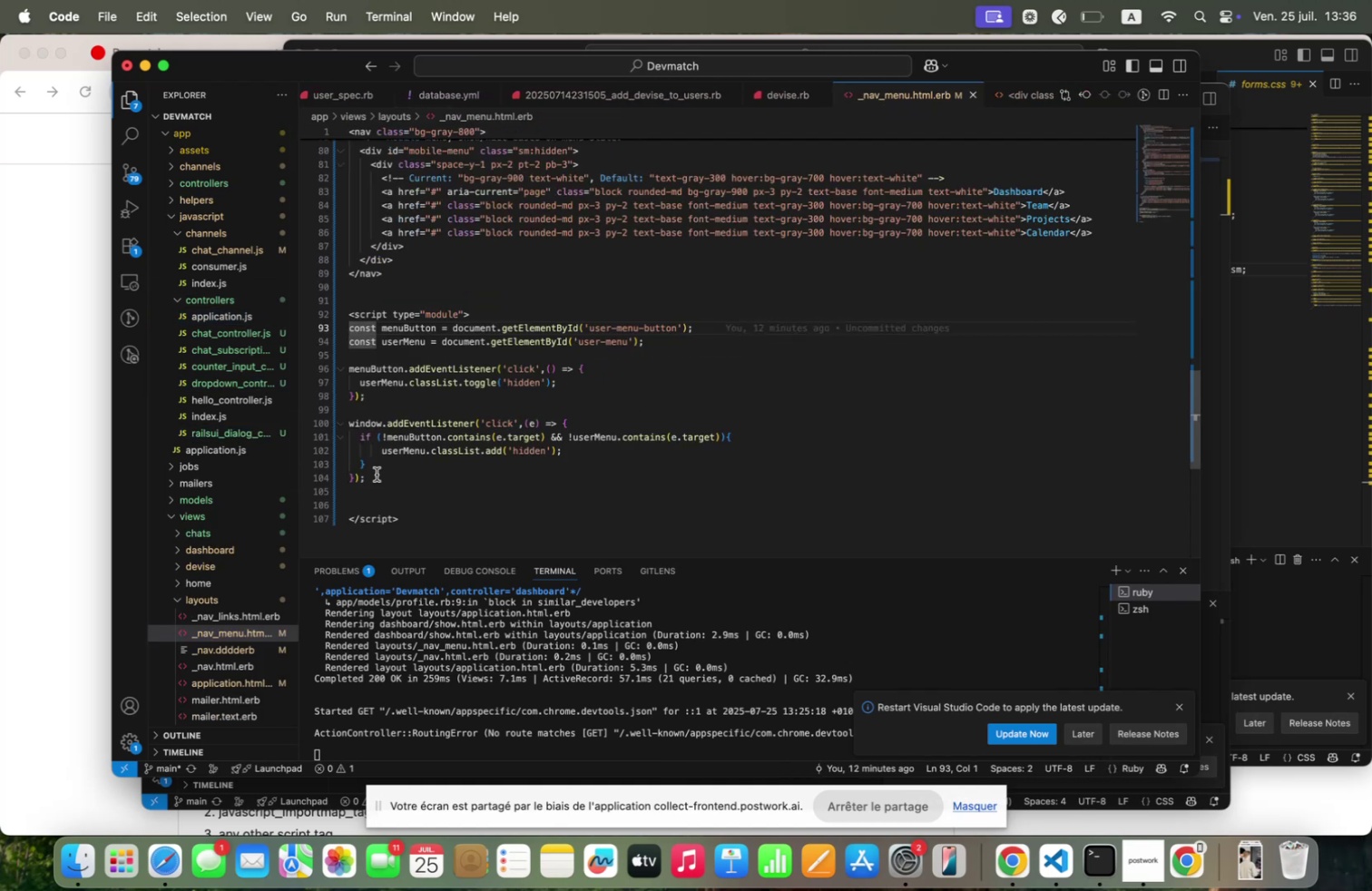 
left_click_drag(start_coordinate=[410, 521], to_coordinate=[315, 314])
 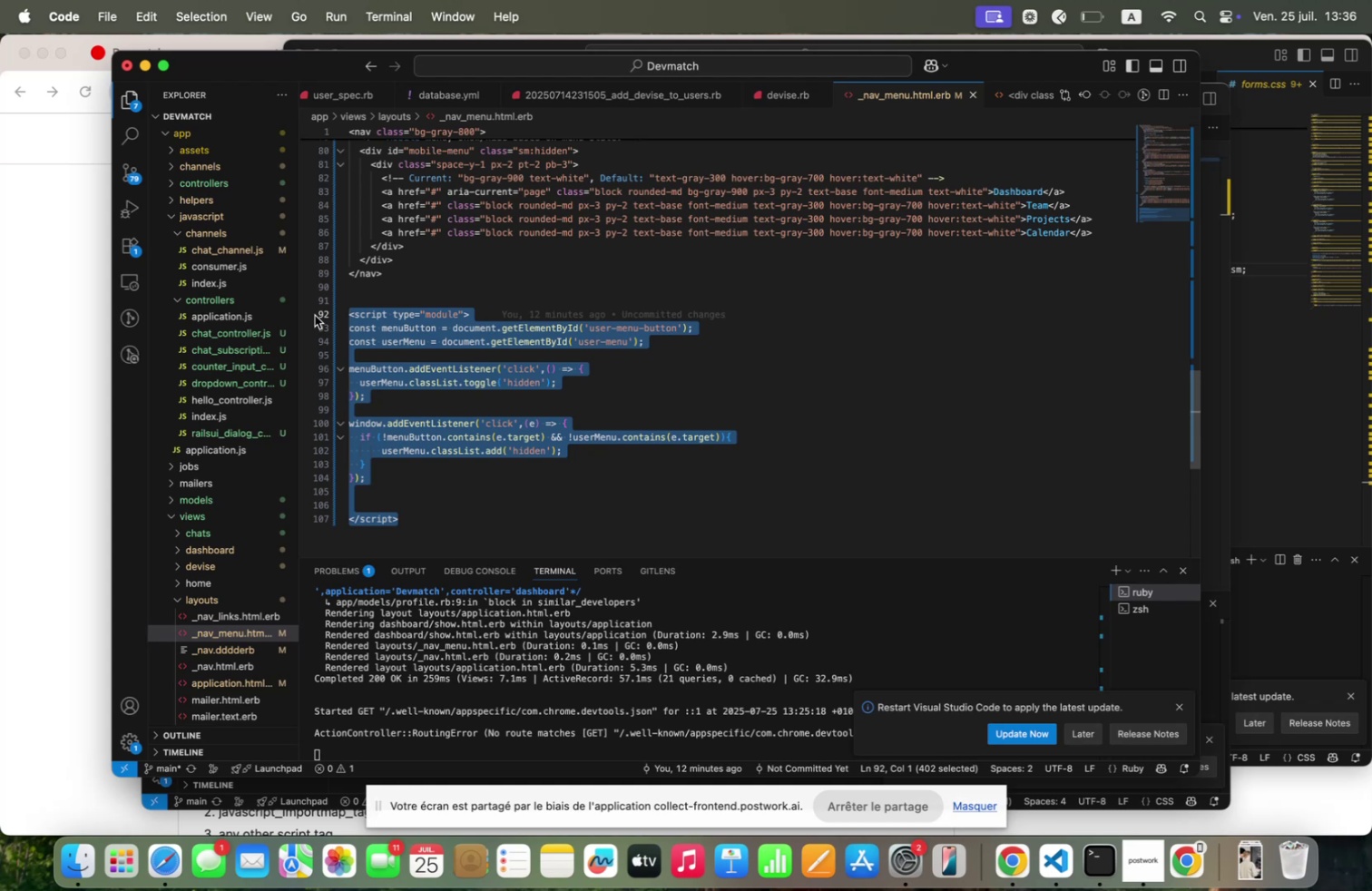 
key(Backspace)
 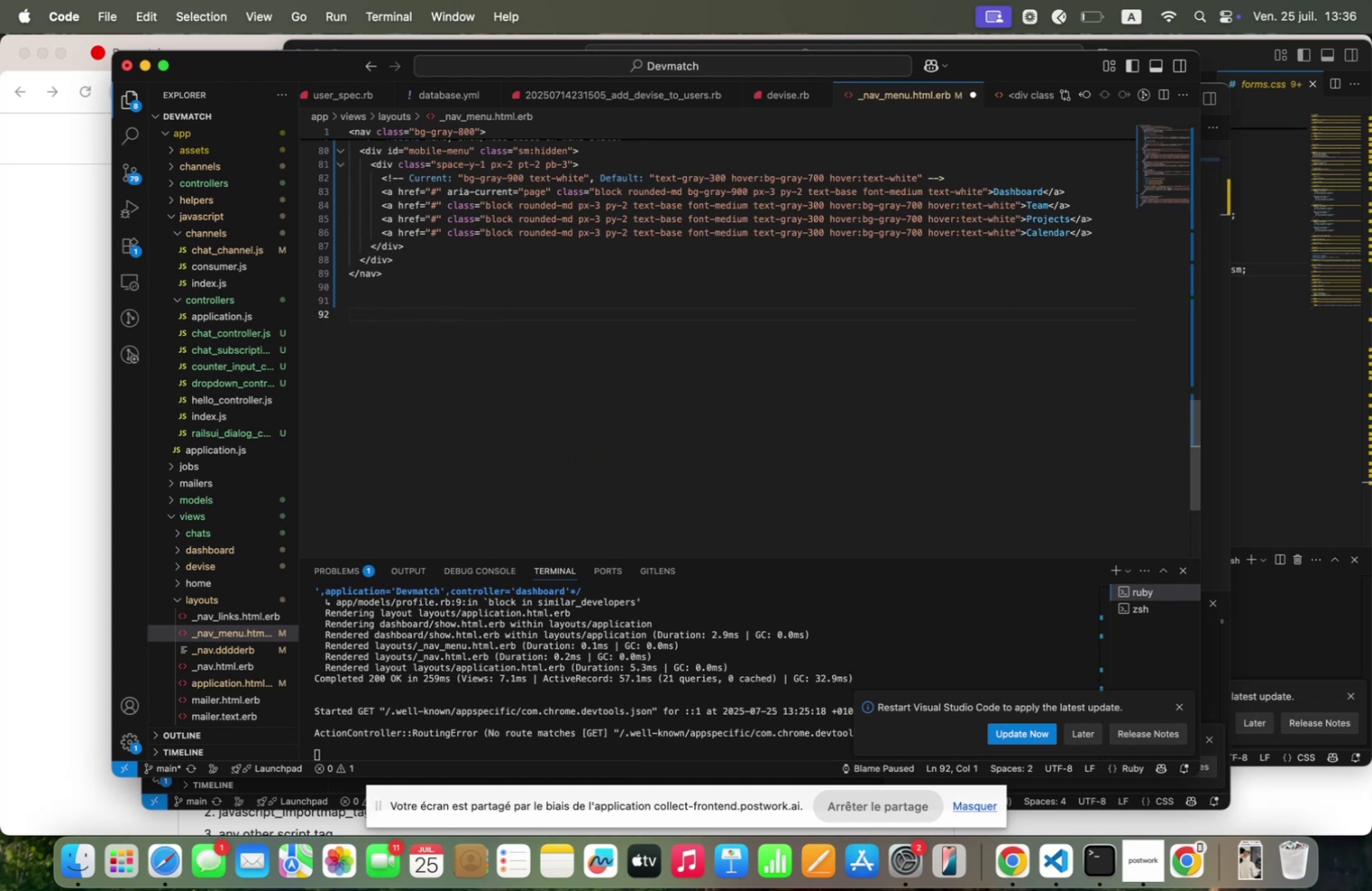 
key(Meta+S)
 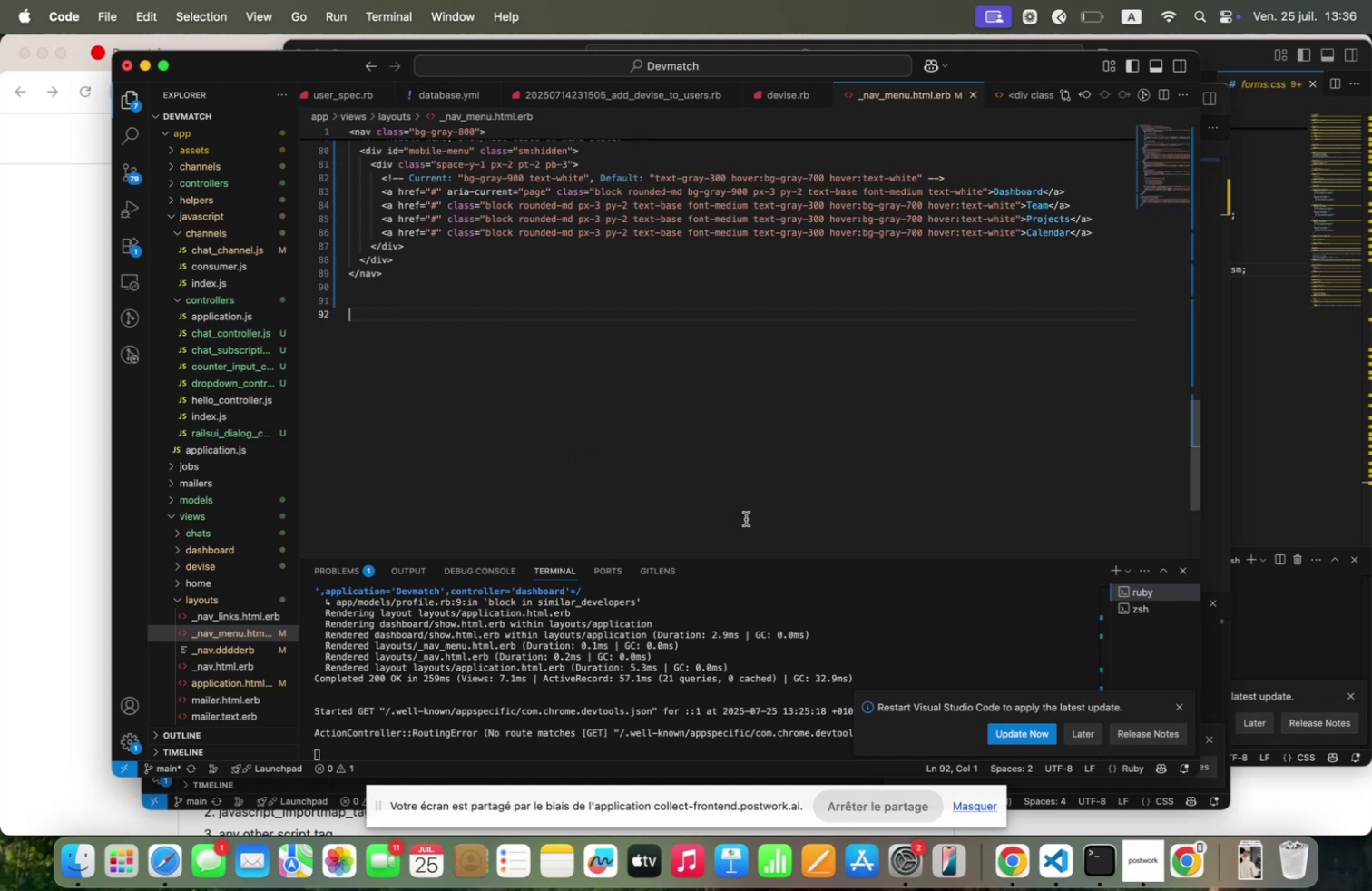 
wait(5.74)
 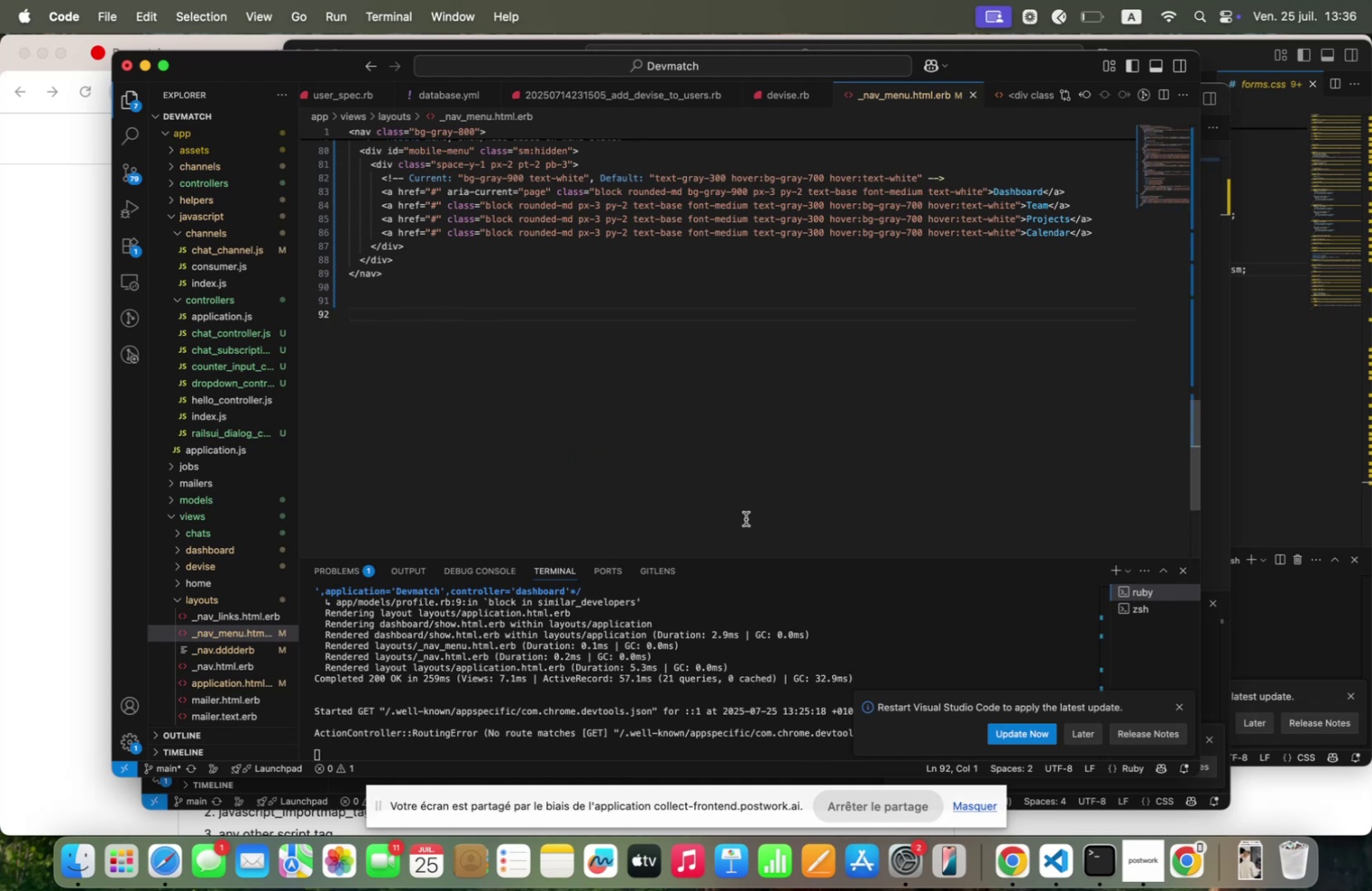 
left_click([542, 751])
 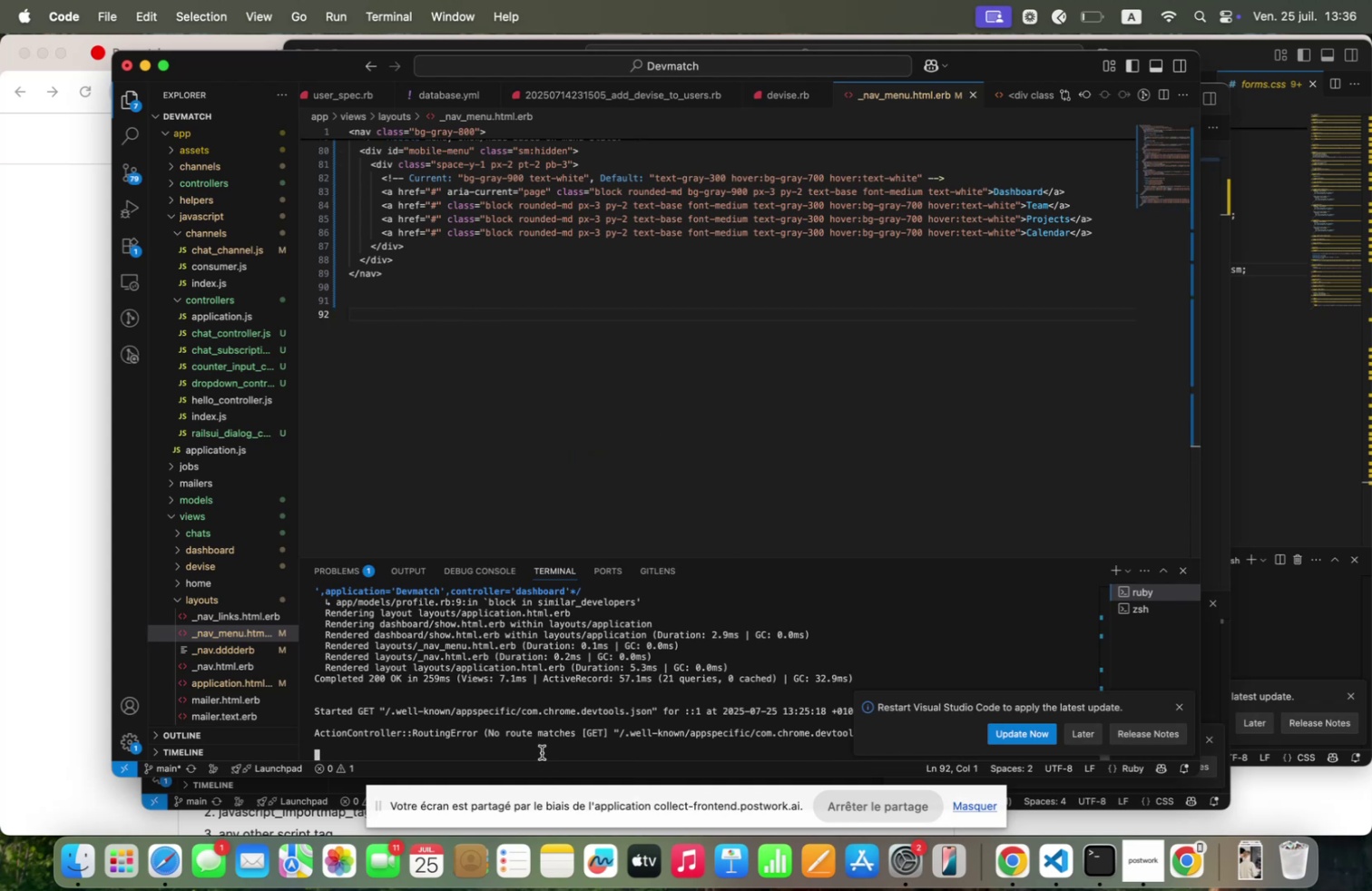 
key(Control+C)
 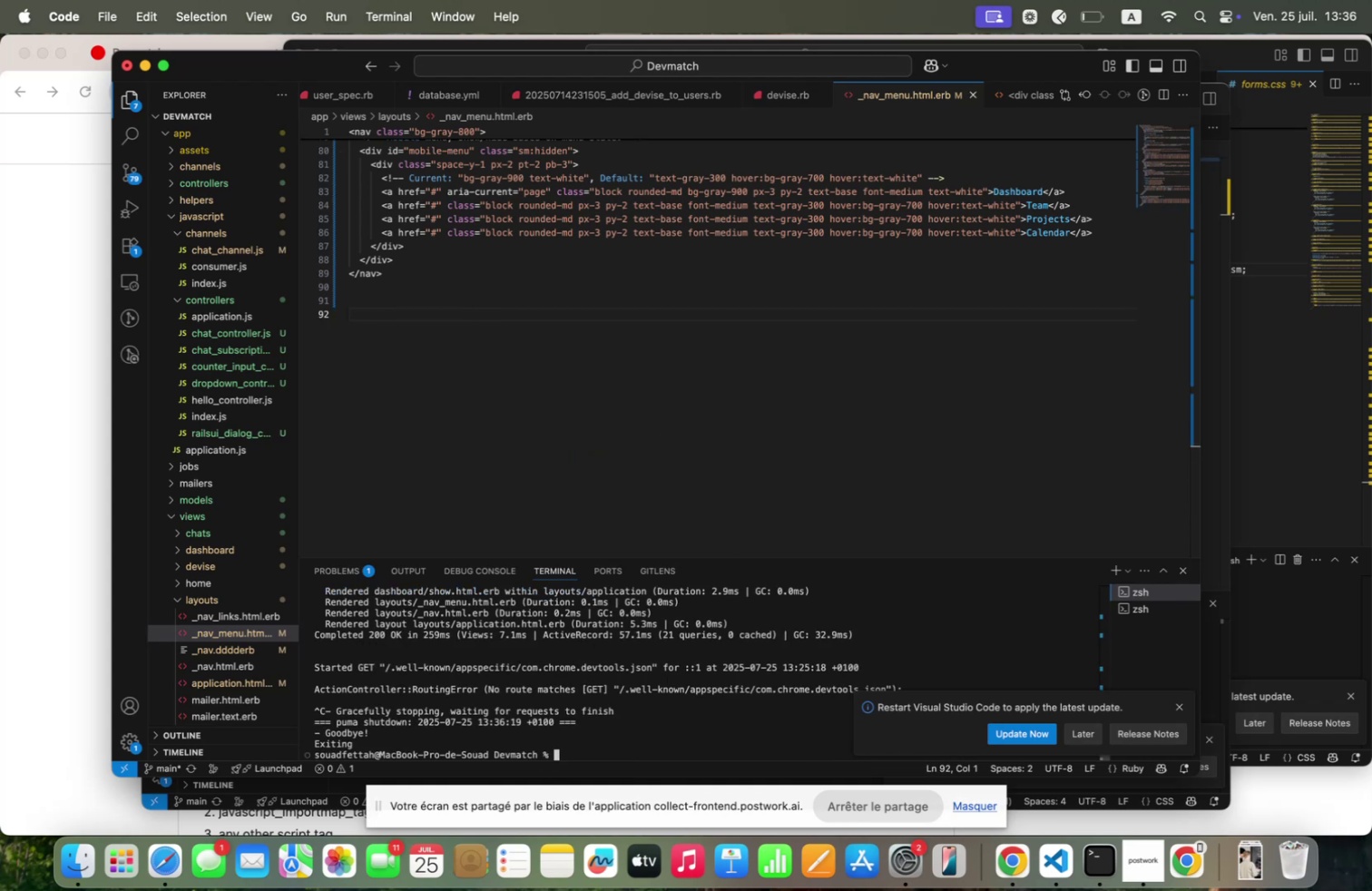 
key(ArrowUp)
 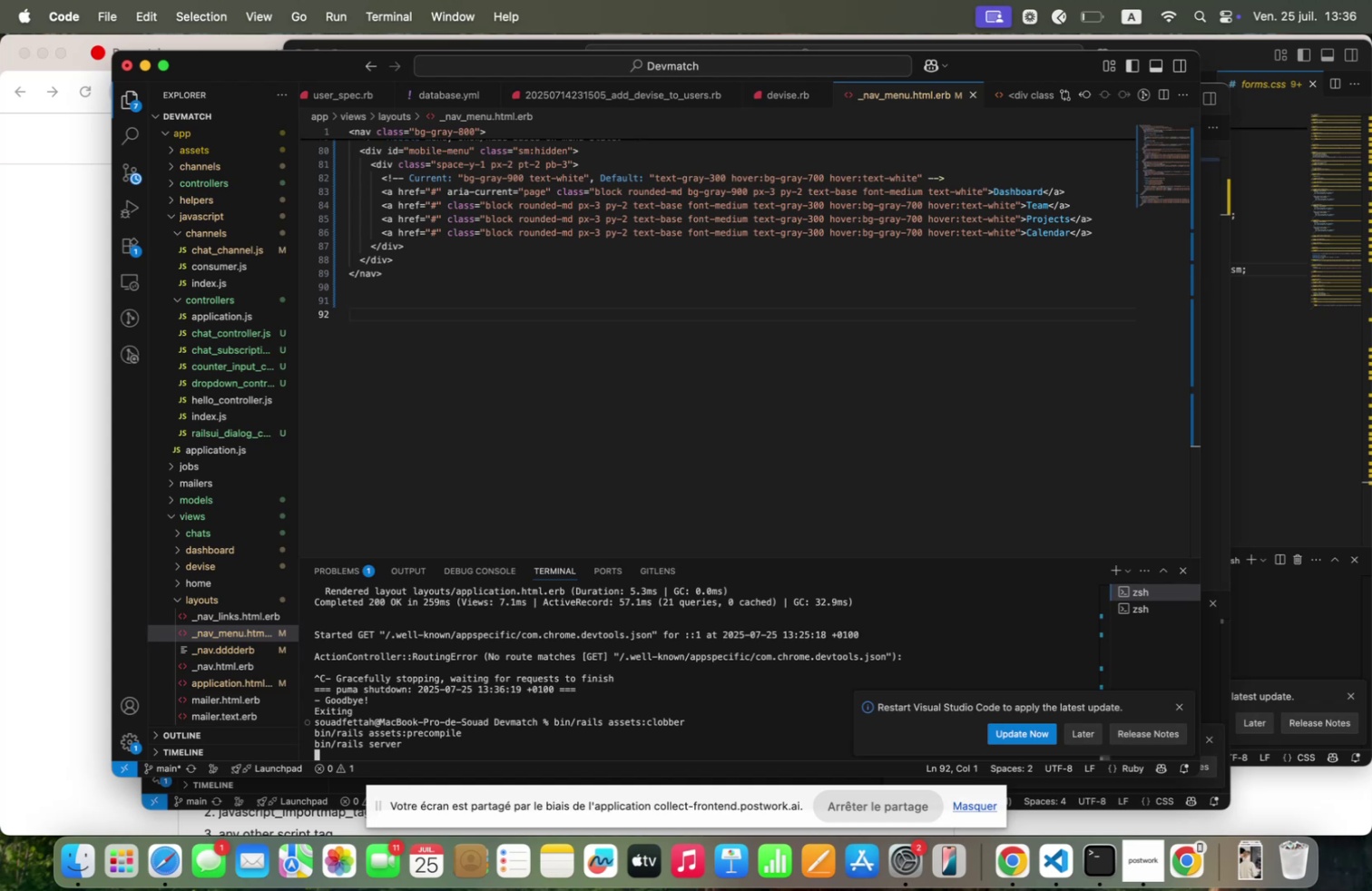 
key(Enter)
 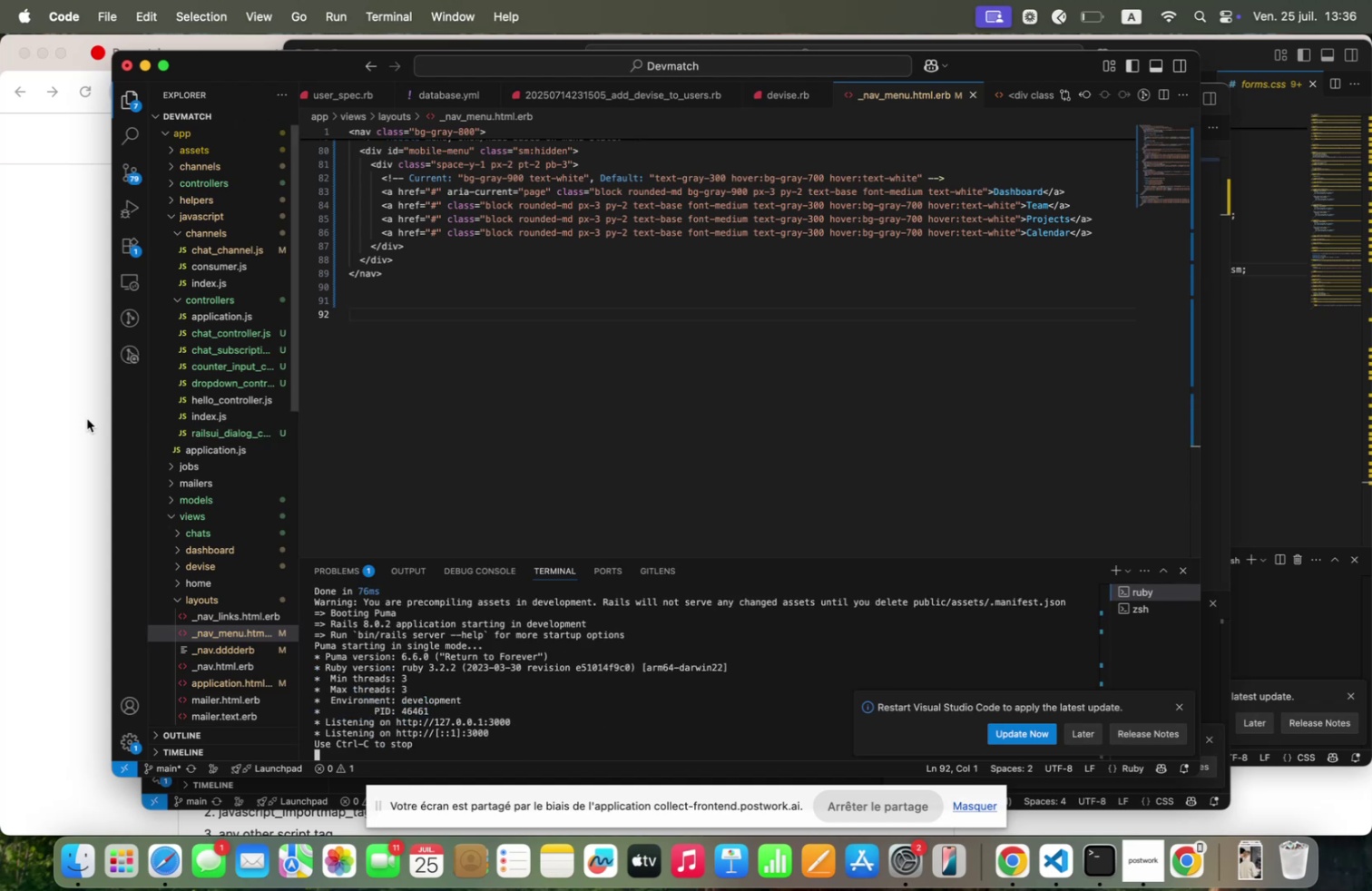 
left_click([56, 367])
 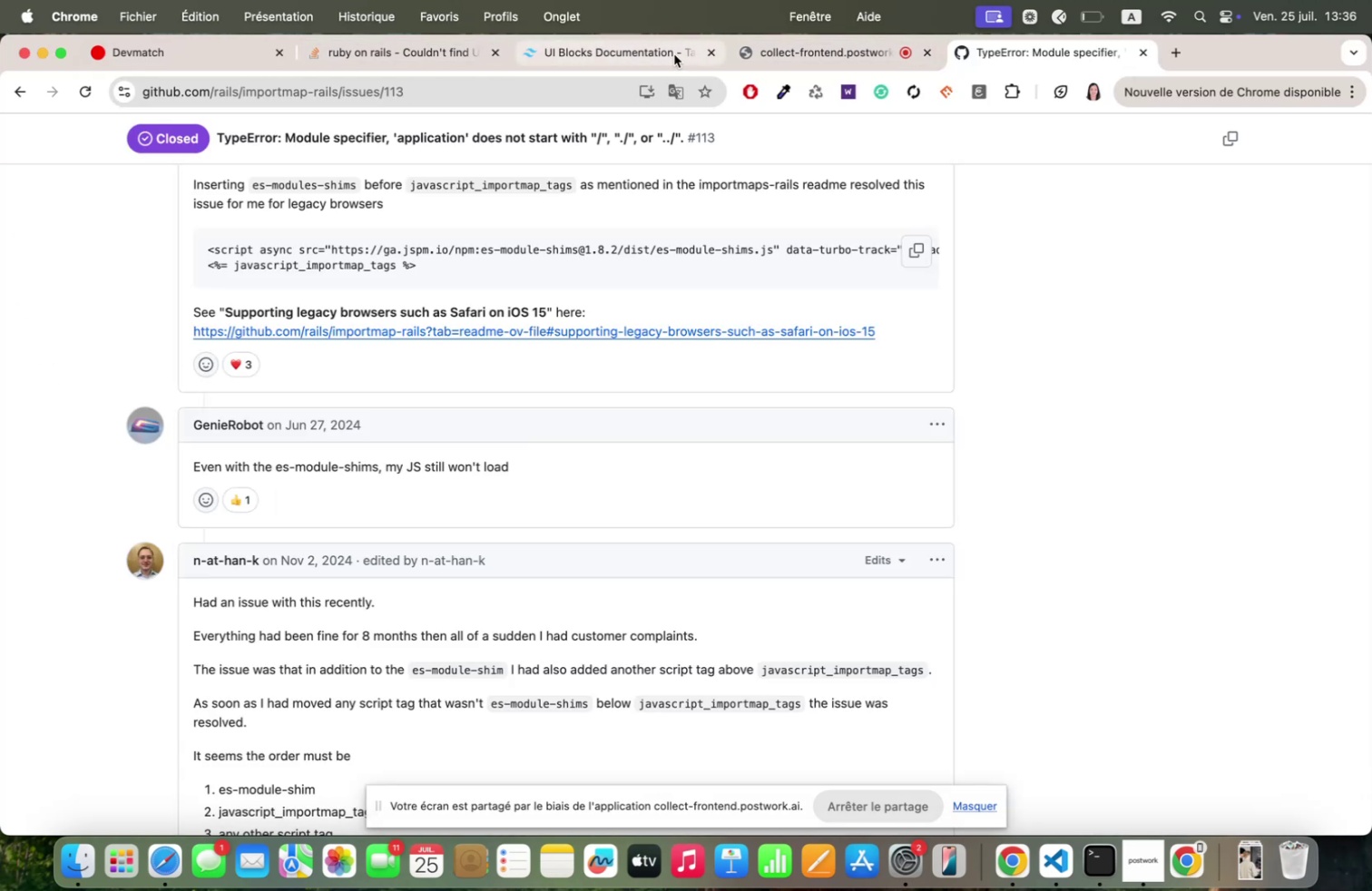 
left_click([770, 53])
 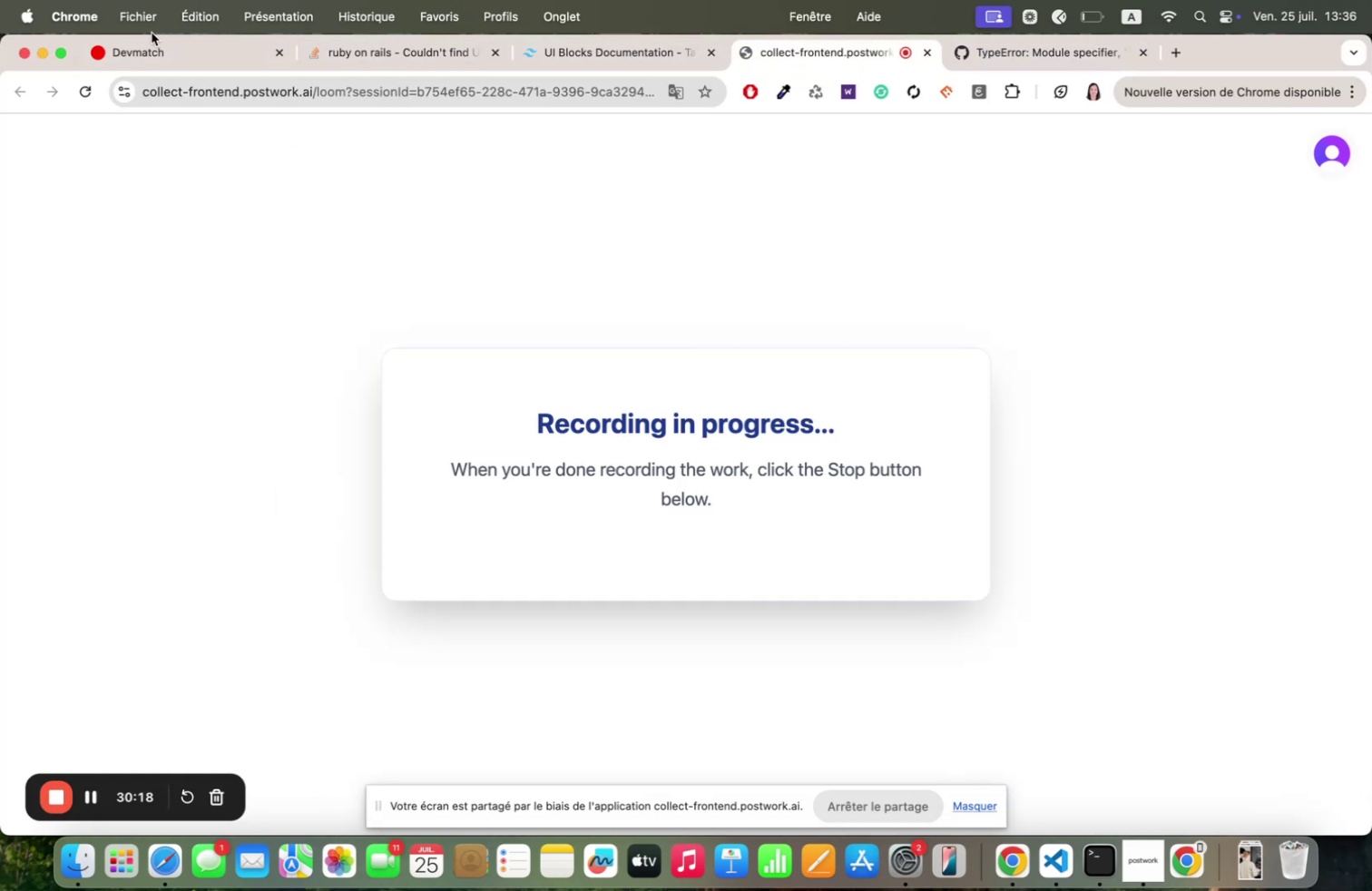 
left_click([146, 52])
 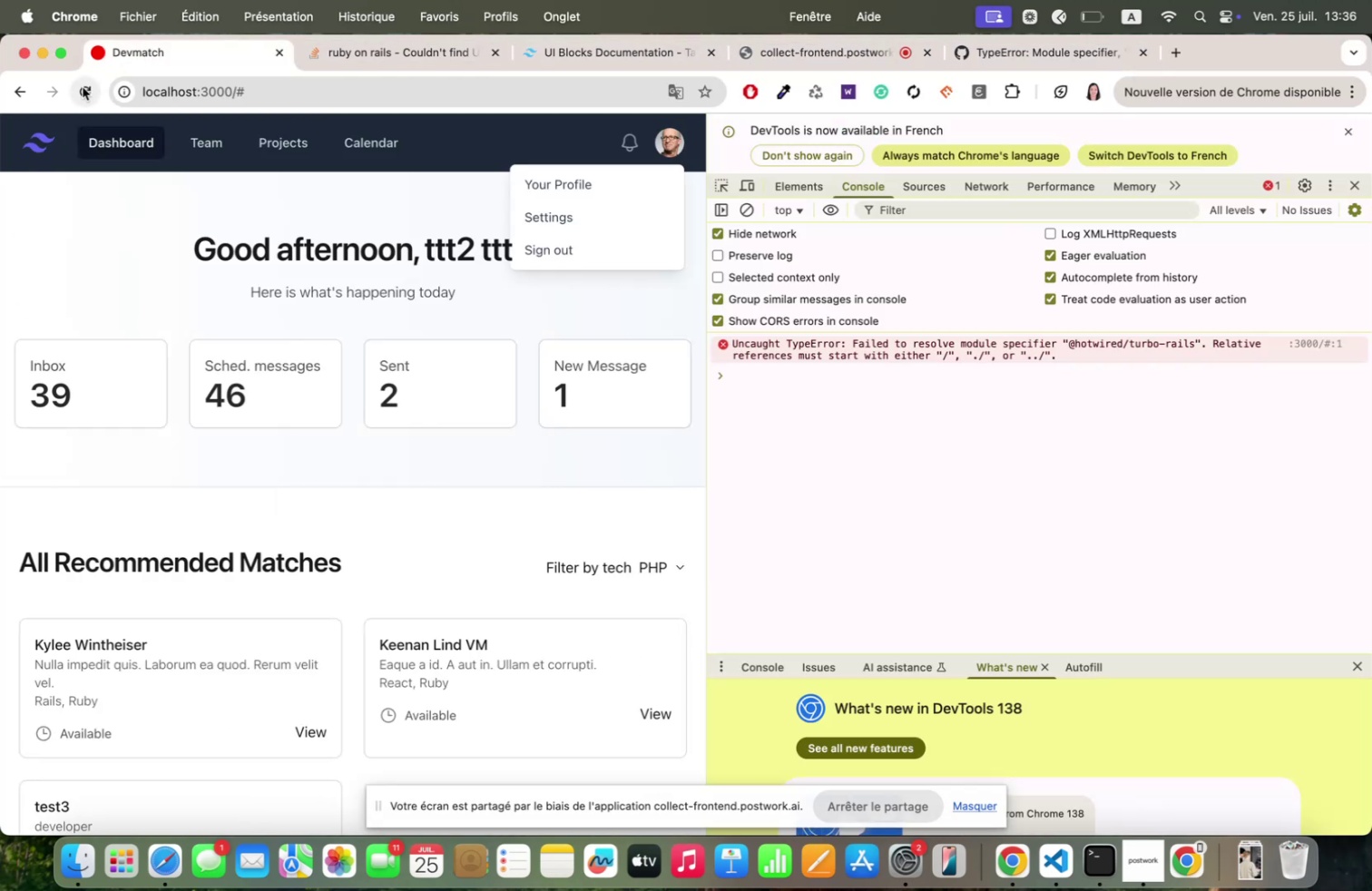 
left_click([82, 86])
 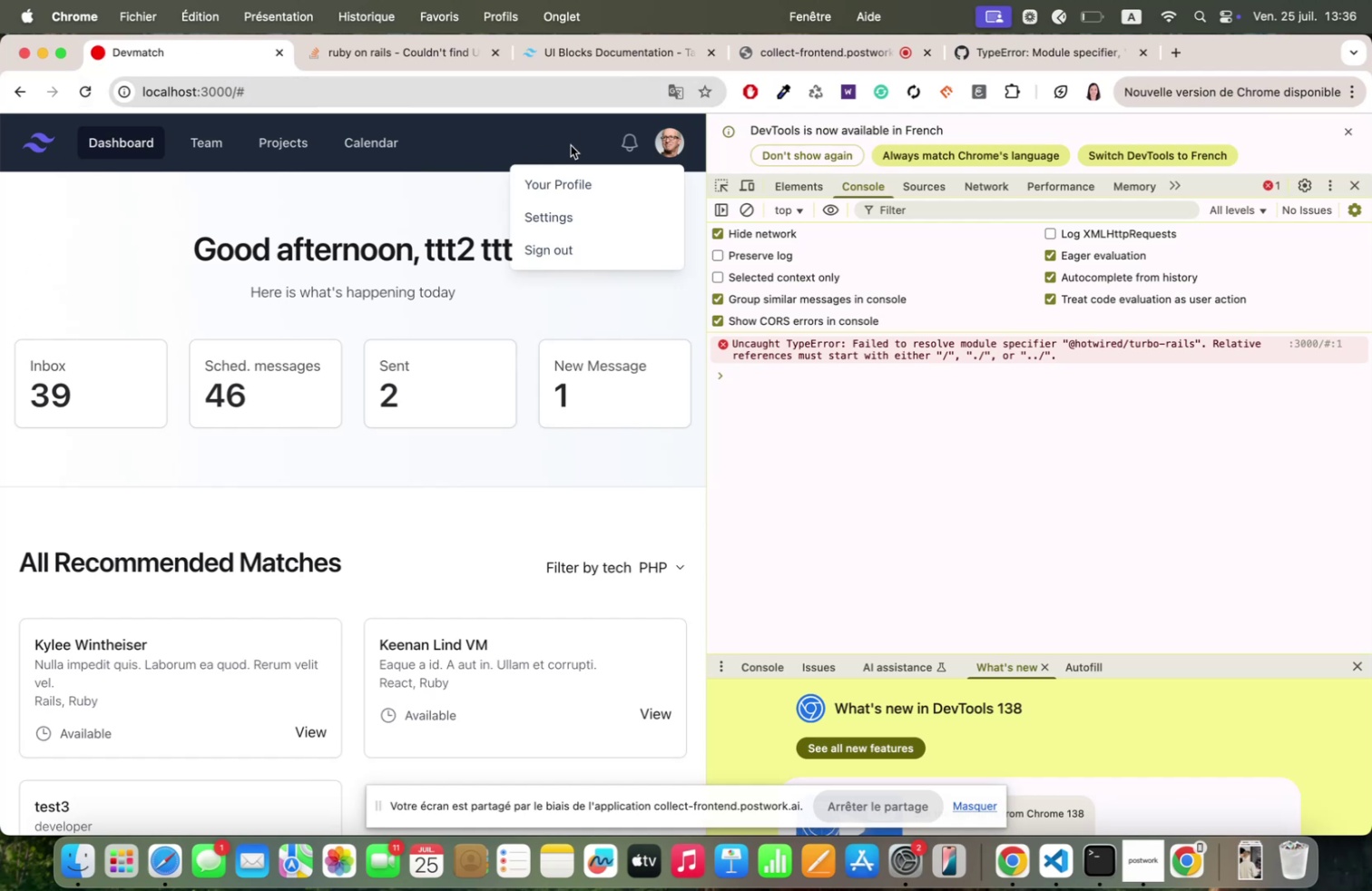 
double_click([818, 91])
 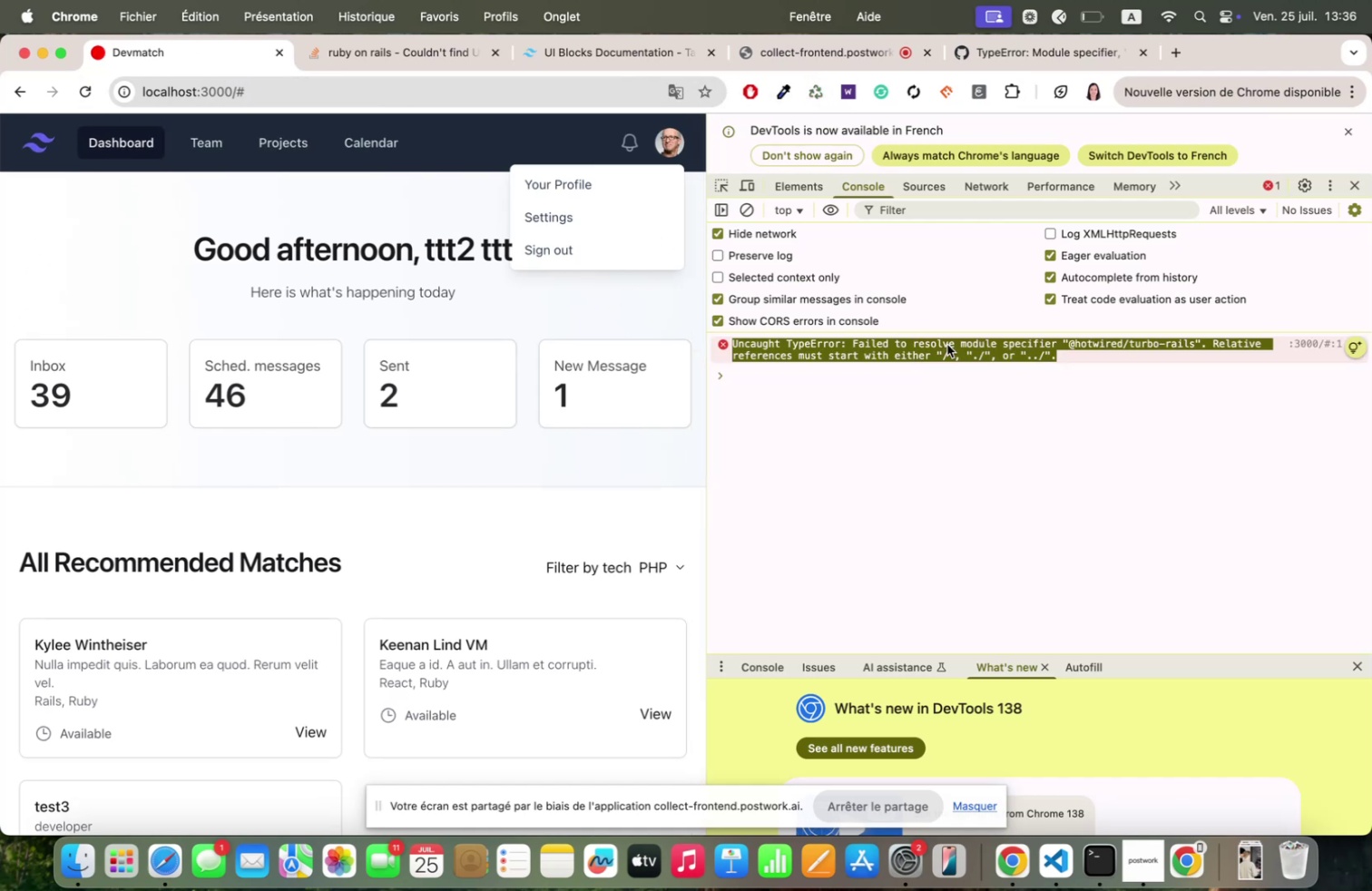 
key(Meta+C)
 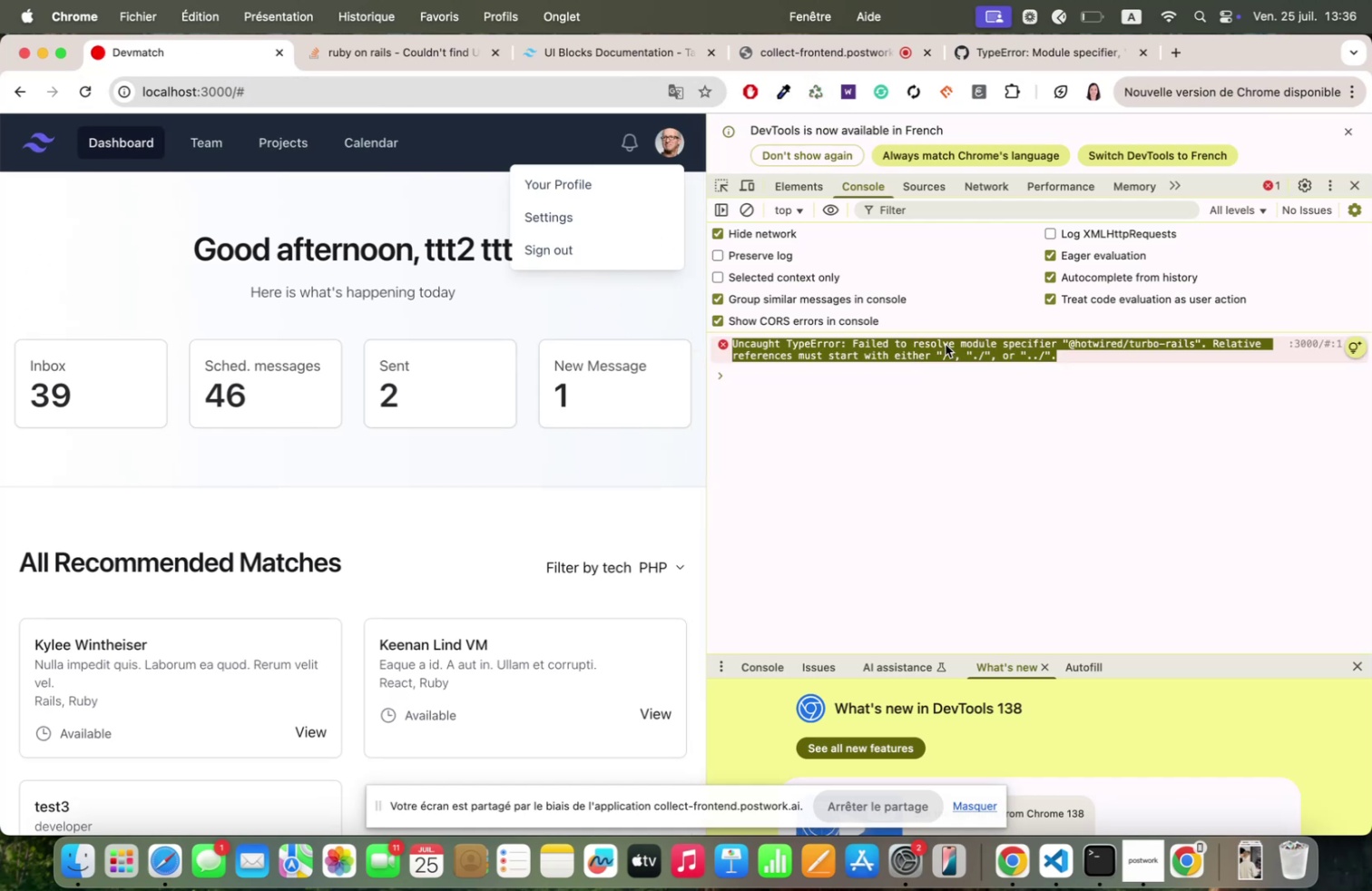 
key(Meta+C)
 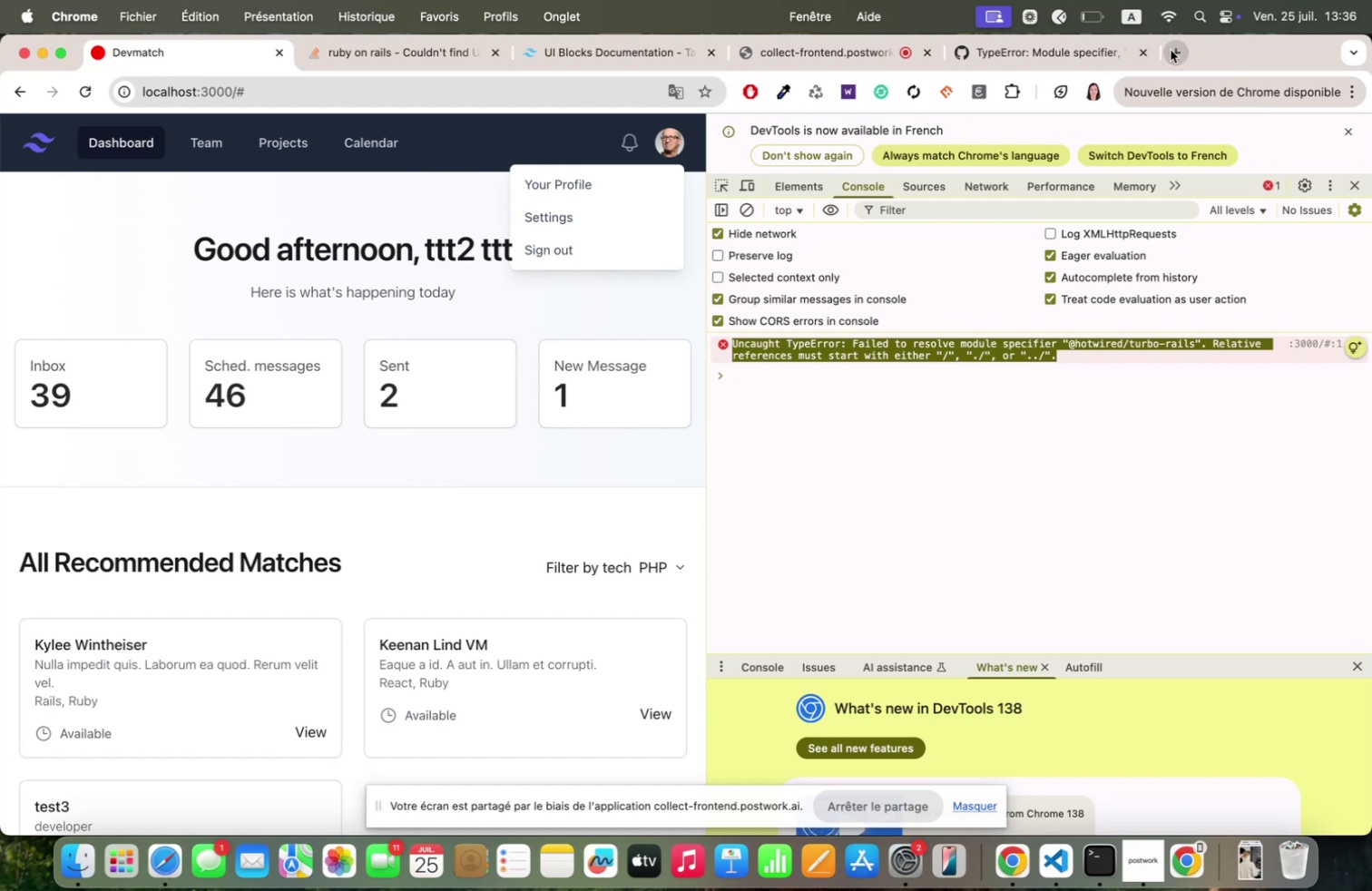 
mouse_move([1056, 295])
 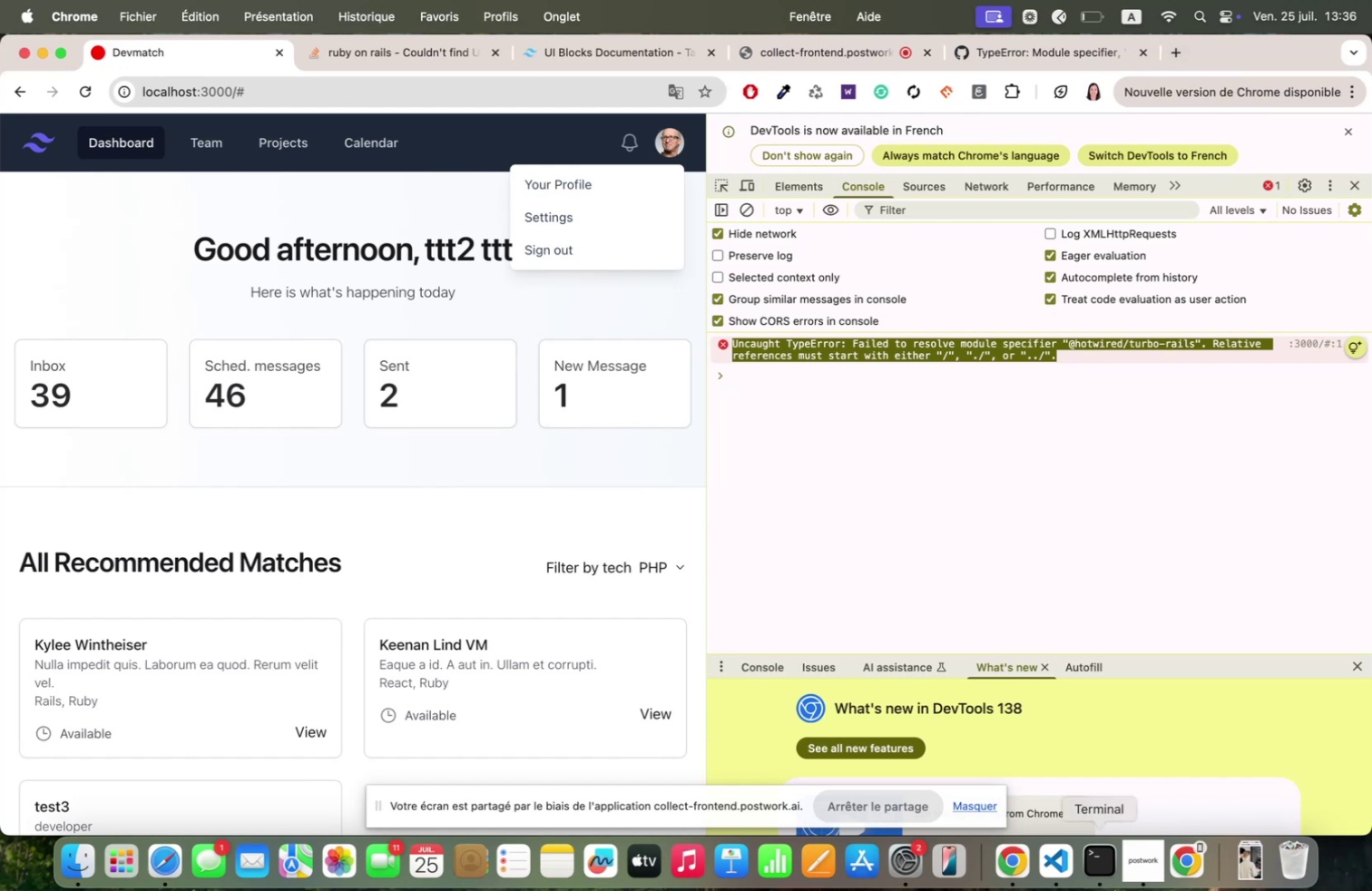 
left_click([1048, 859])
 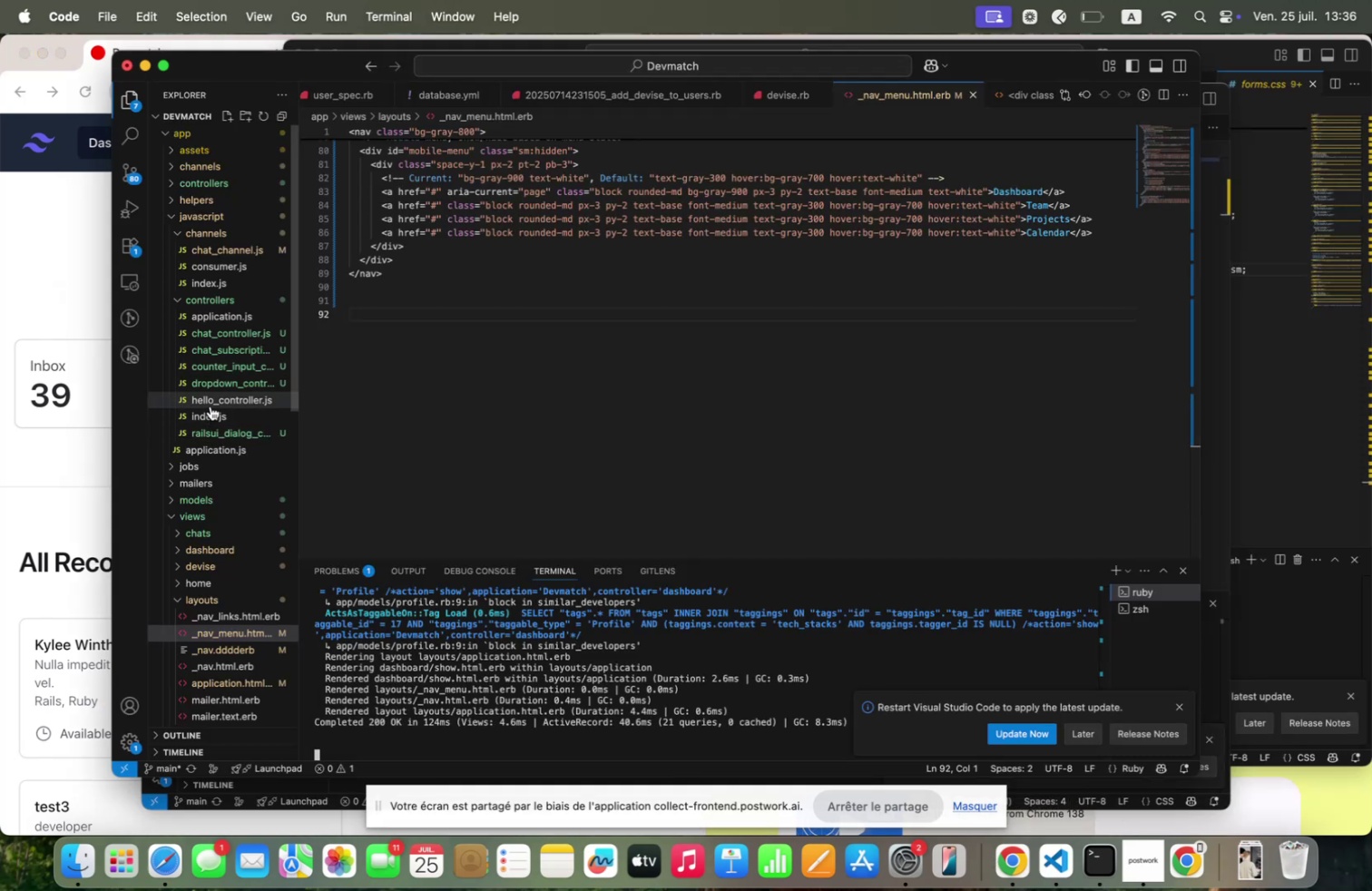 
left_click([213, 413])
 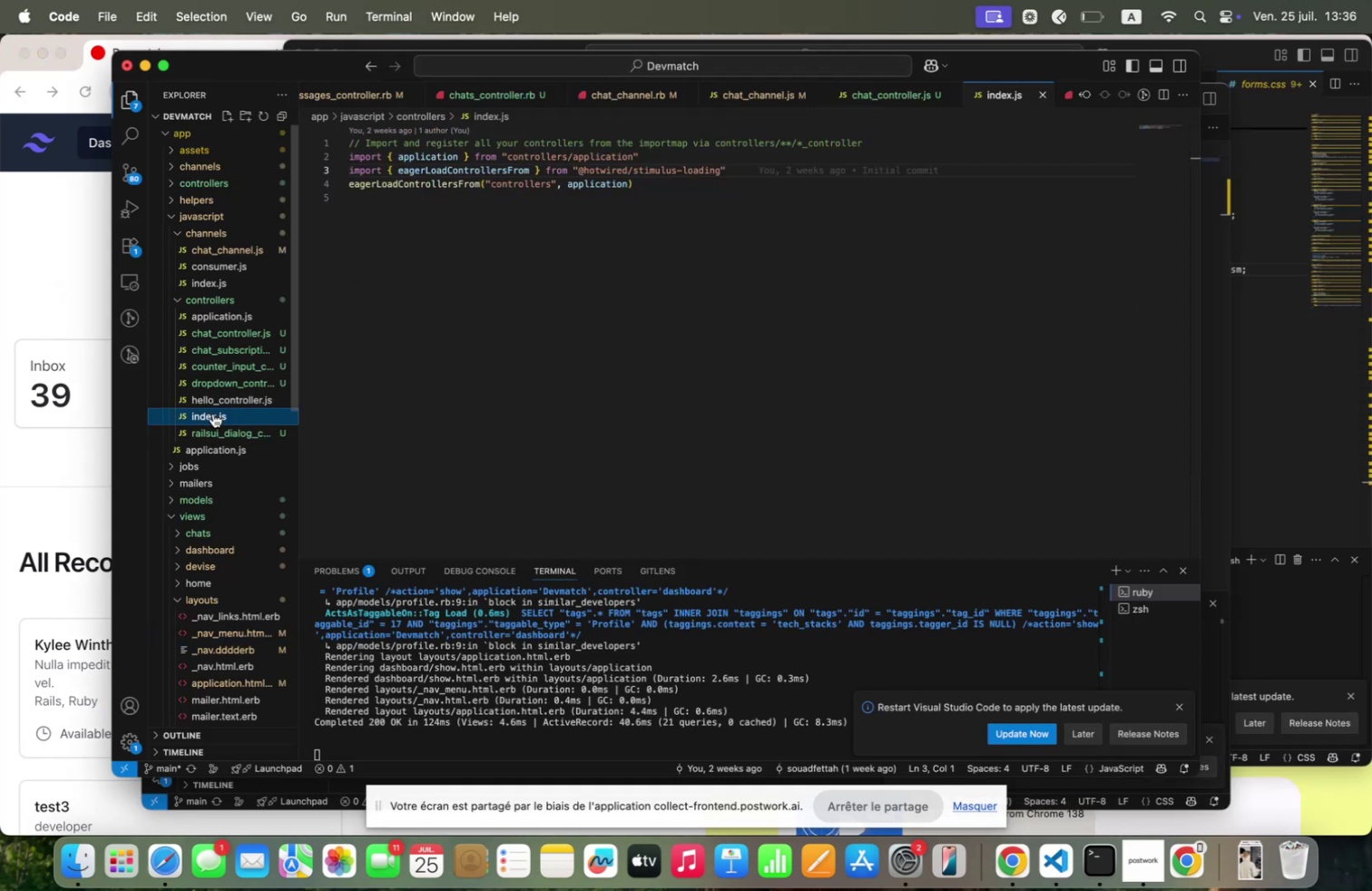 
wait(8.32)
 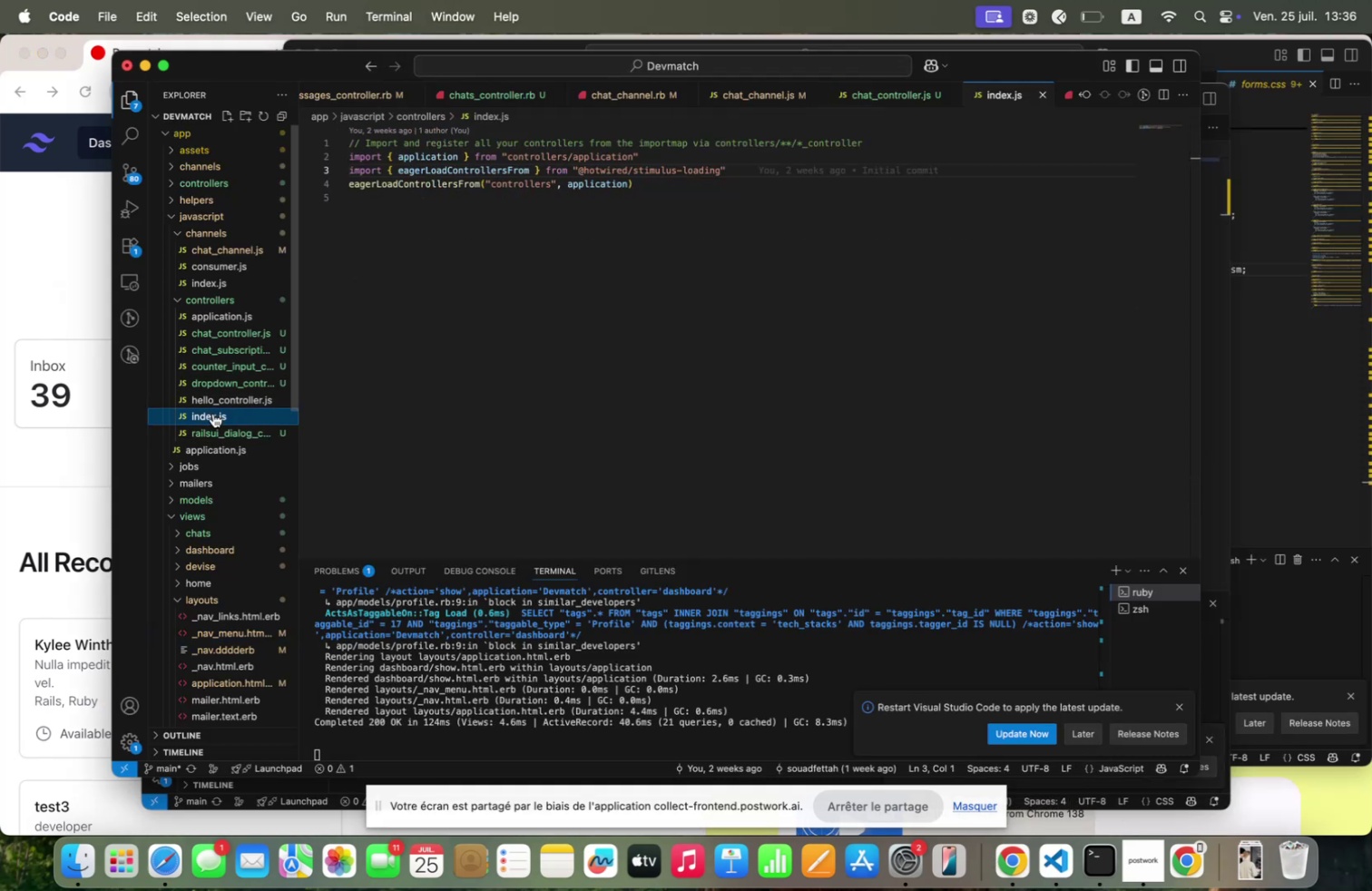 
key(Enter)
 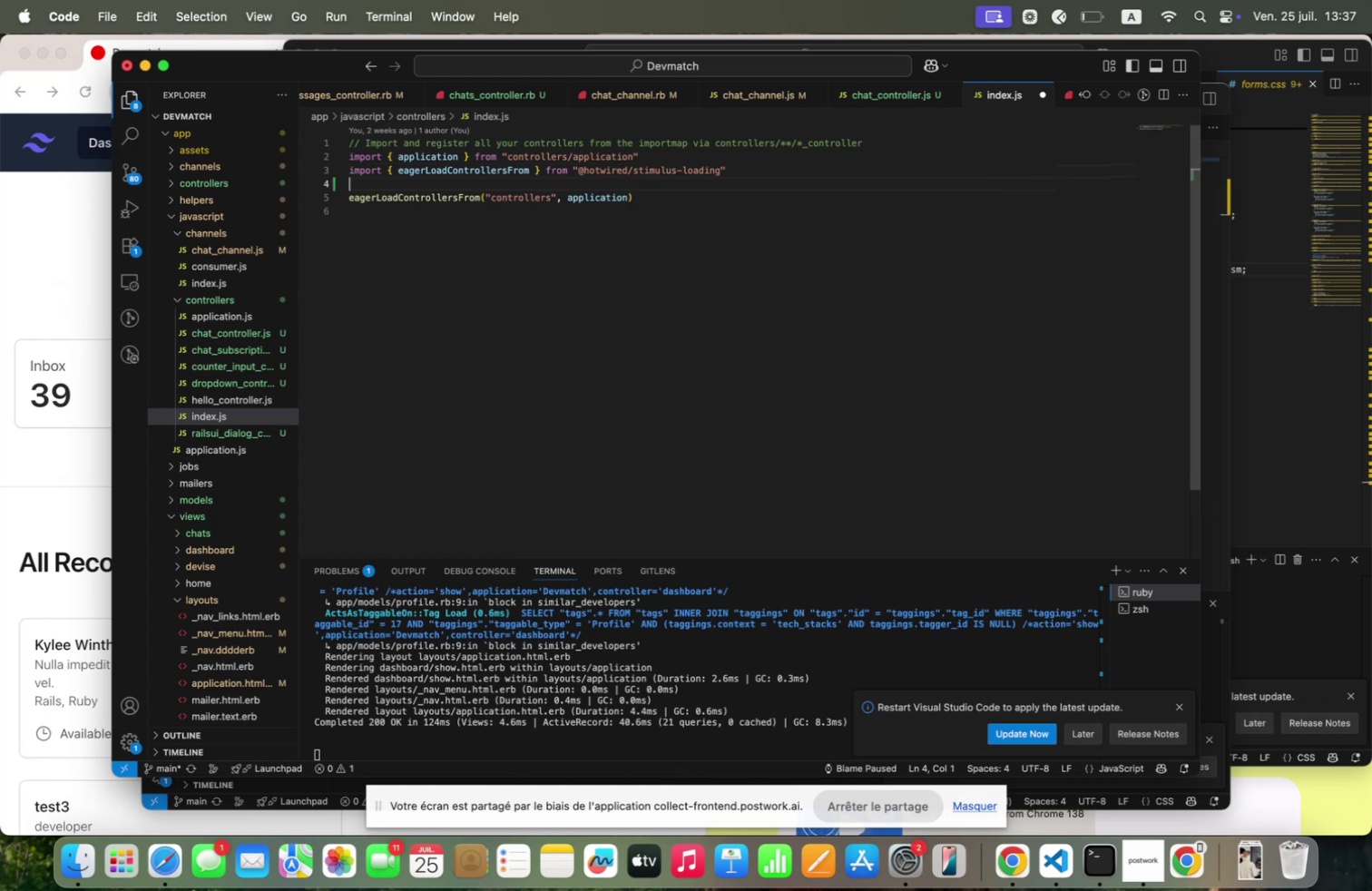 
type(i;pot)
 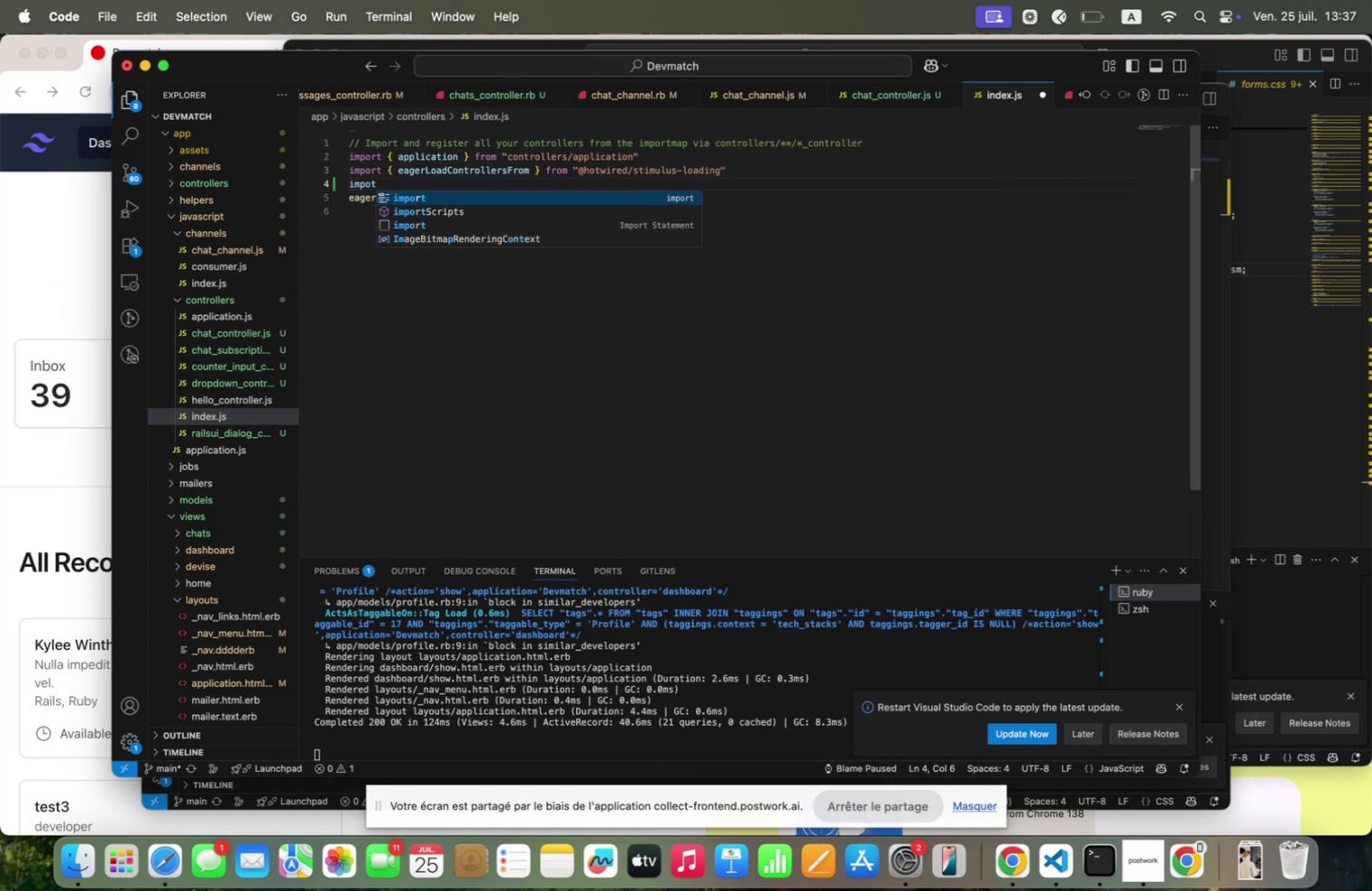 
key(Enter)
 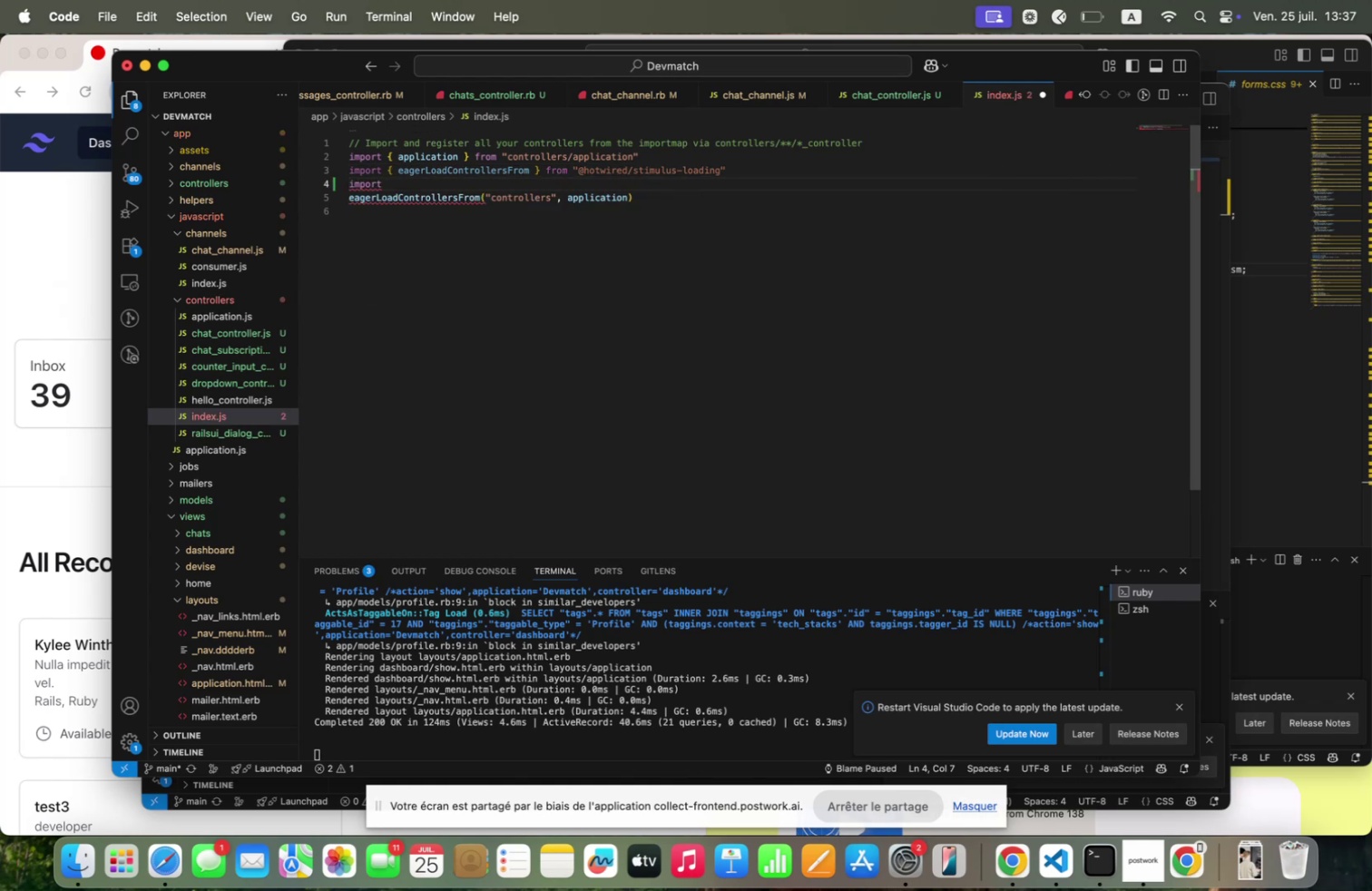 
type( Do)
key(Backspace)
type(rop)
 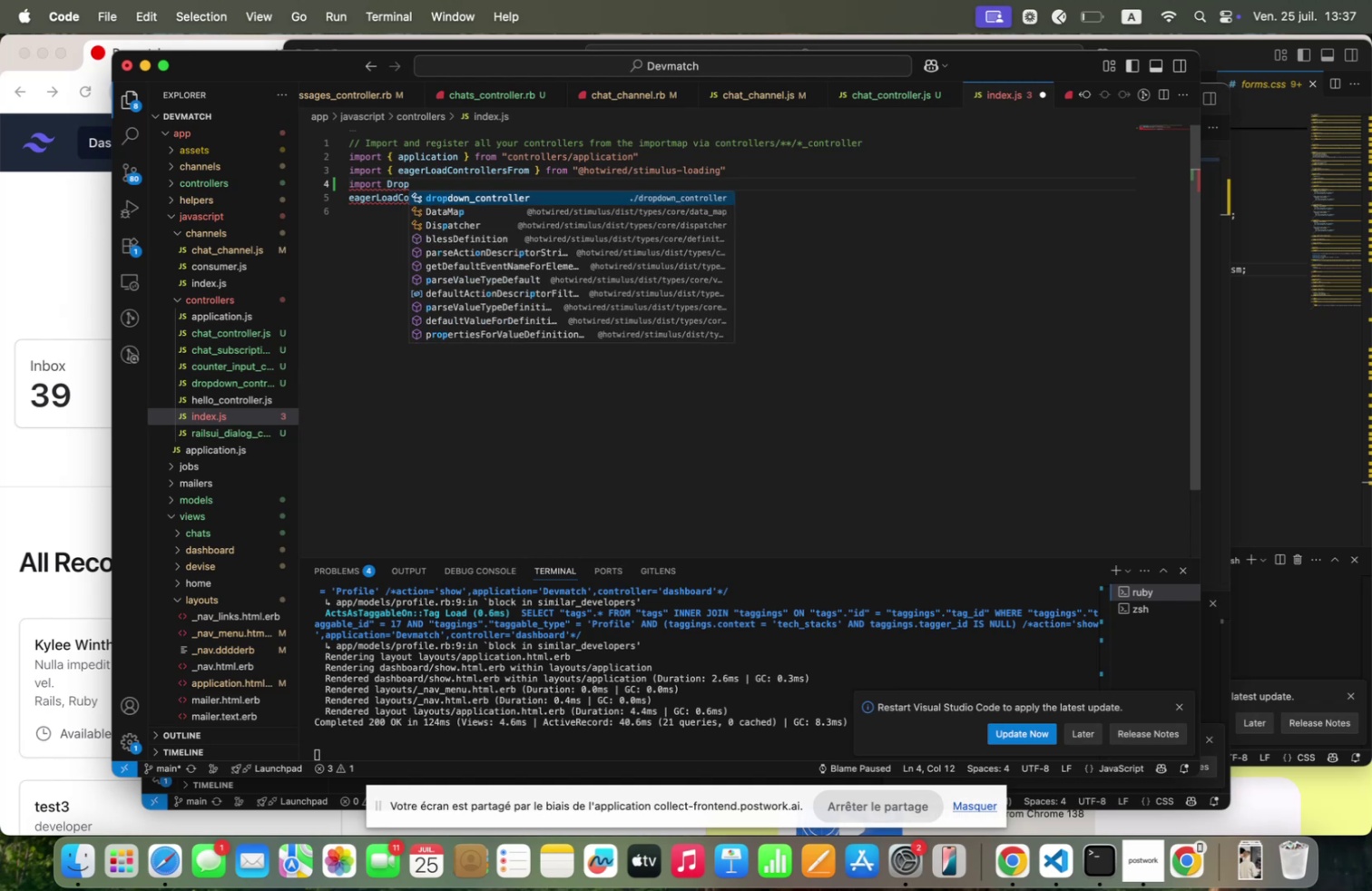 
type(doznController fro; 4)
key(Backspace)
type(3)
 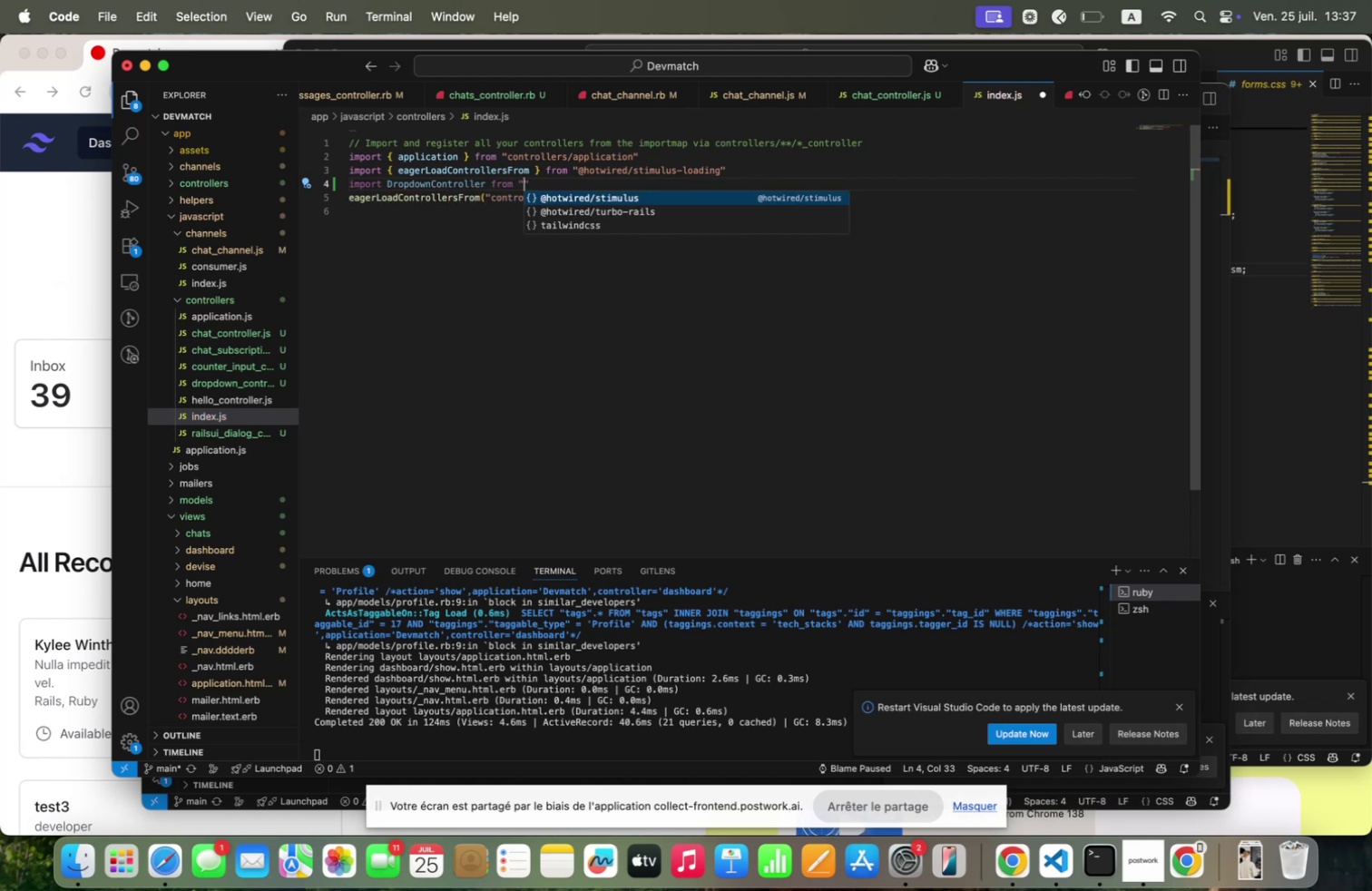 
key(Shift+Comma)
 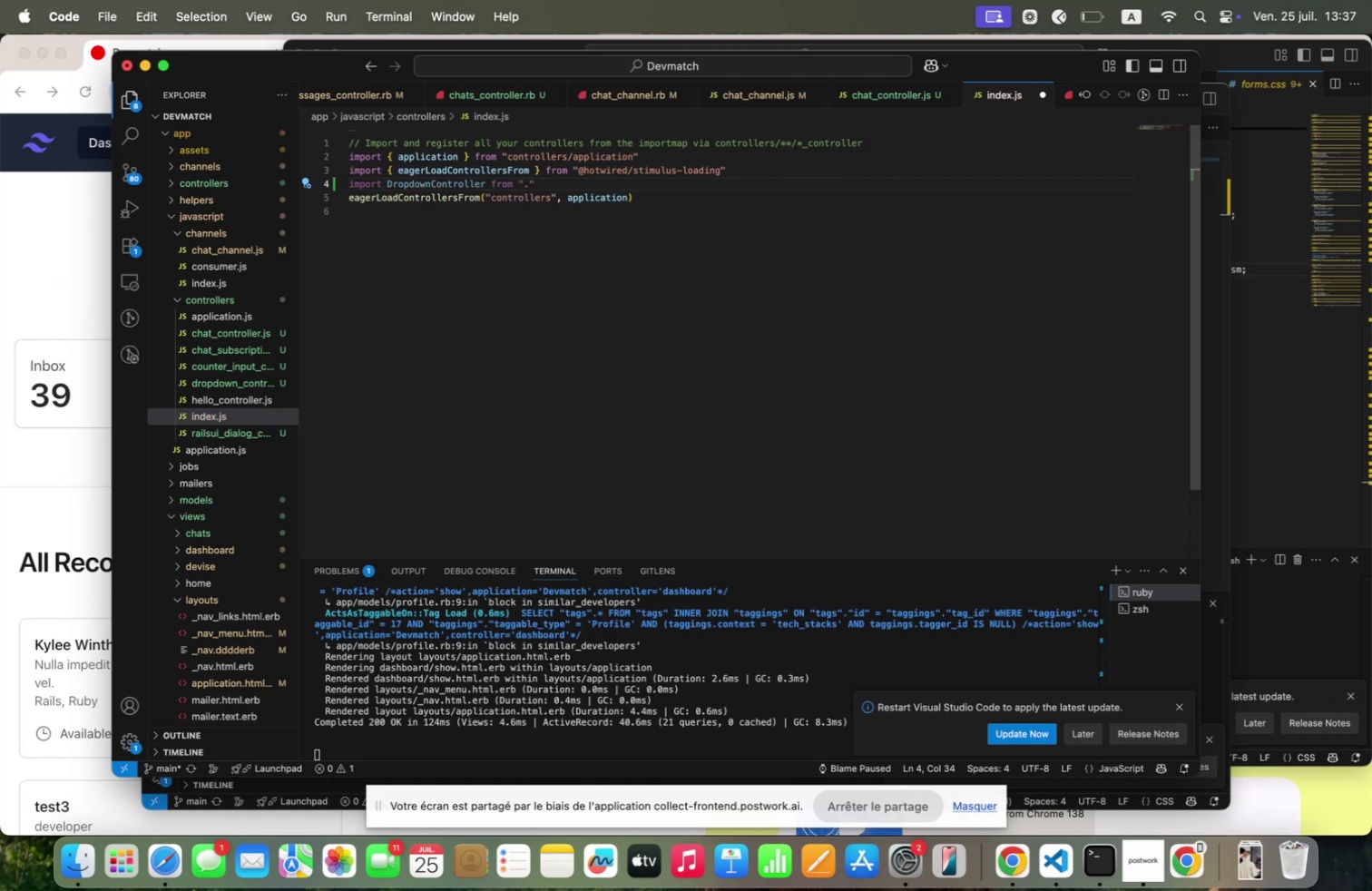 
key(Shift+Period)
 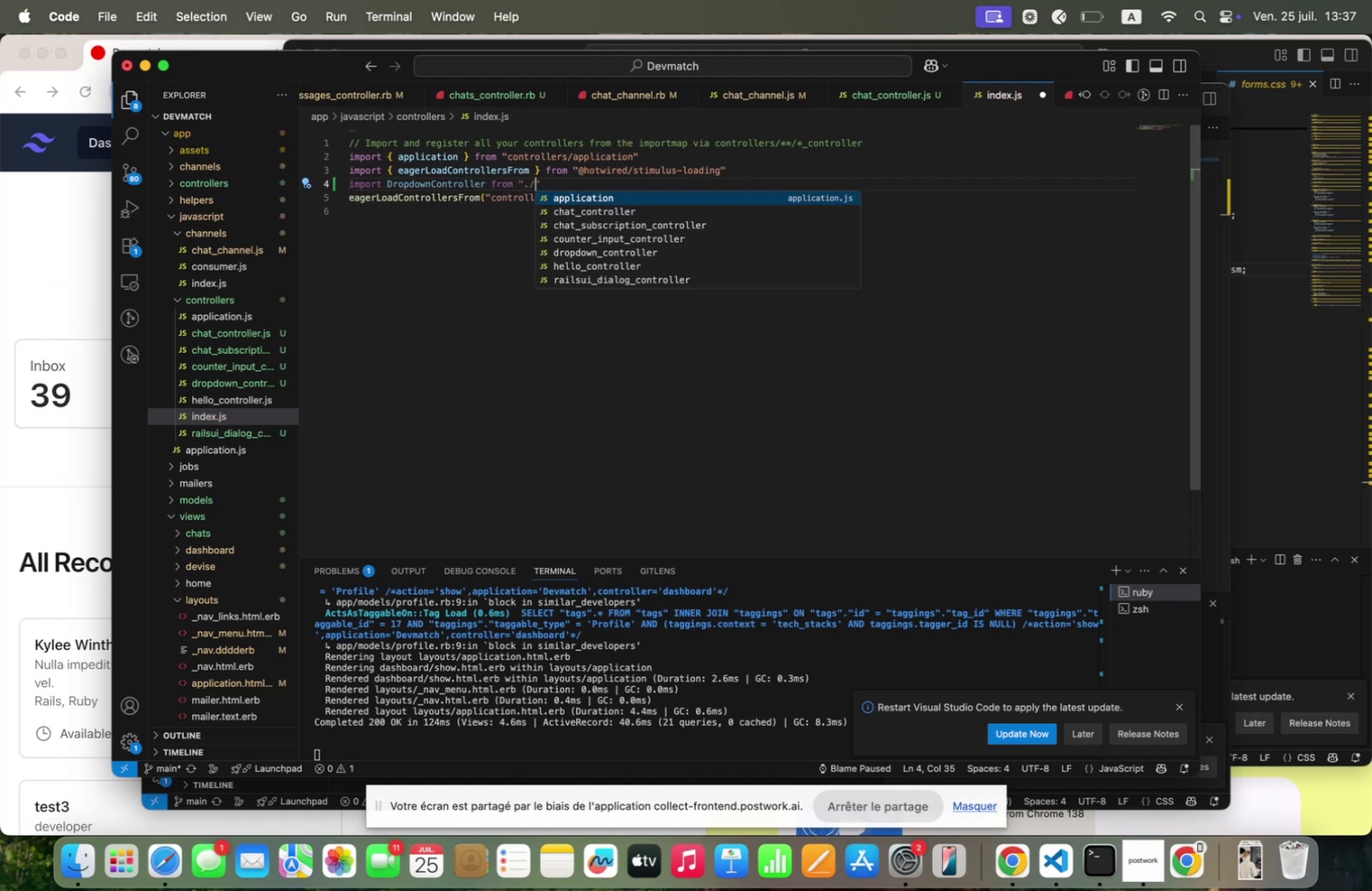 
key(ArrowDown)
 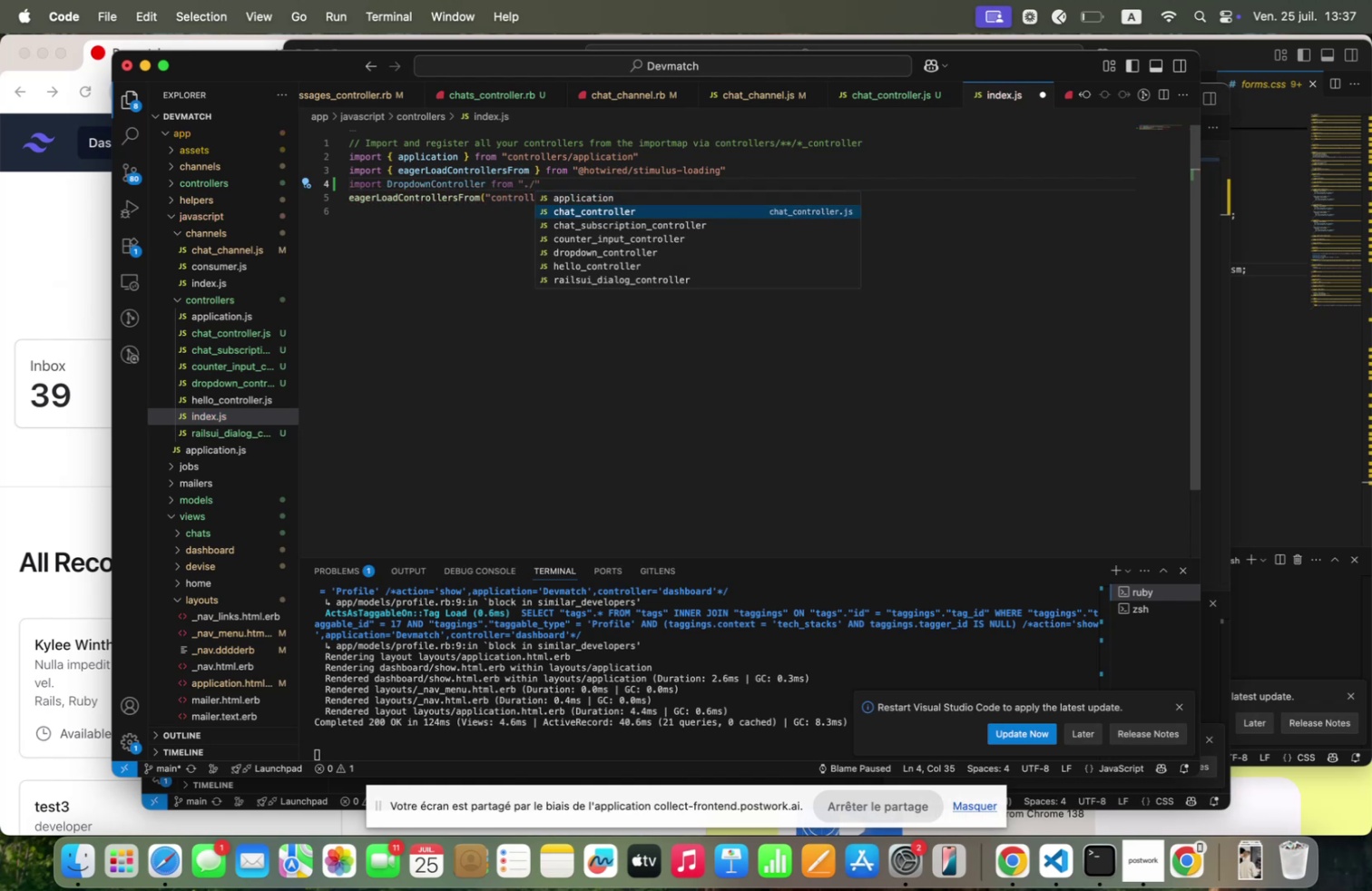 
key(ArrowDown)
 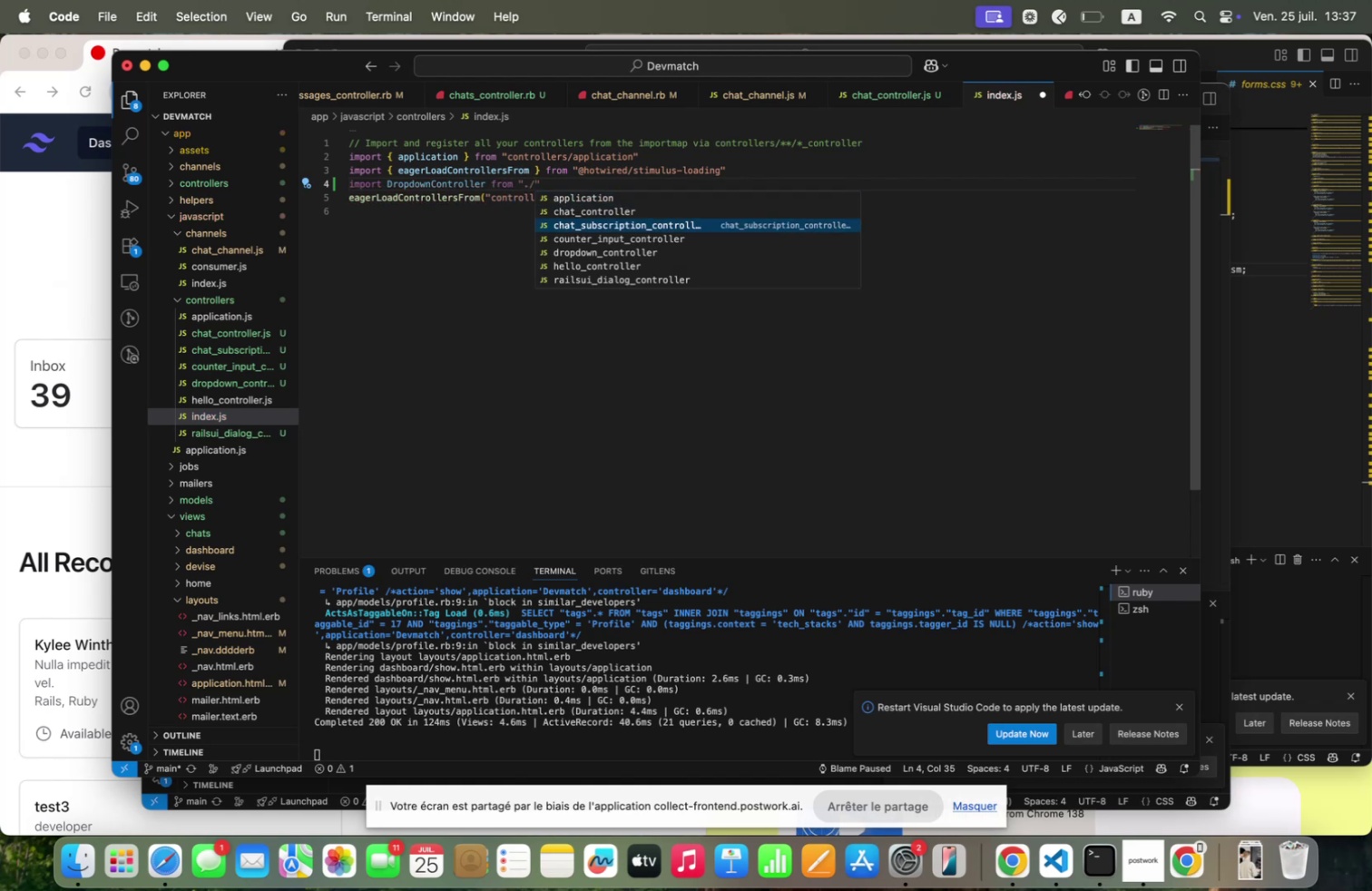 
key(ArrowDown)
 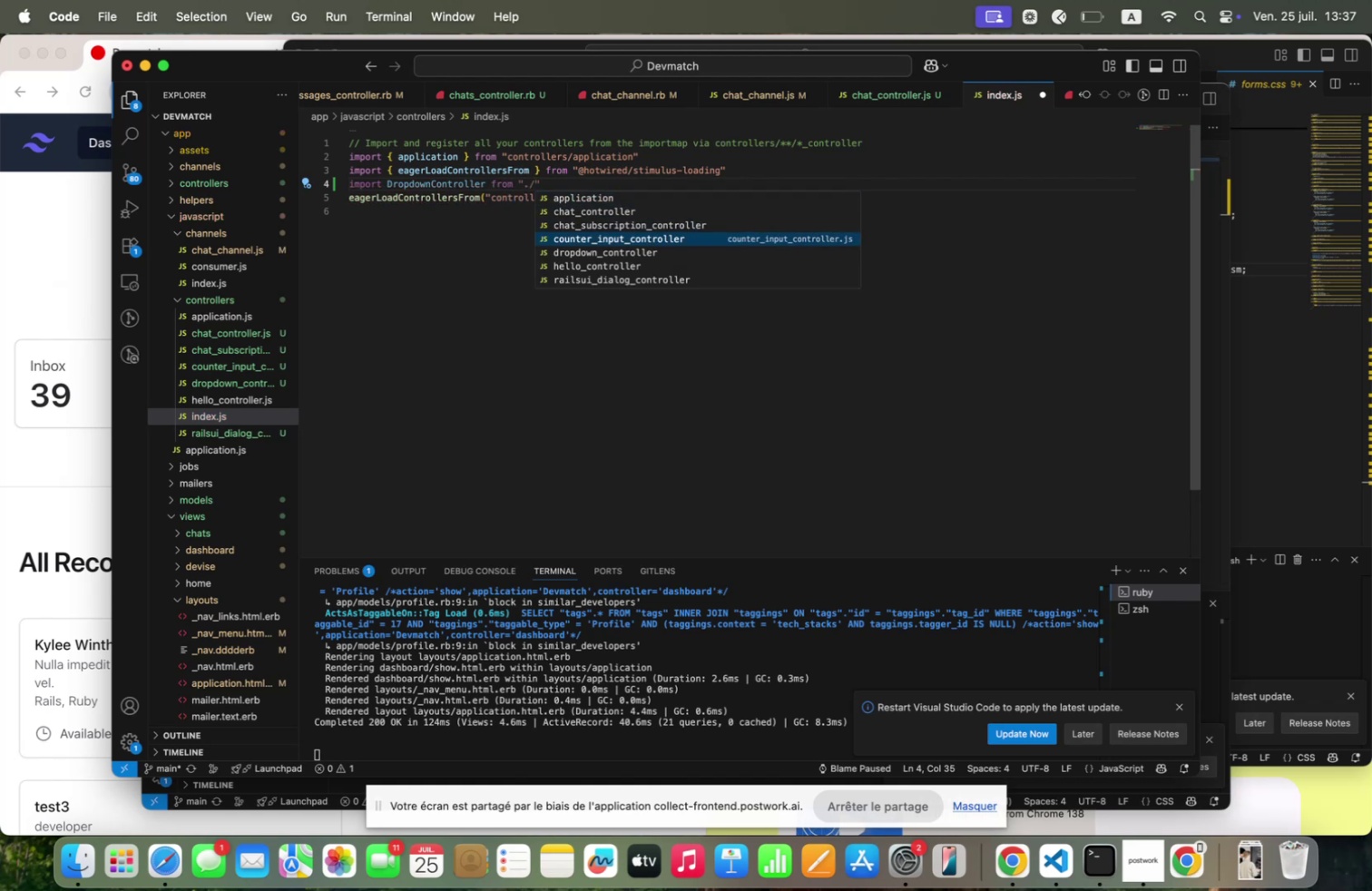 
key(ArrowDown)
 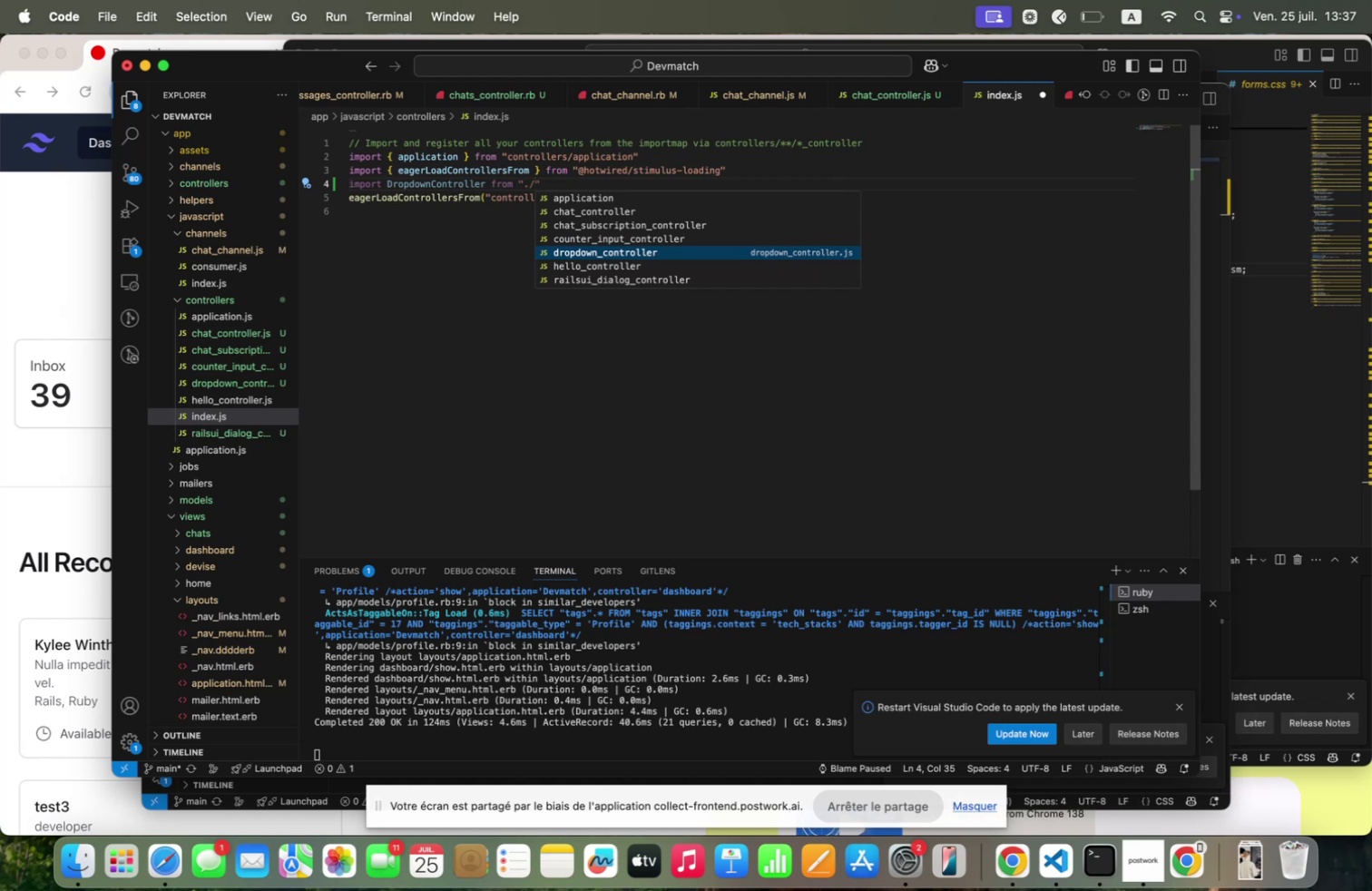 
key(Enter)
 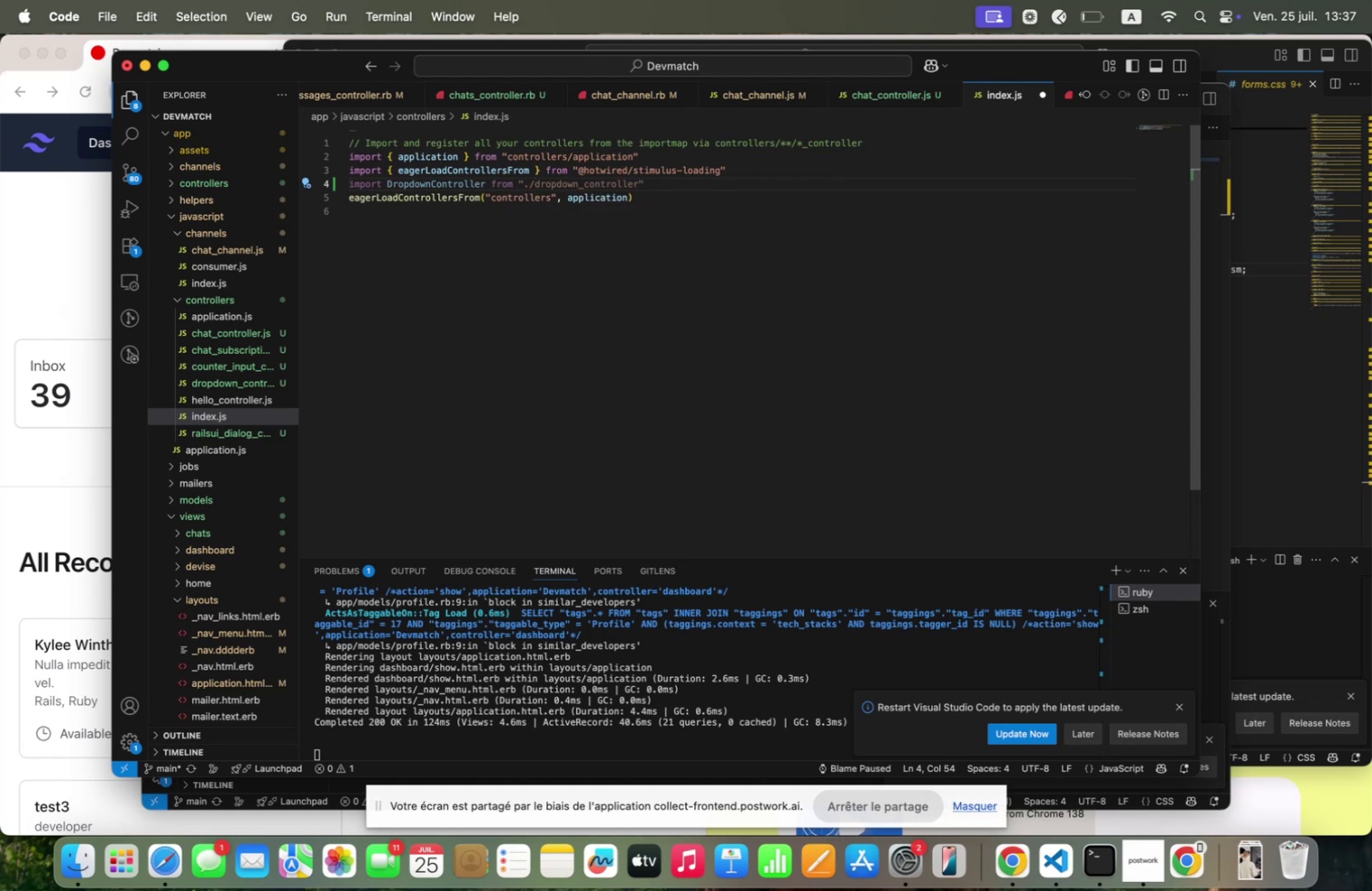 
key(ArrowRight)
 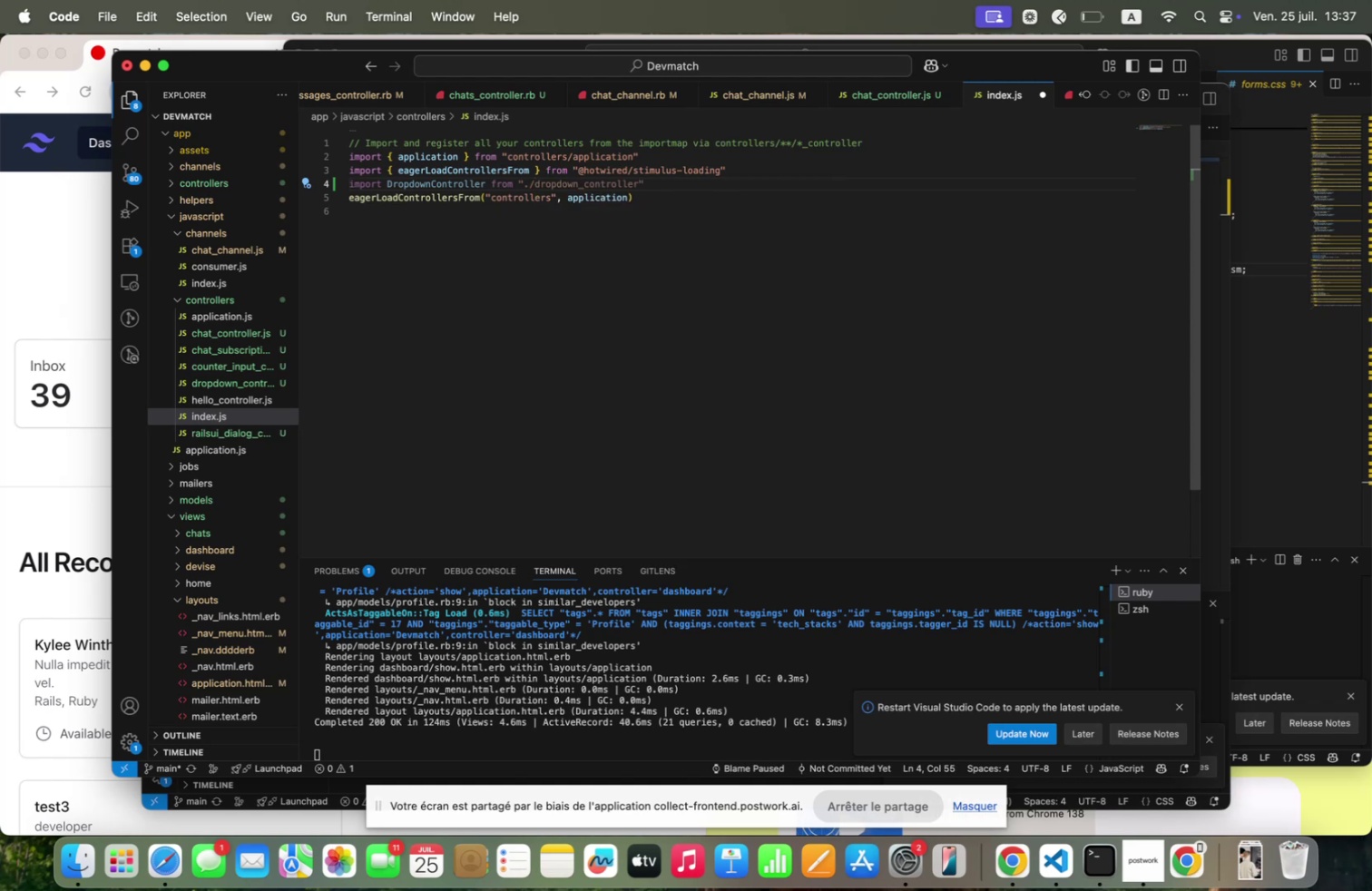 
key(ArrowDown)
 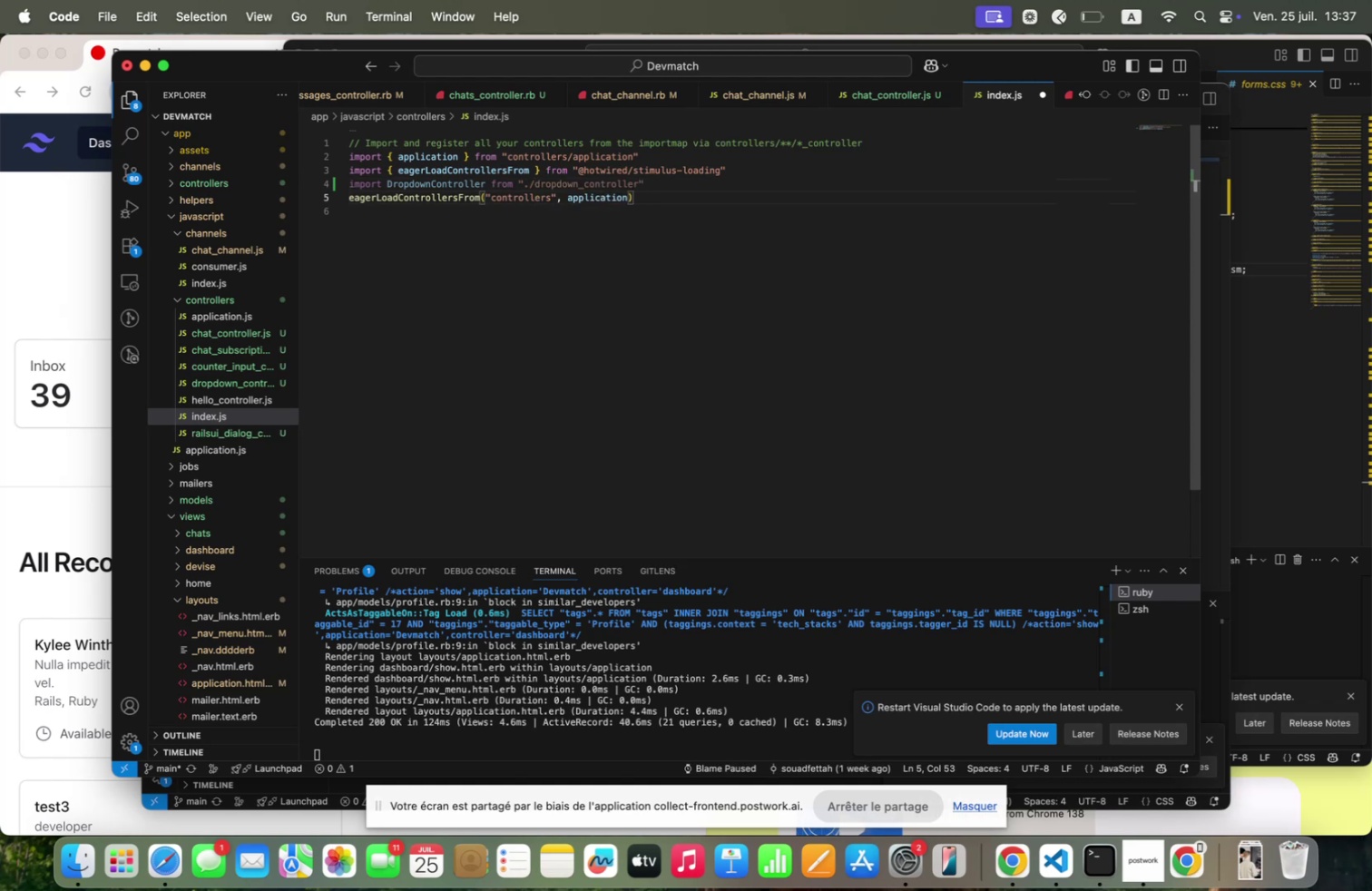 
key(Enter)
 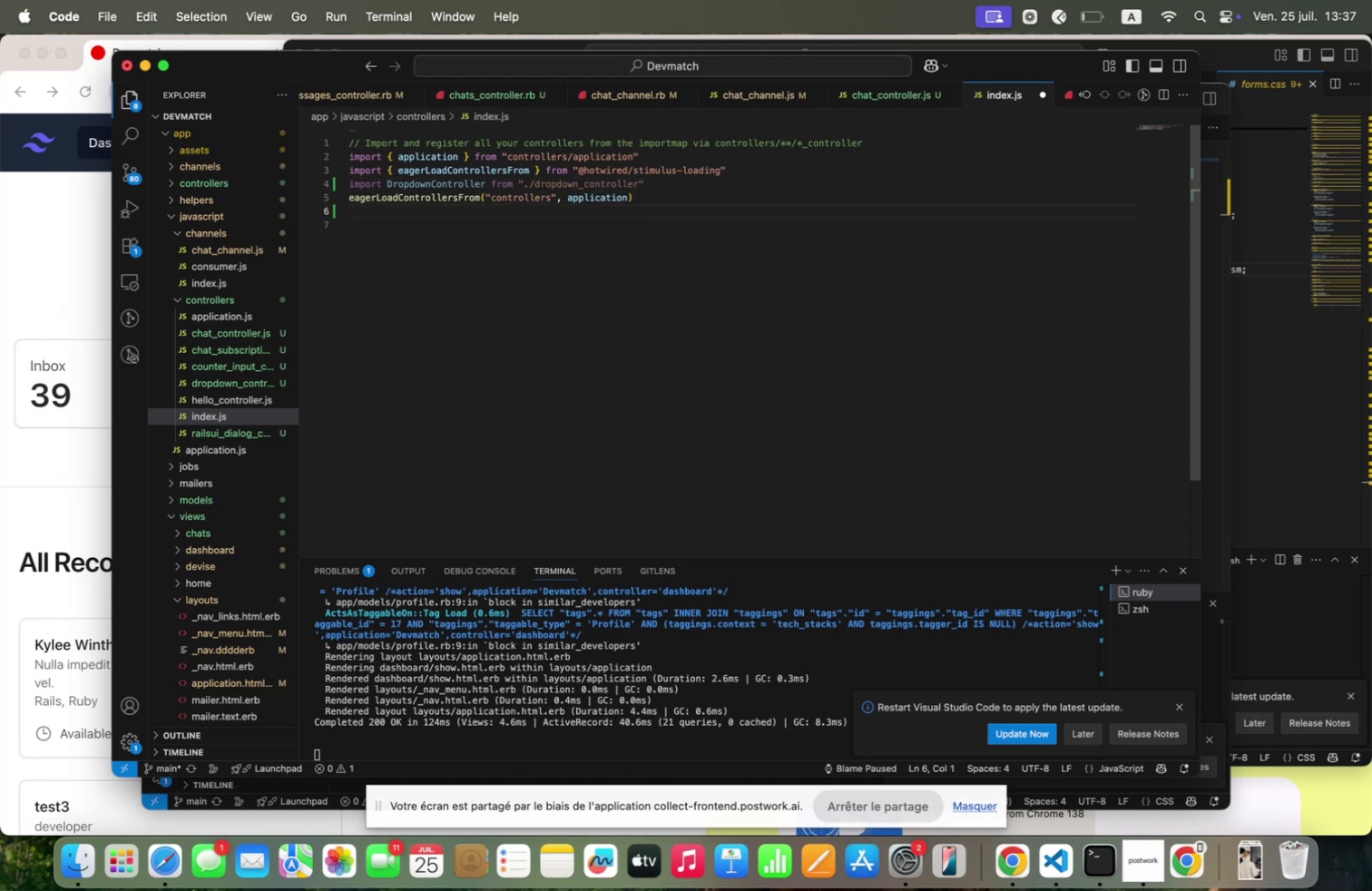 
type(qp)
 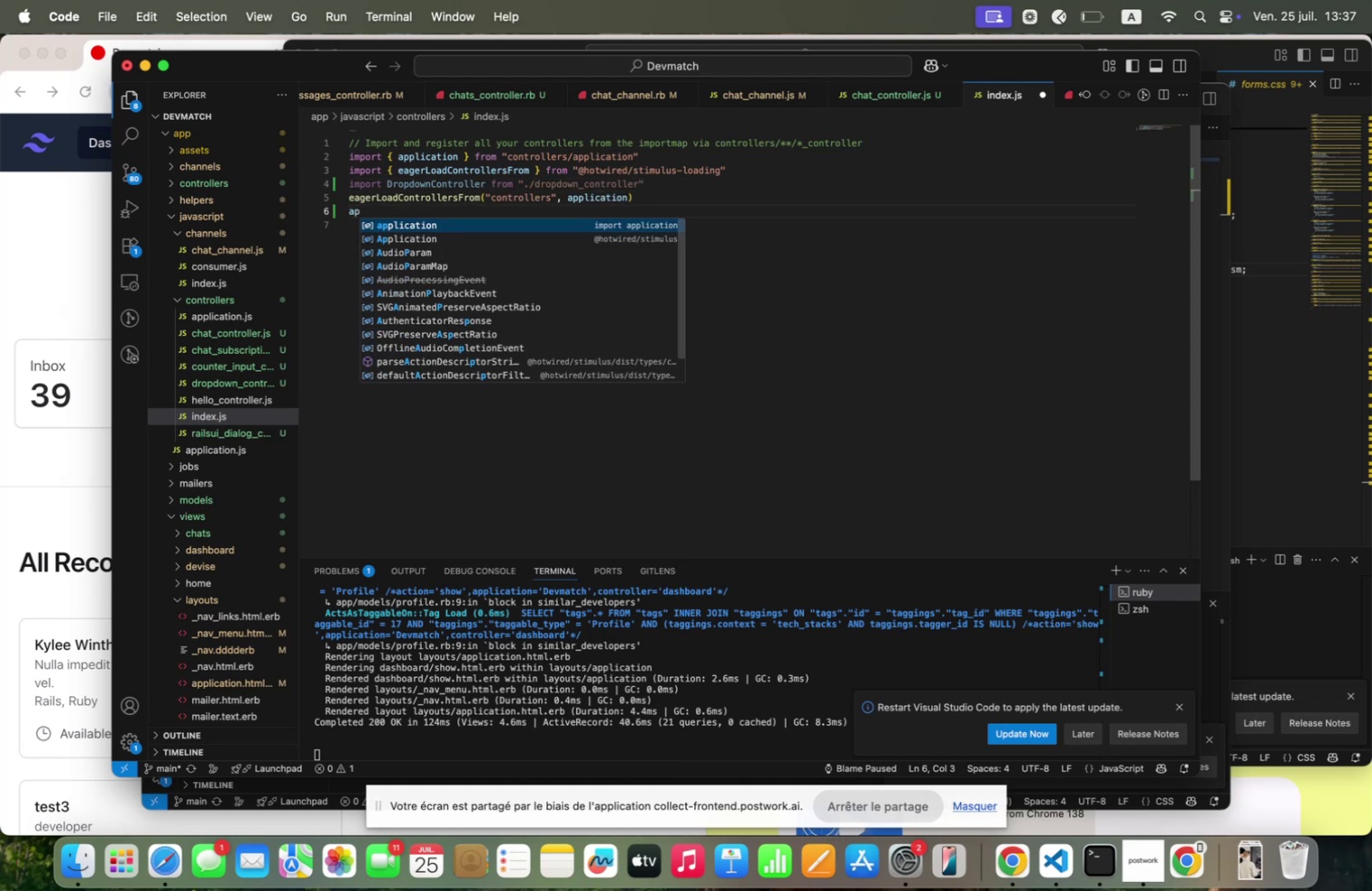 
key(Enter)
 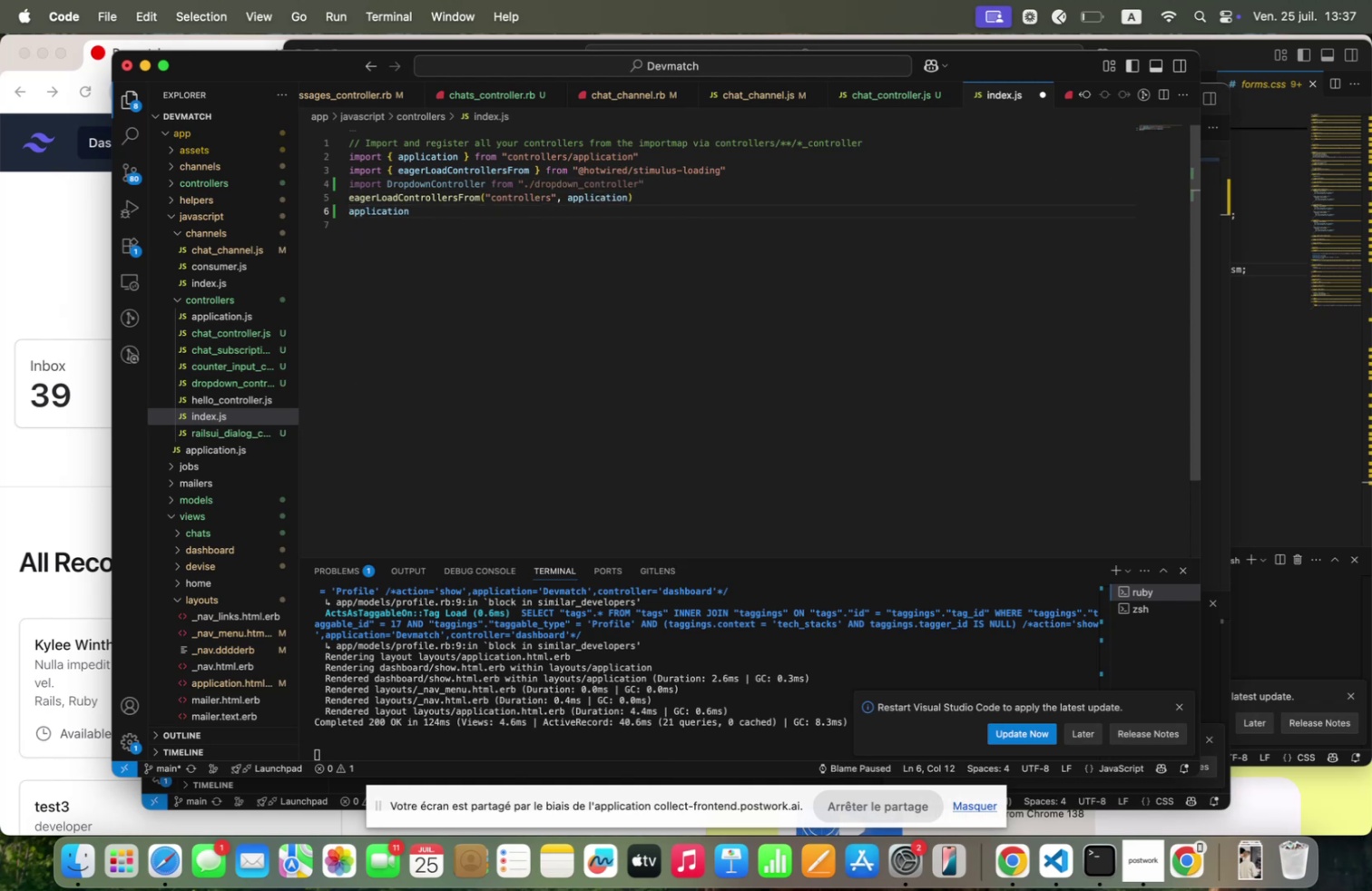 
type(<regidter)
key(Backspace)
key(Backspace)
key(Backspace)
key(Backspace)
type(ster53drop)
 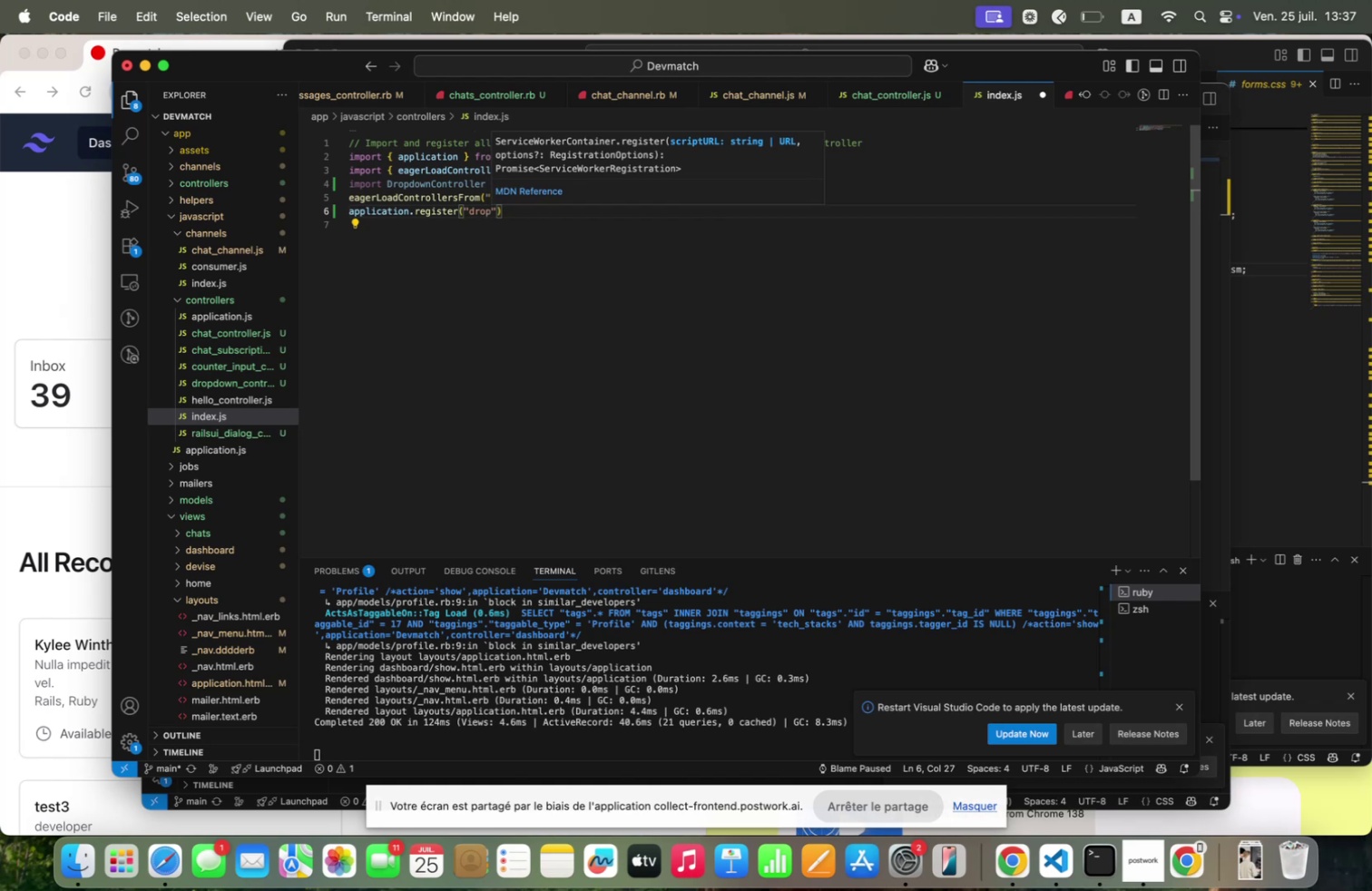 
wait(8.89)
 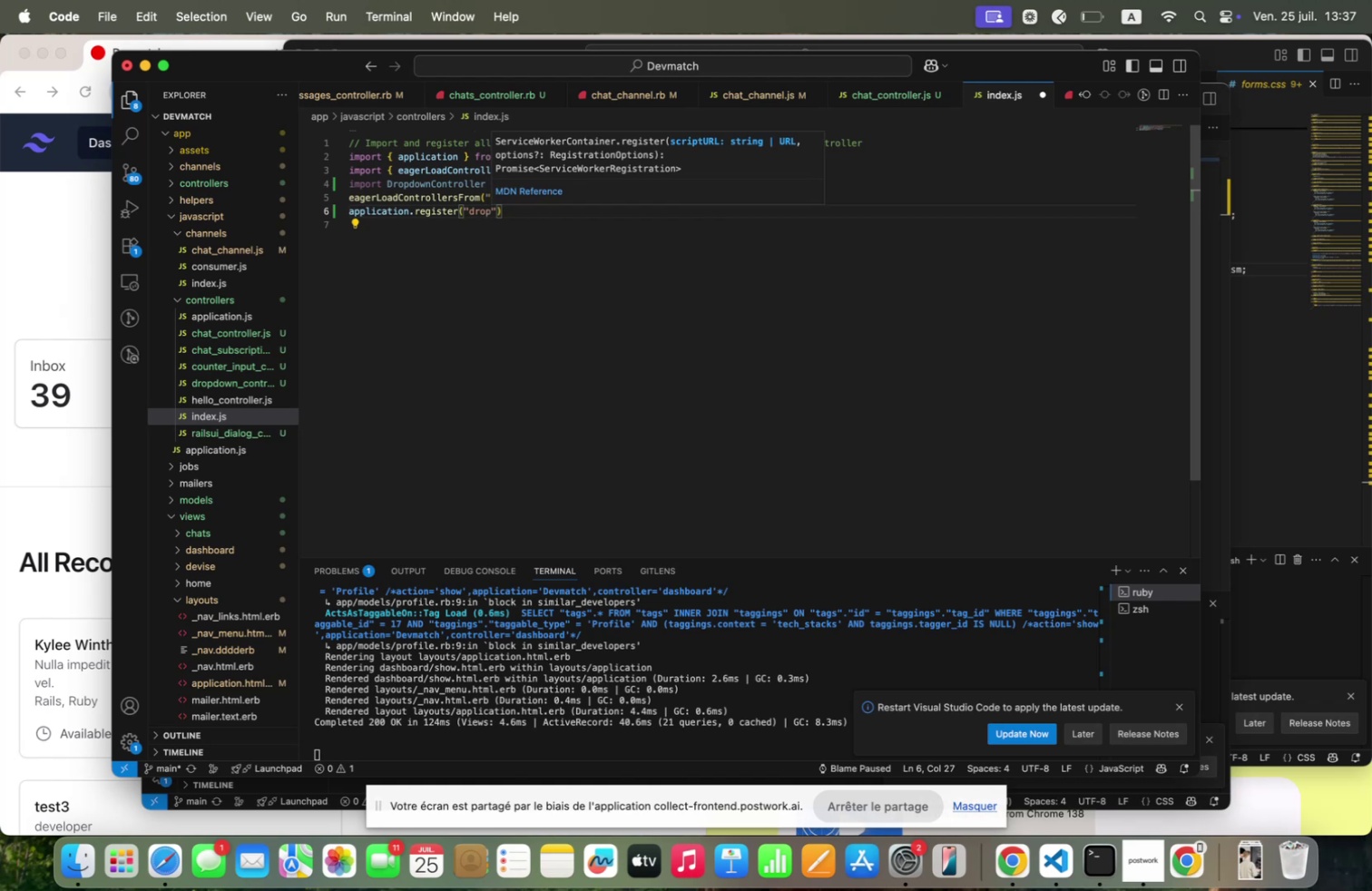 
type(dozn)
 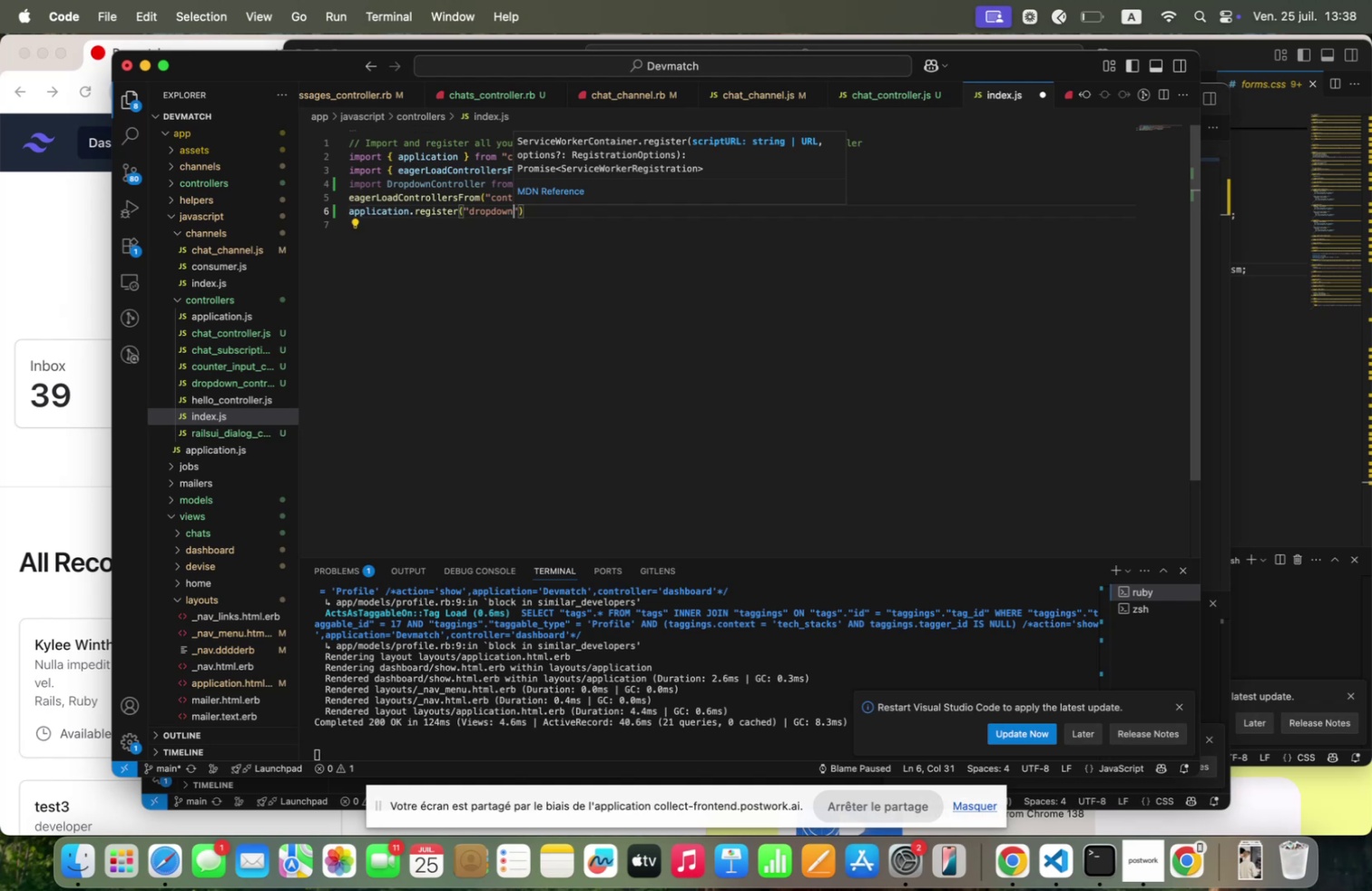 
key(ArrowRight)
 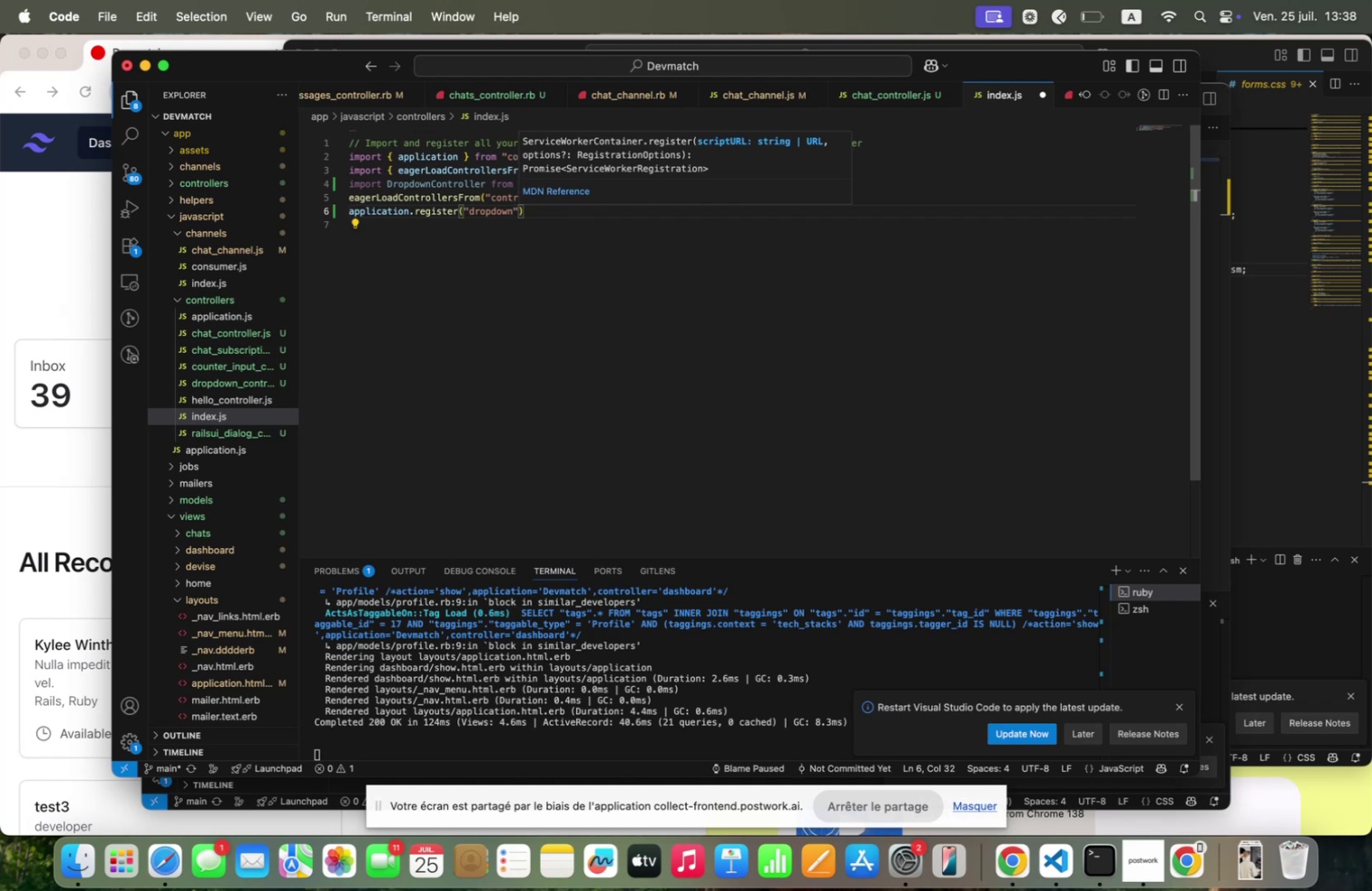 
type(mDro)
 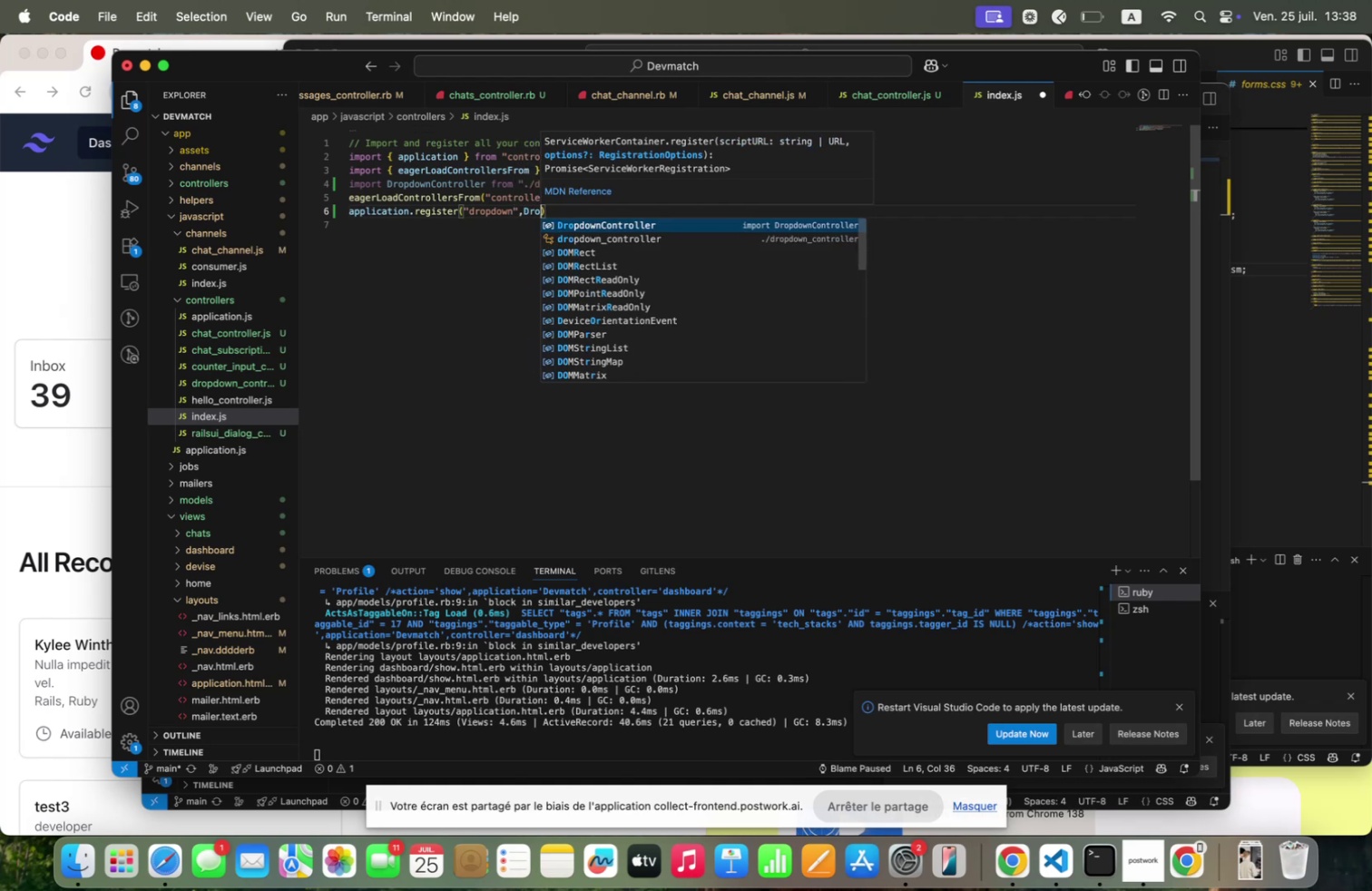 
key(Enter)
 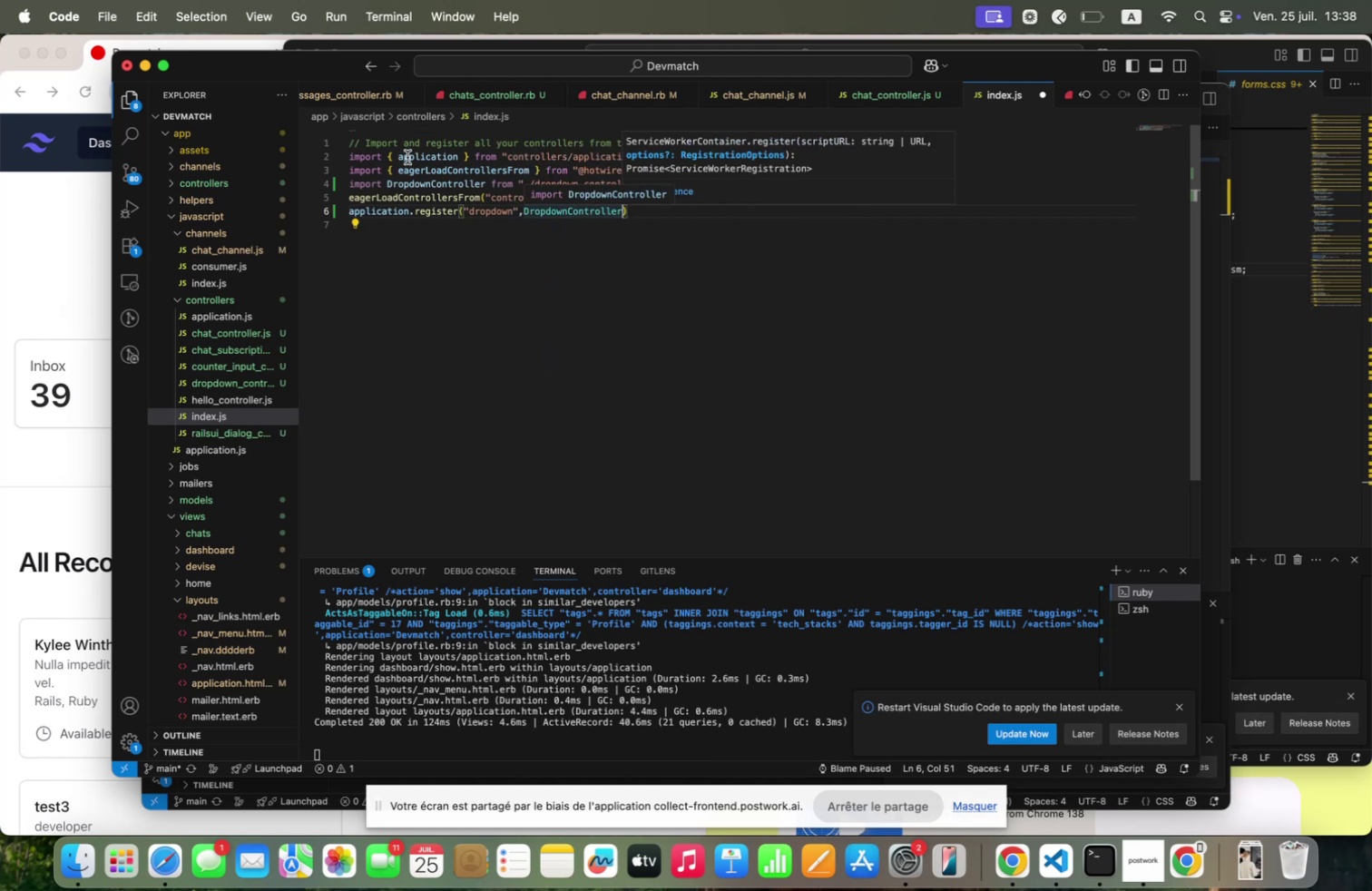 
left_click([426, 204])
 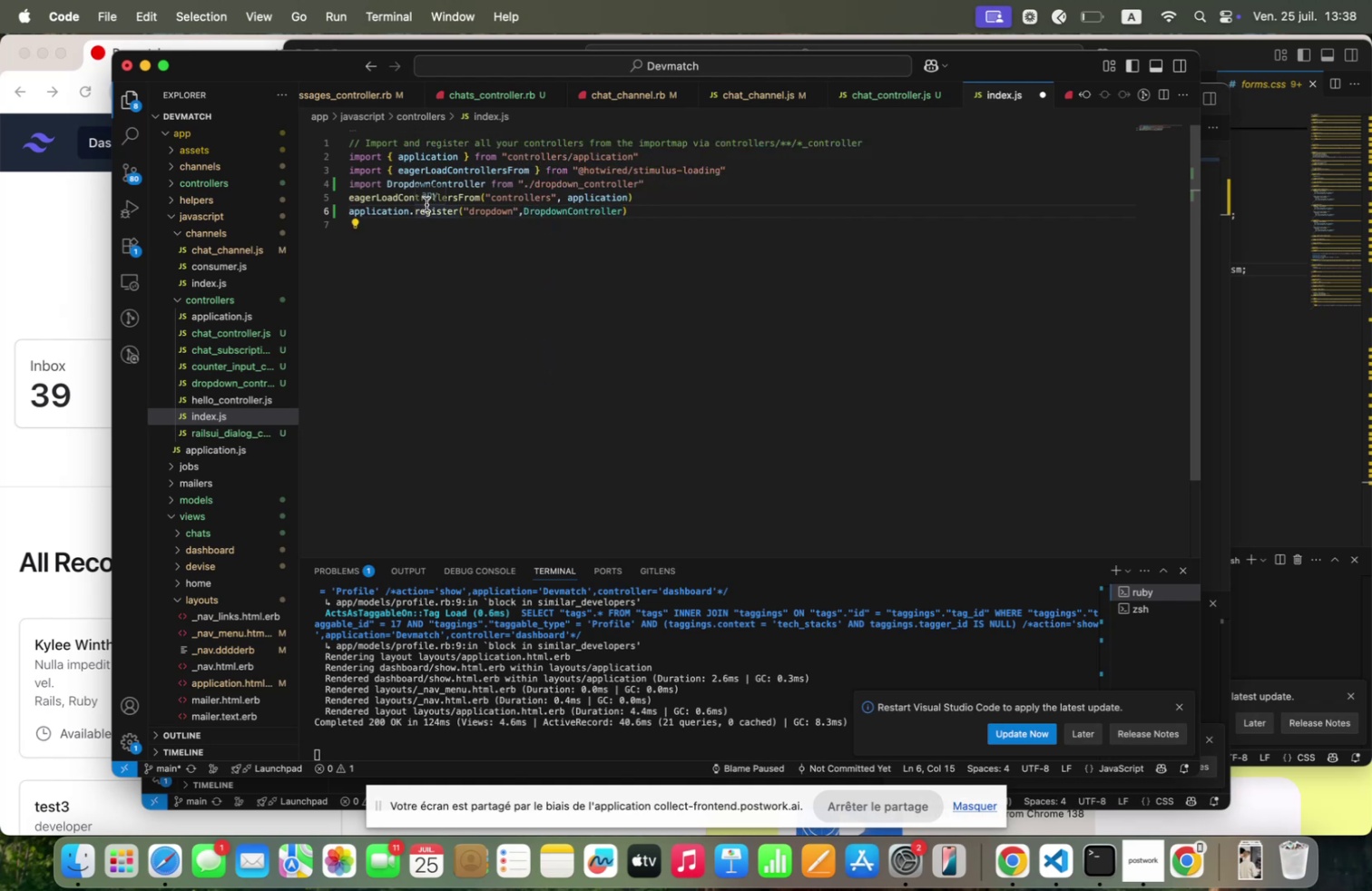 
key(Meta+S)
 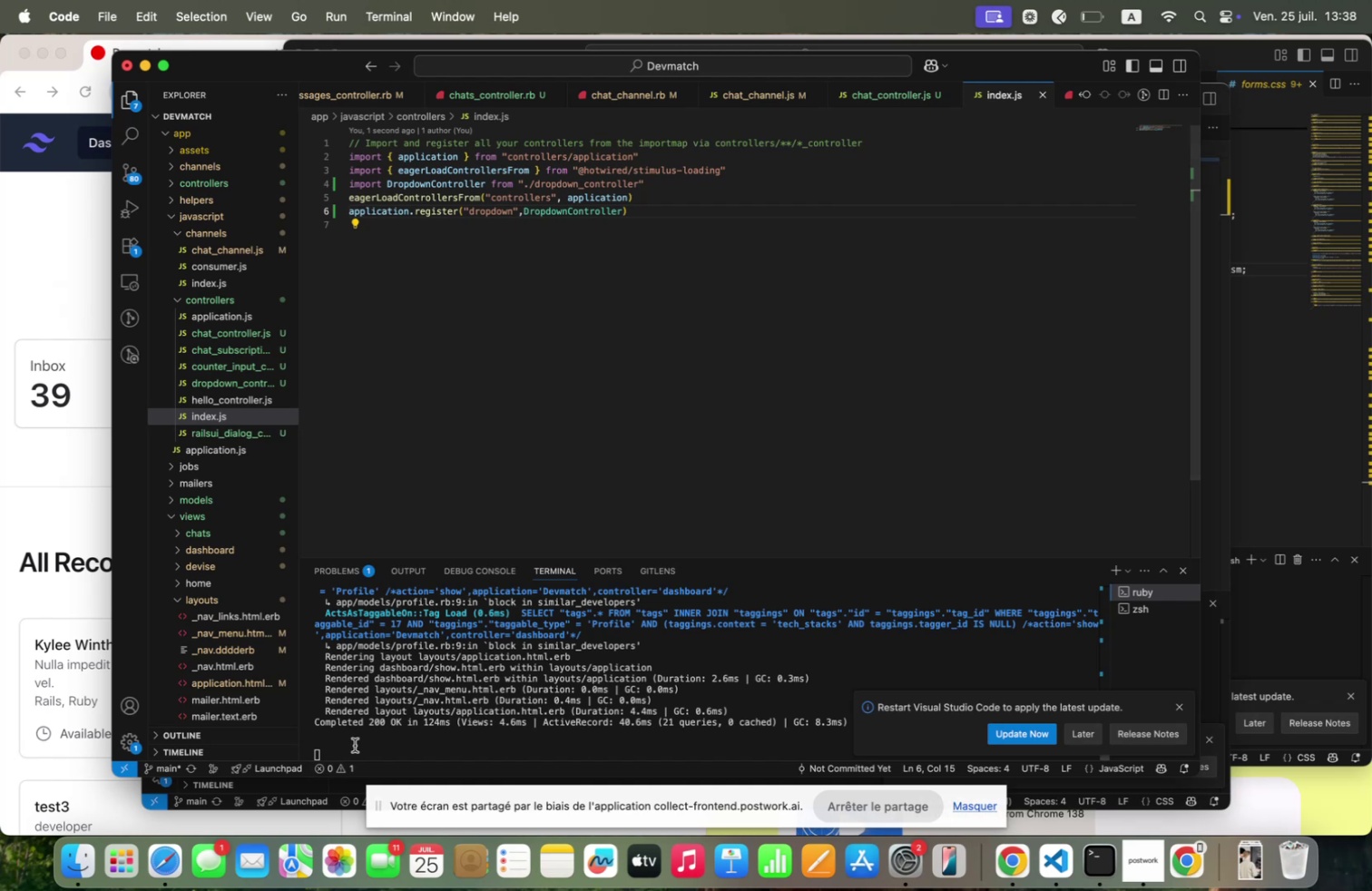 
left_click([356, 739])
 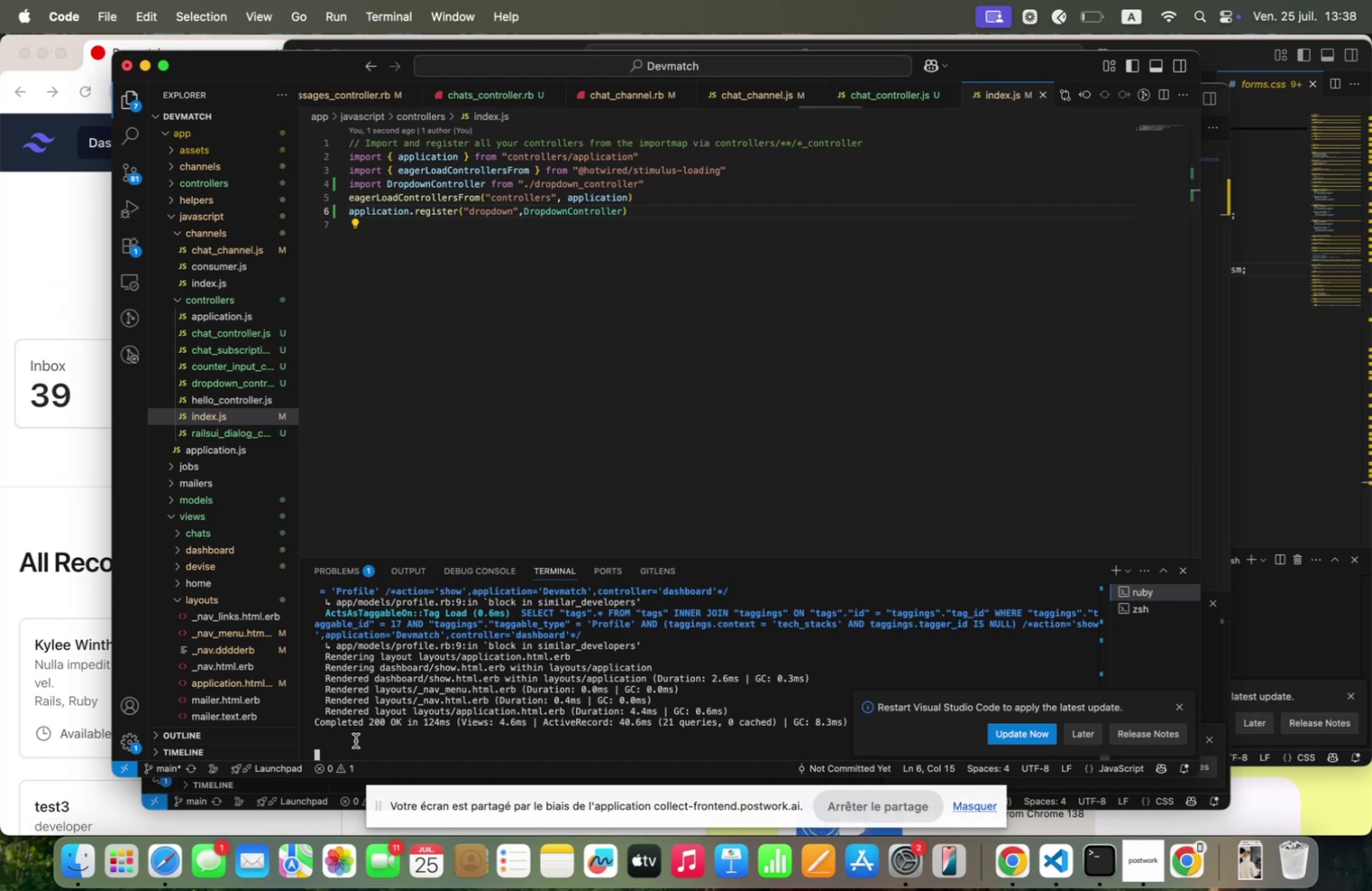 
key(Control+C)
 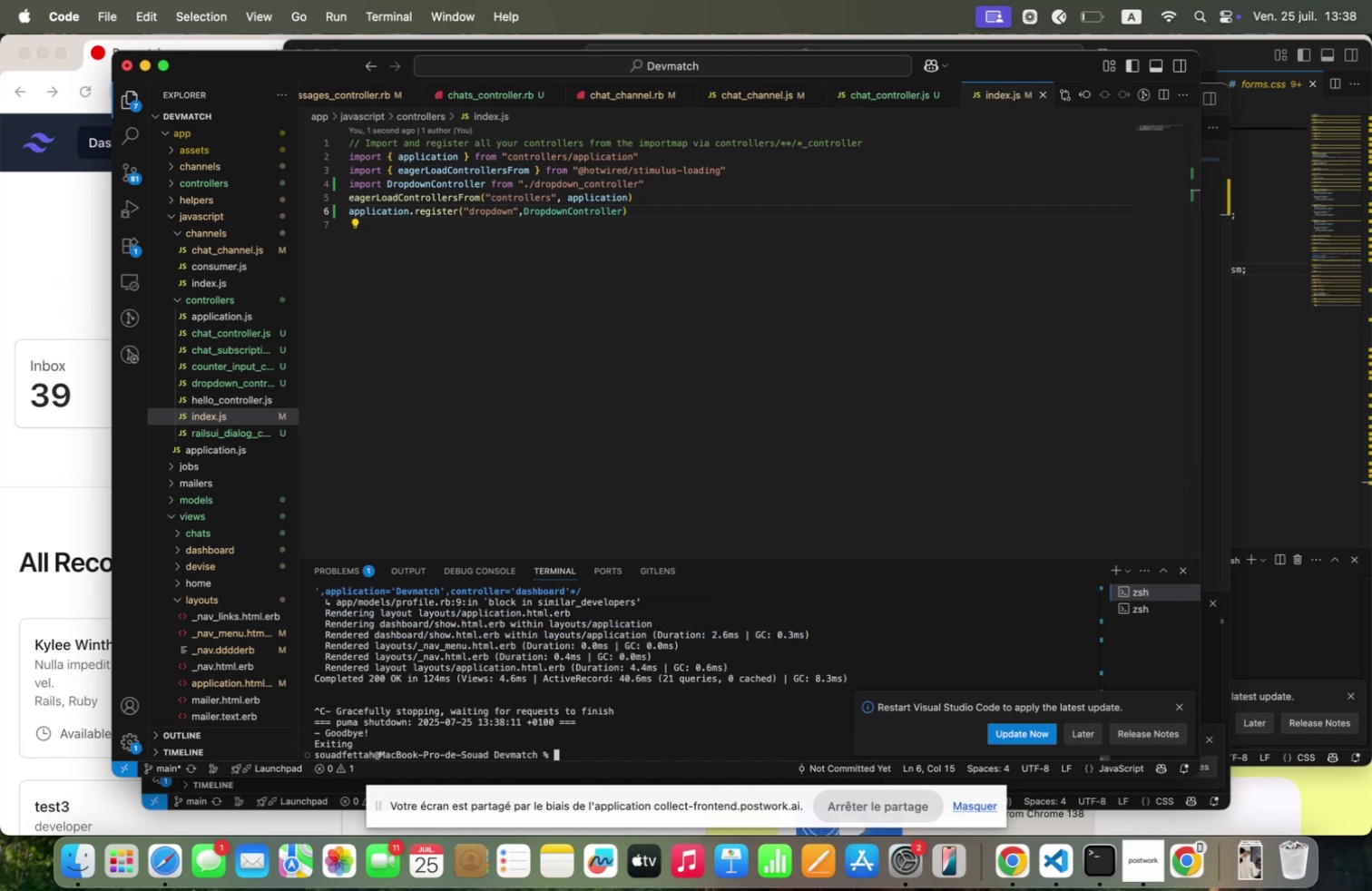 
key(ArrowUp)
 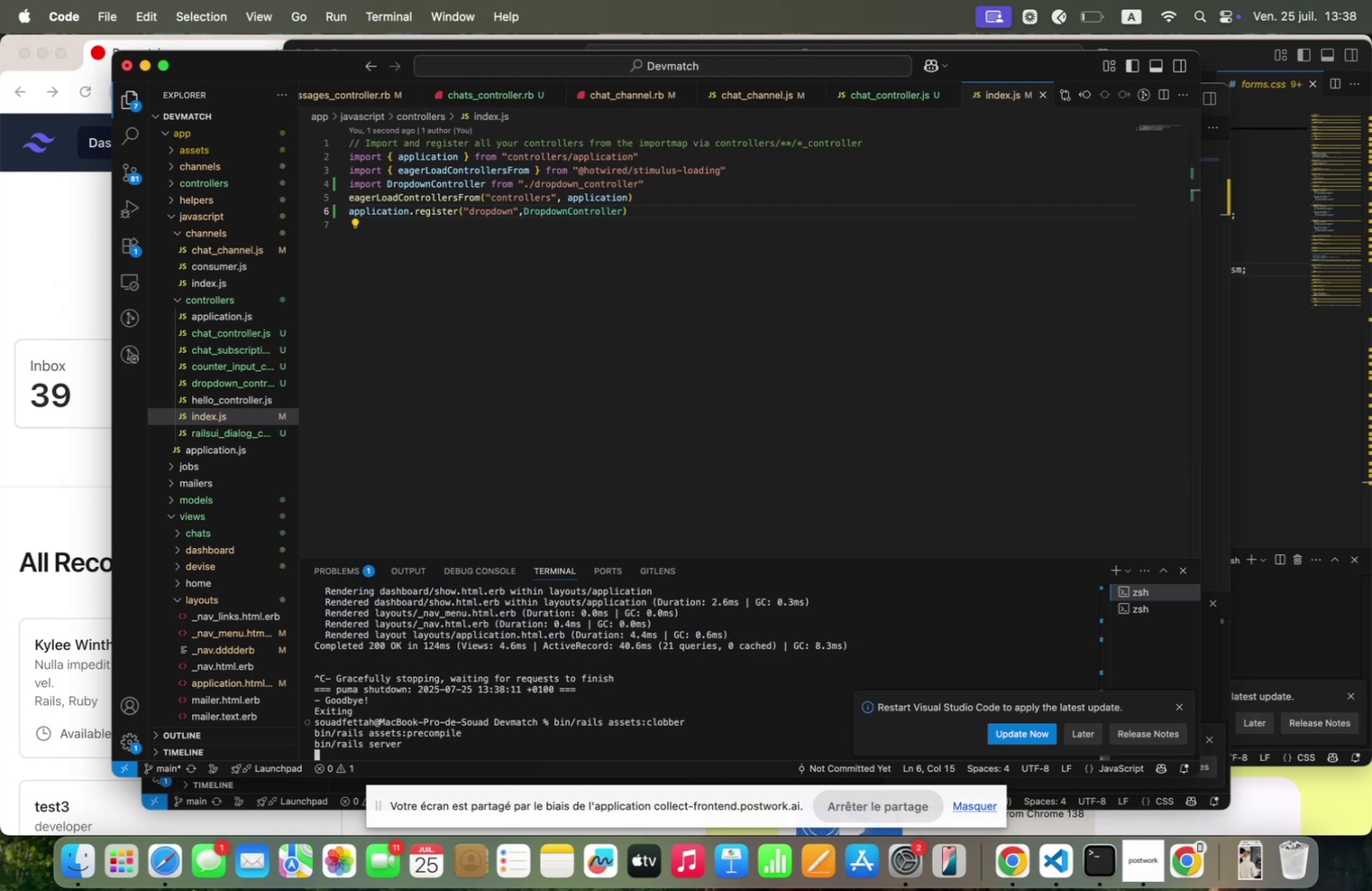 
key(Enter)
 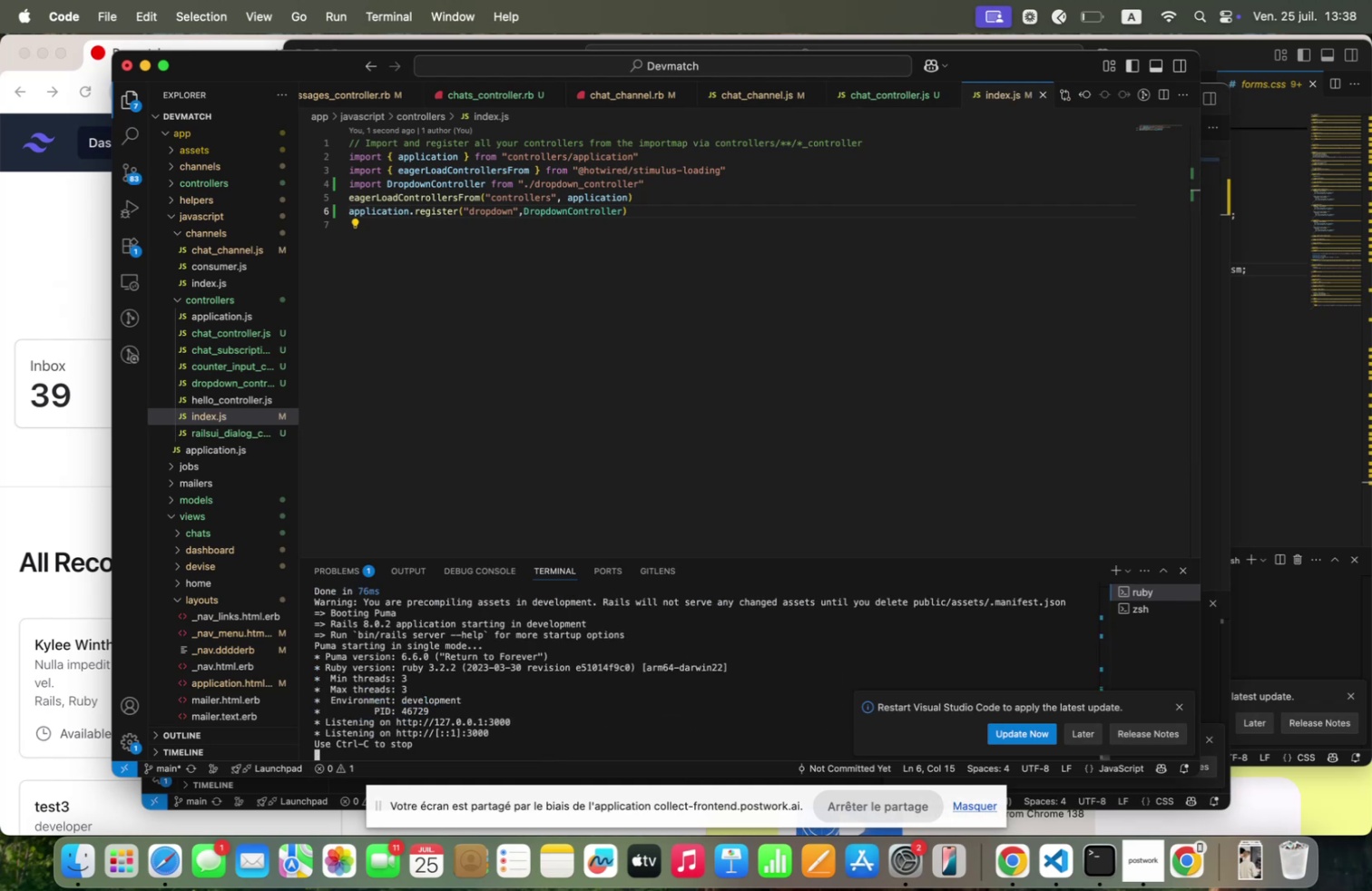 
wait(10.53)
 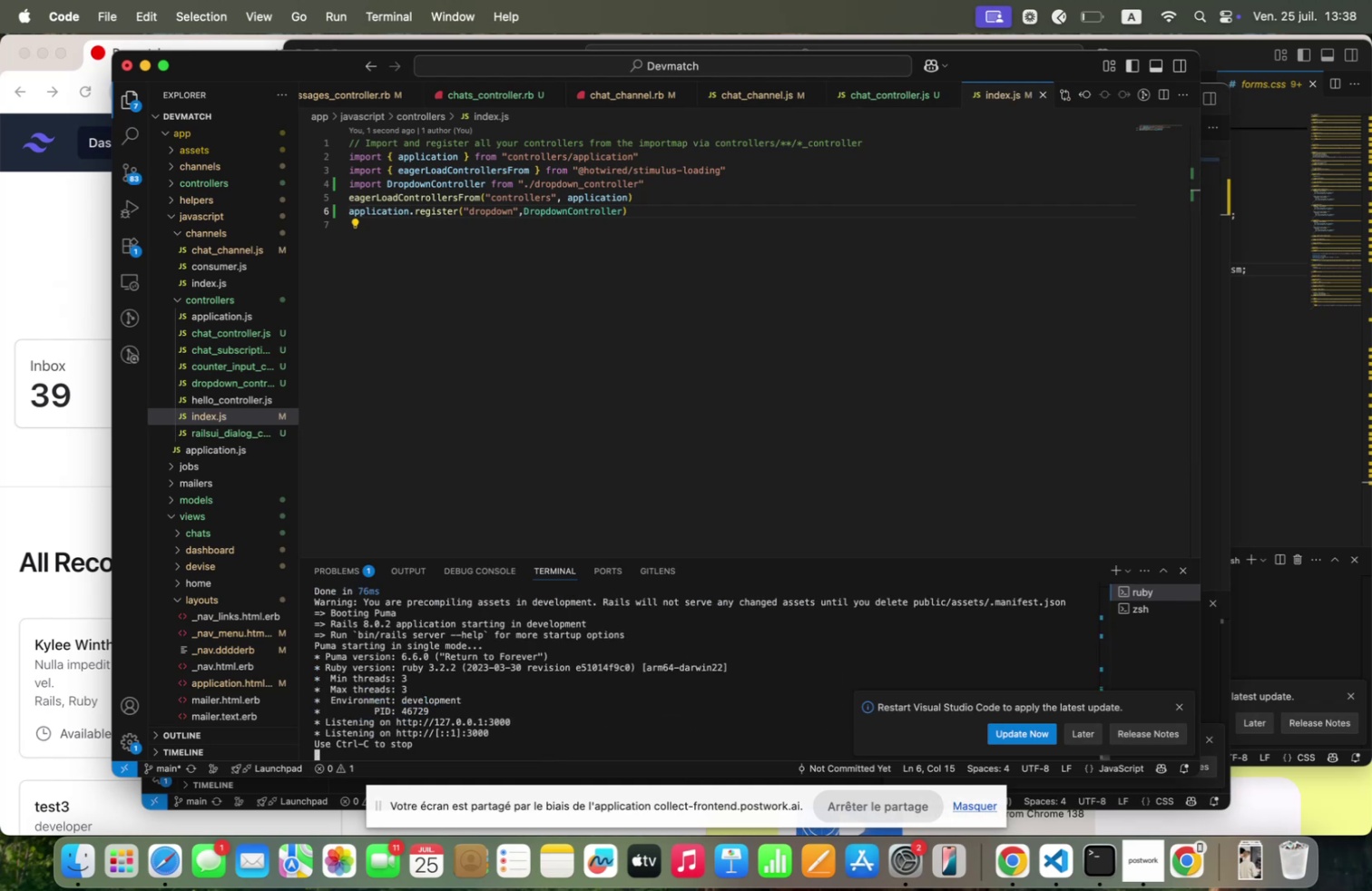 
left_click([44, 458])
 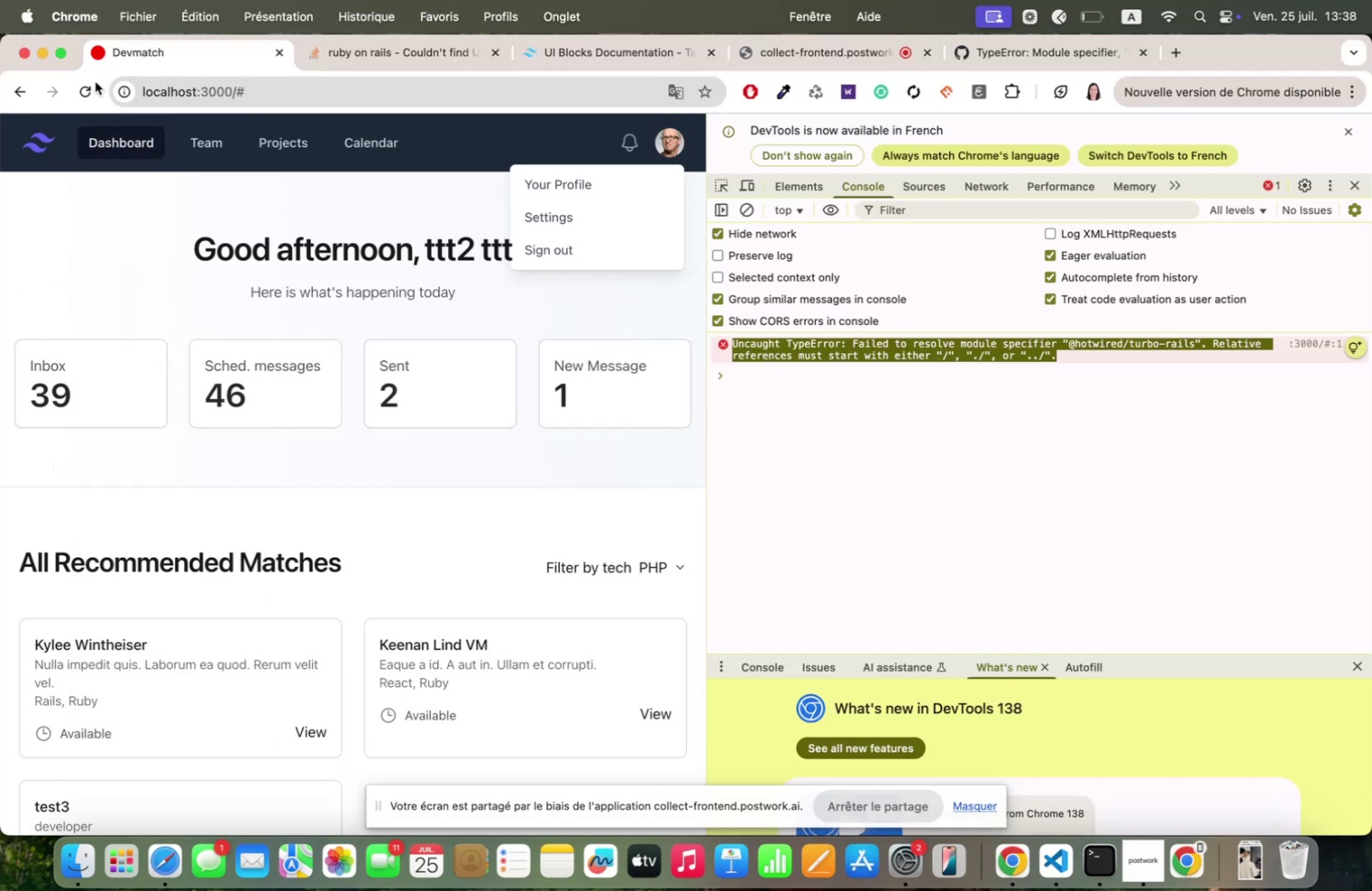 
left_click([87, 86])
 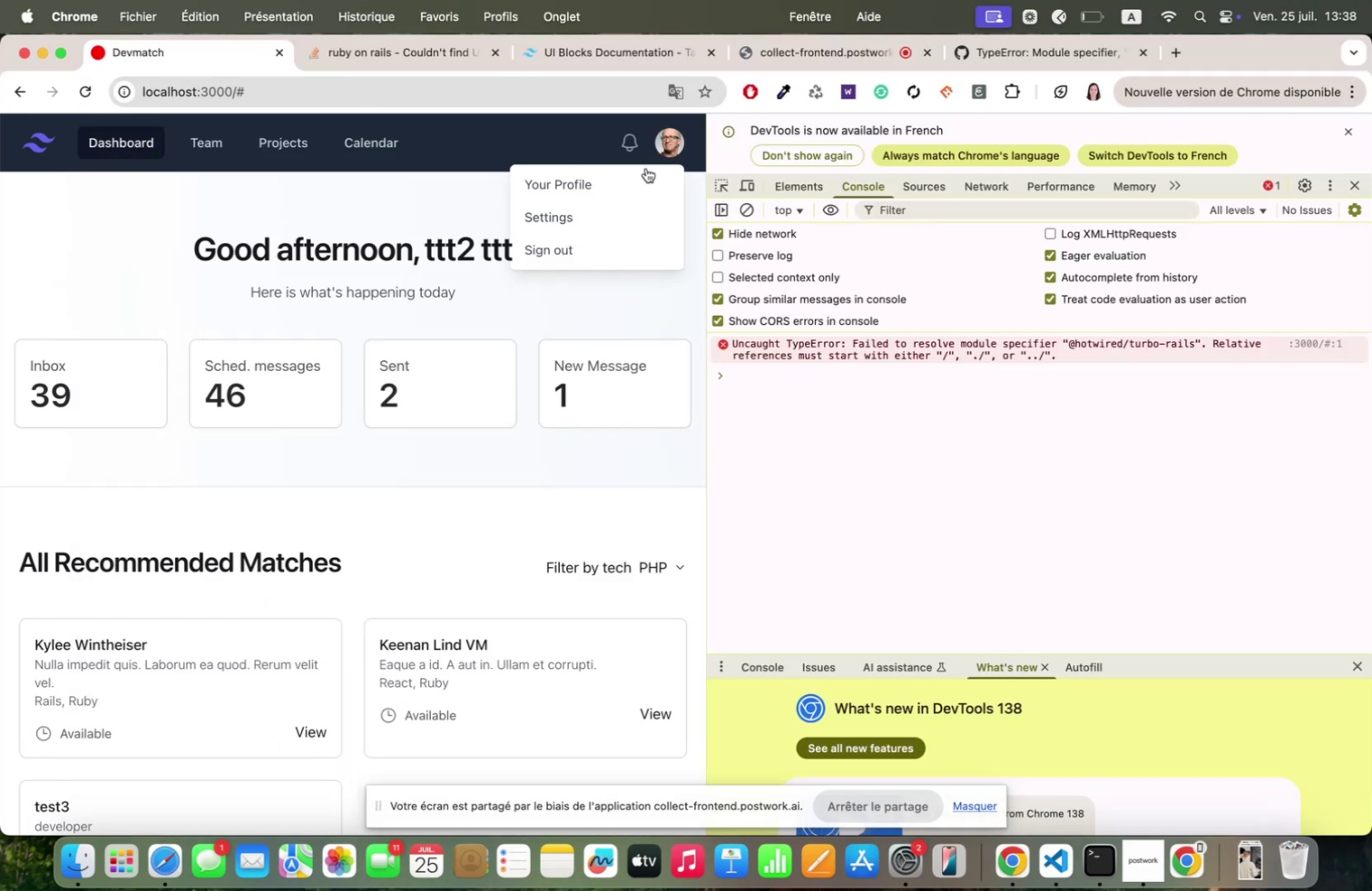 
left_click([677, 148])
 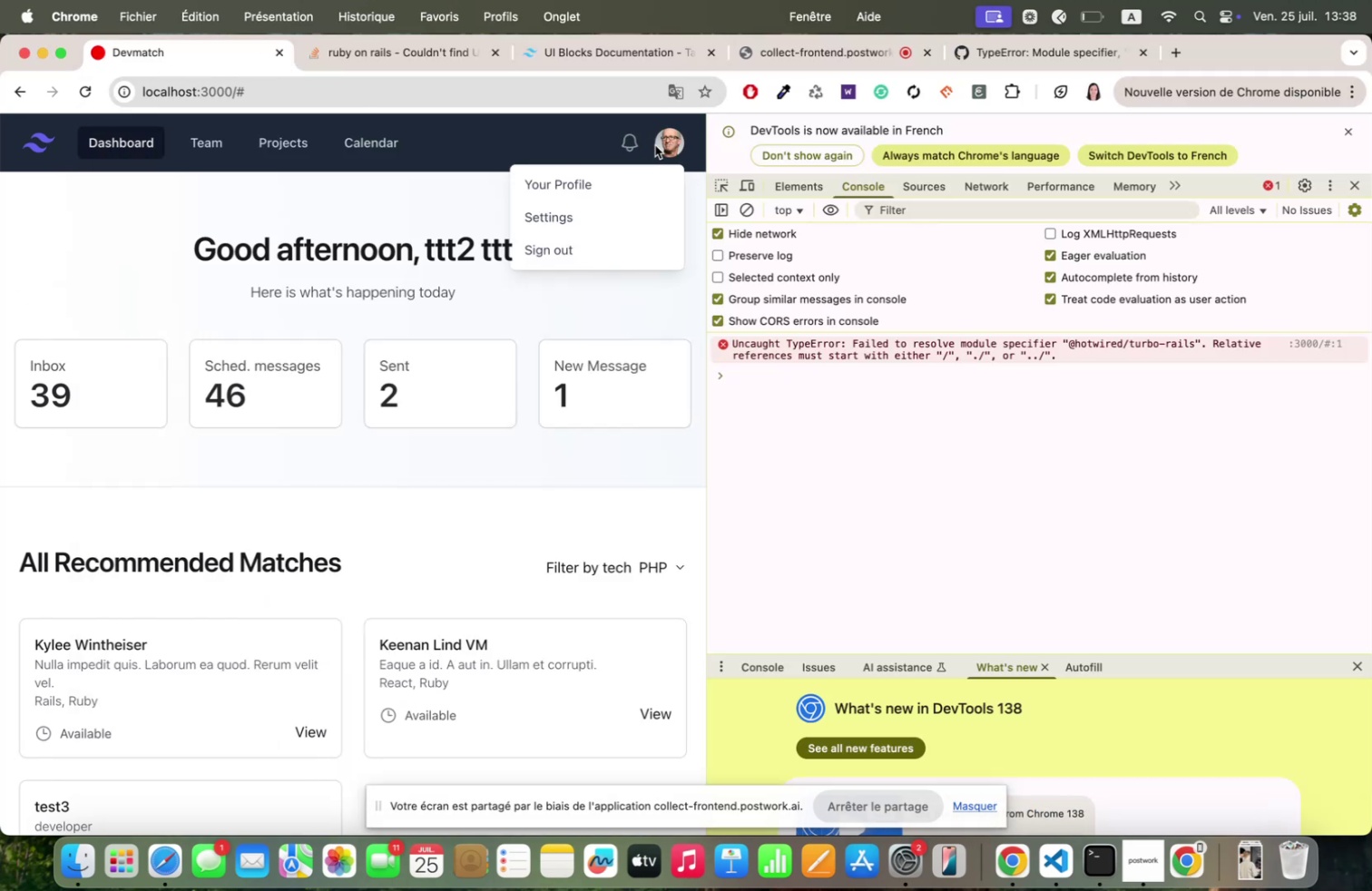 
left_click([655, 145])
 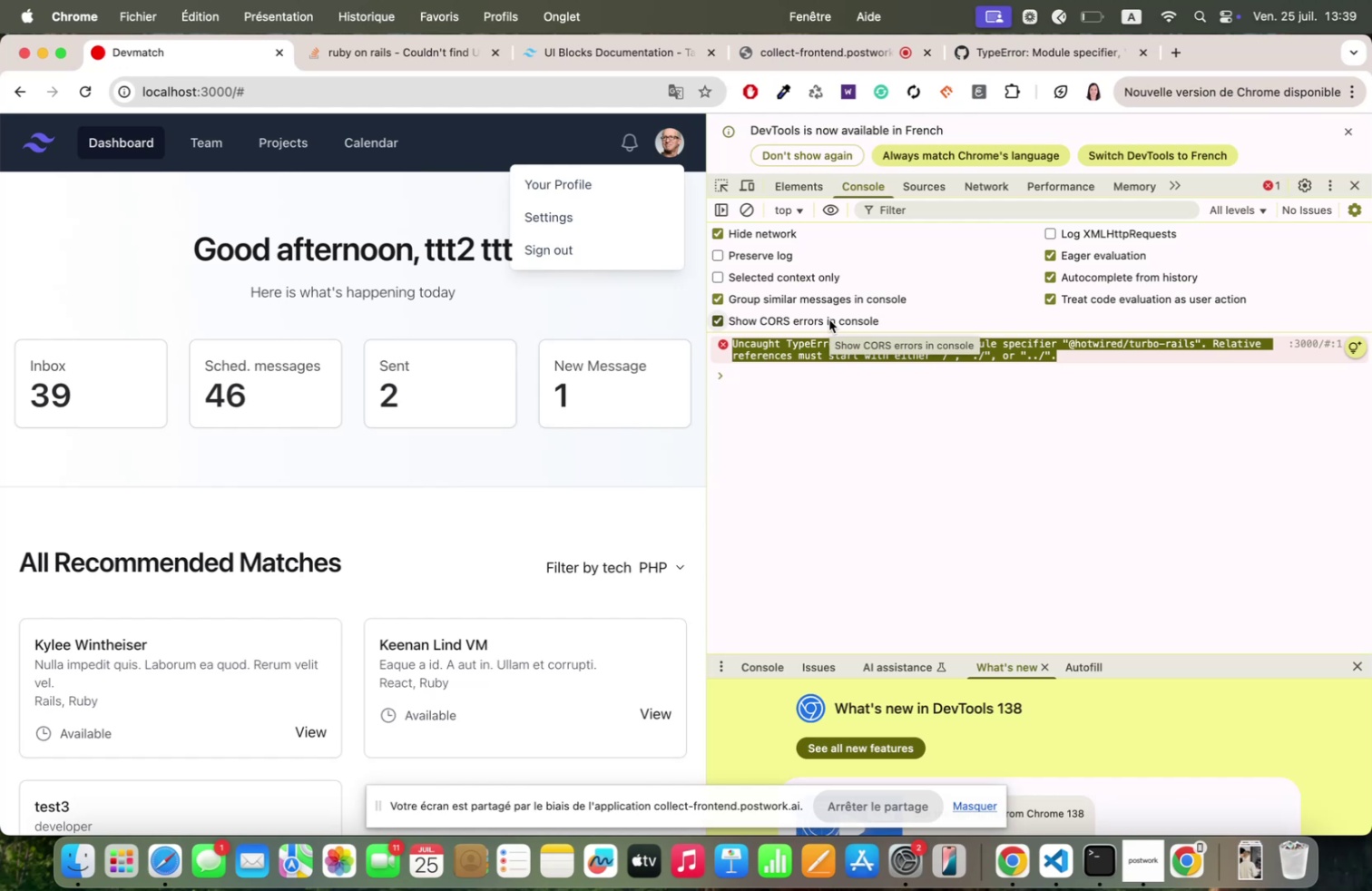 
wait(42.66)
 